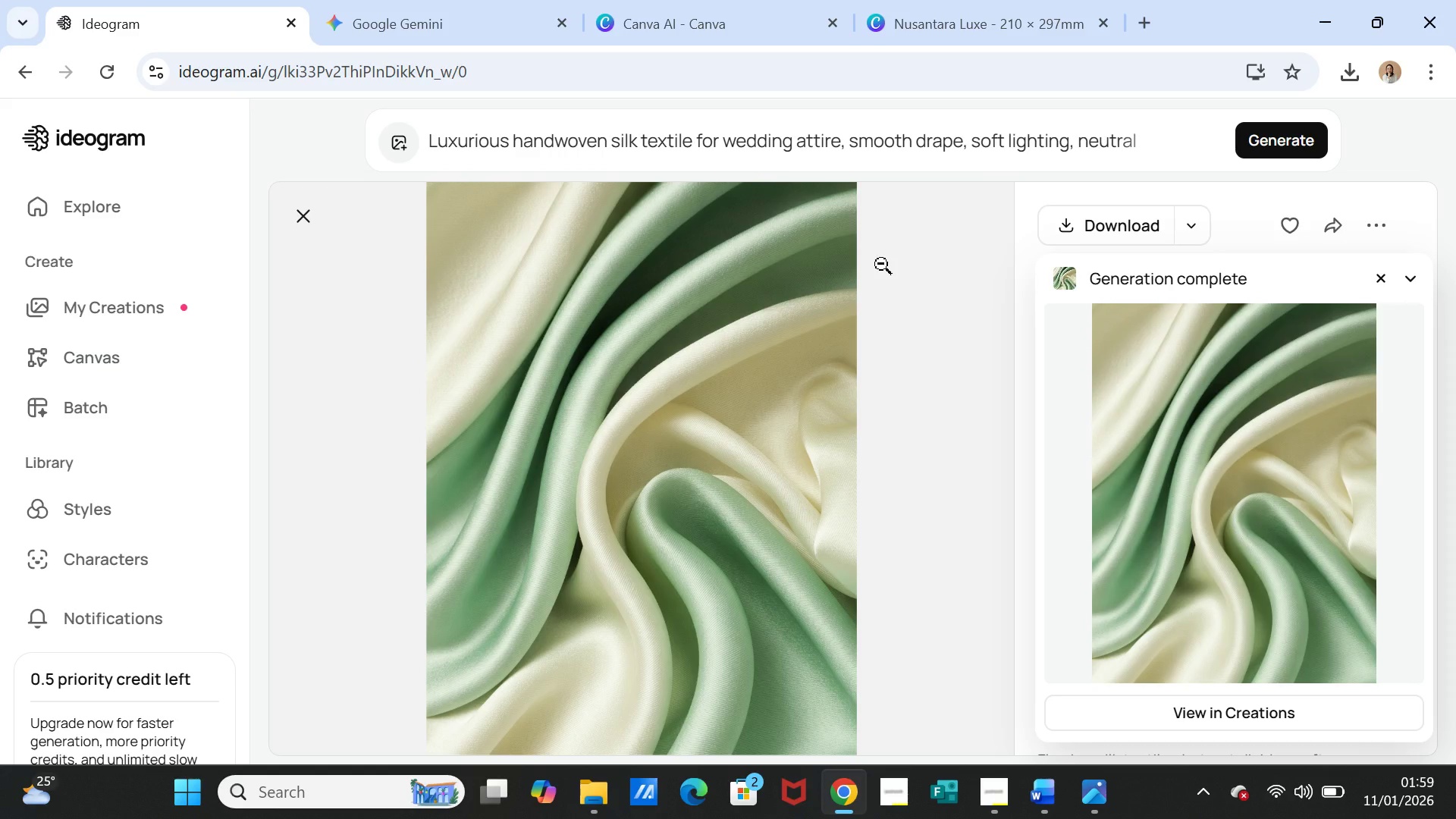 
scroll: coordinate [881, 264], scroll_direction: up, amount: 3.0
 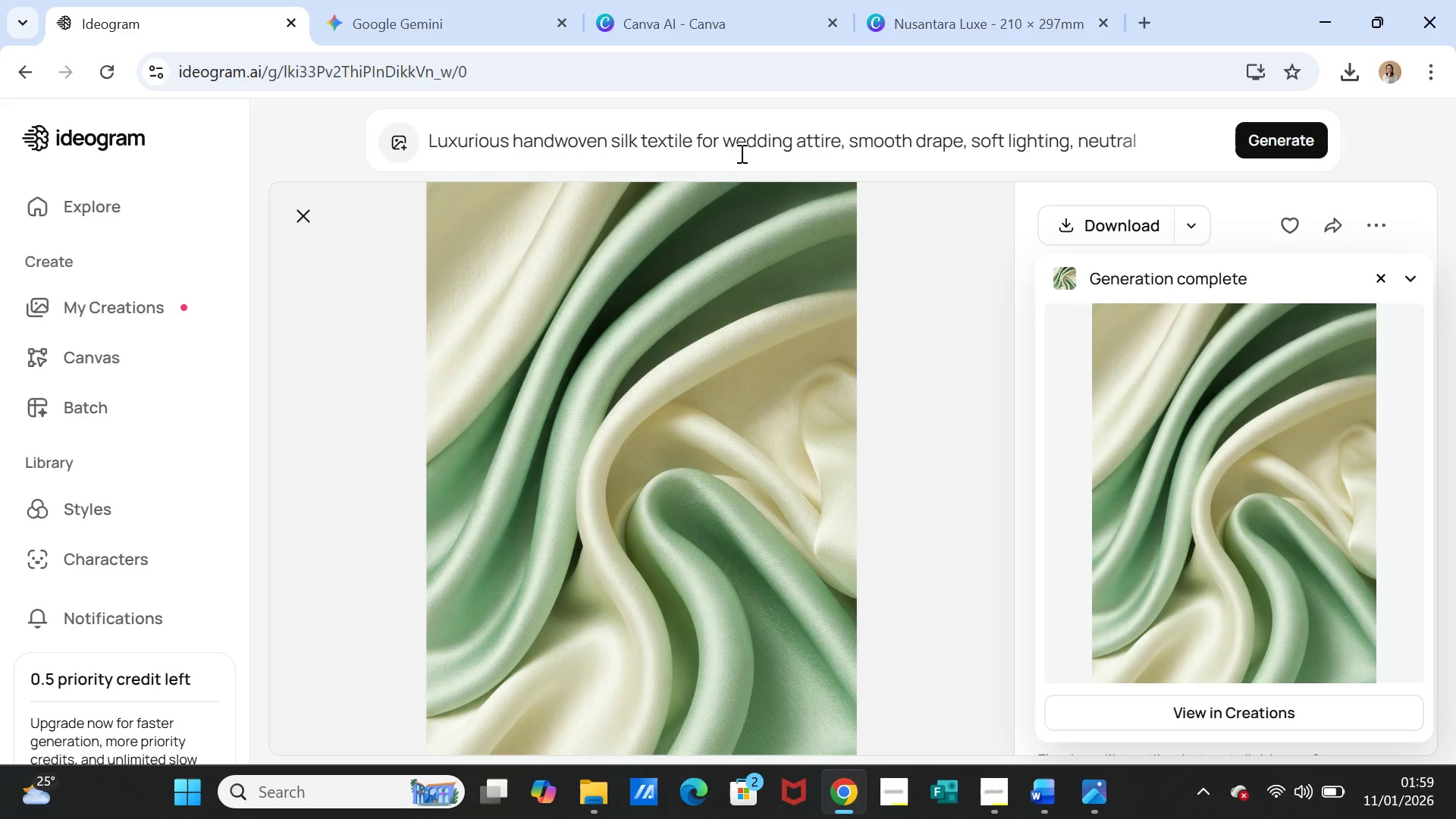 
left_click([740, 150])
 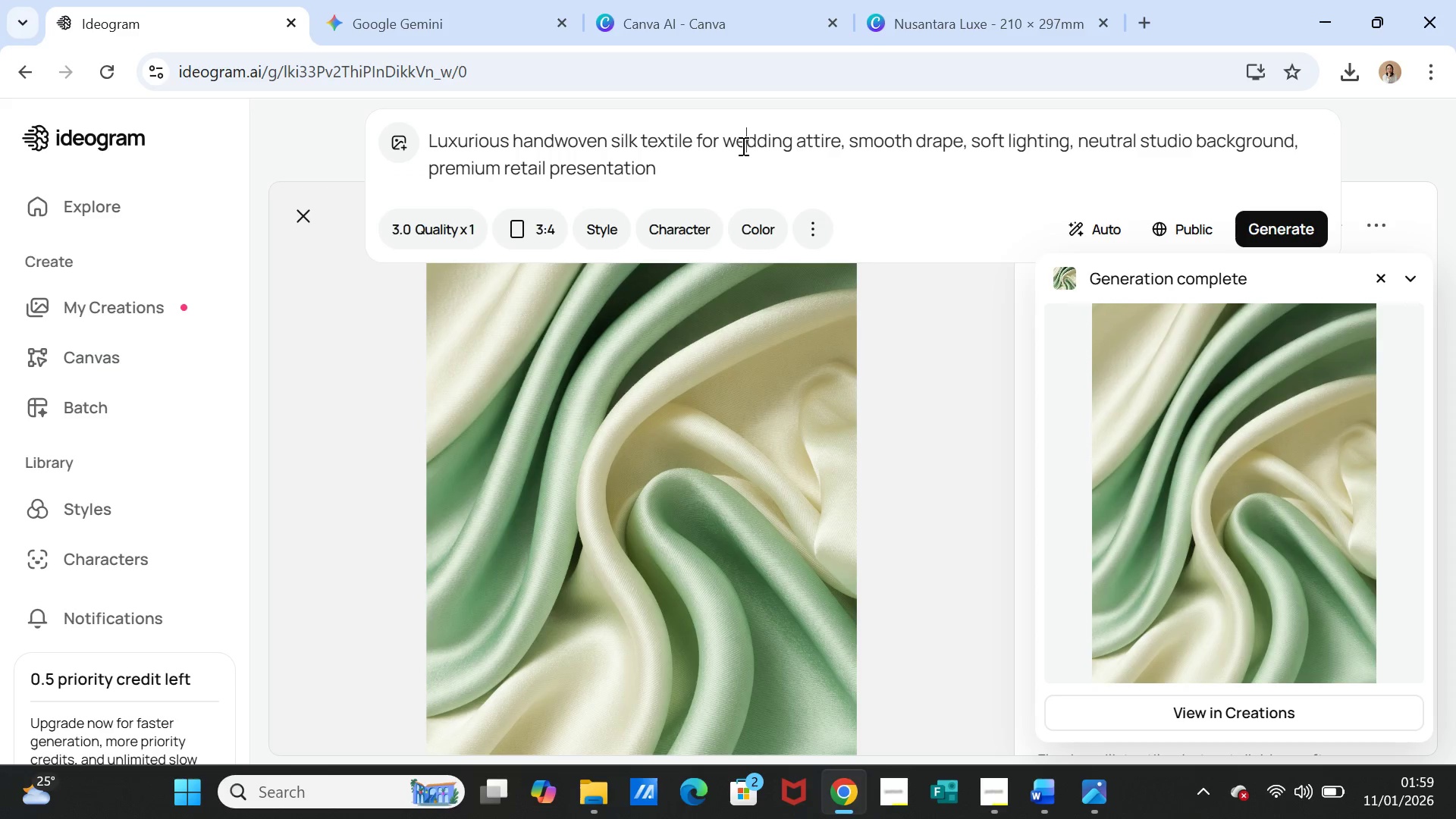 
double_click([742, 146])
 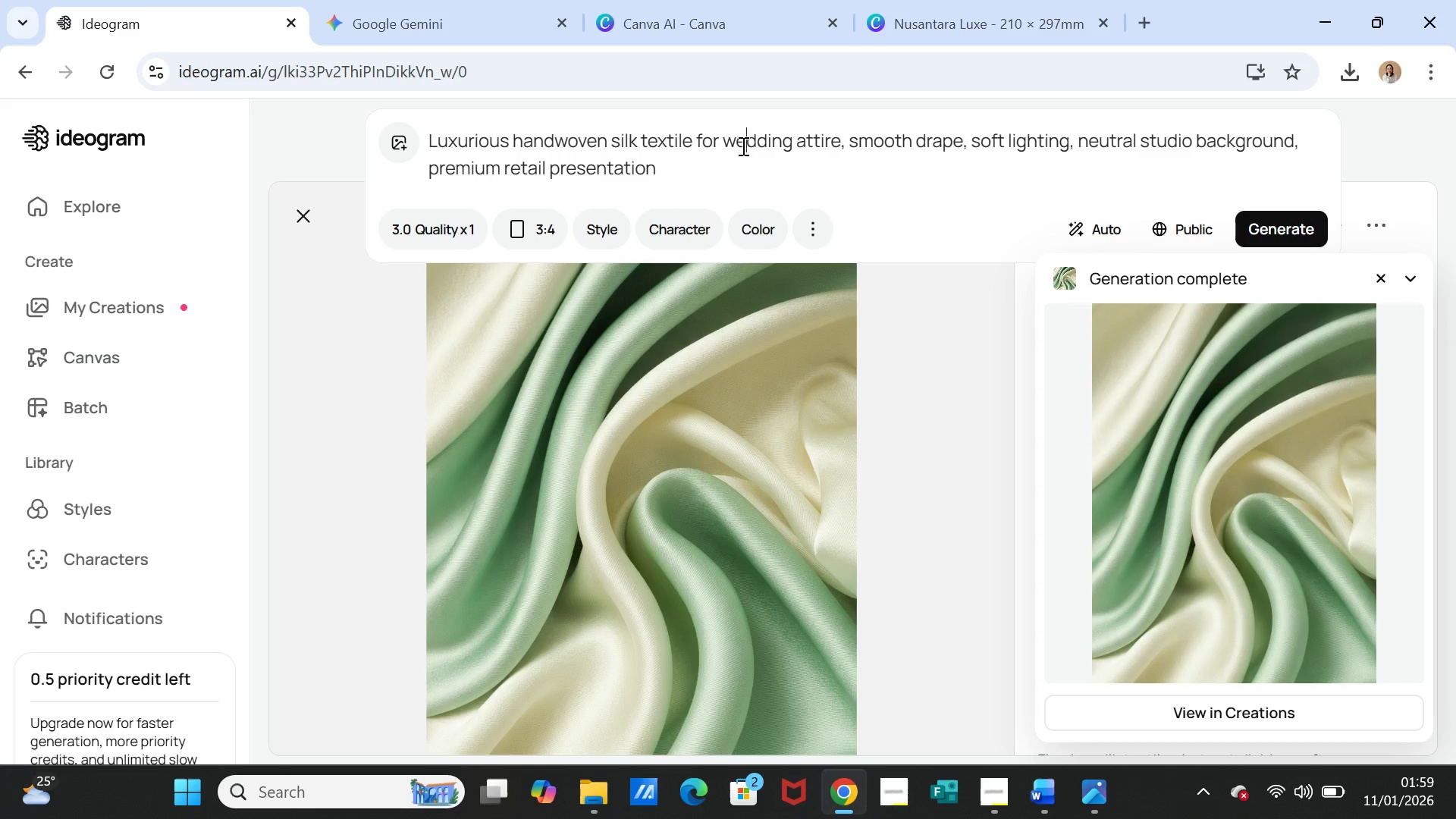 
double_click([742, 146])
 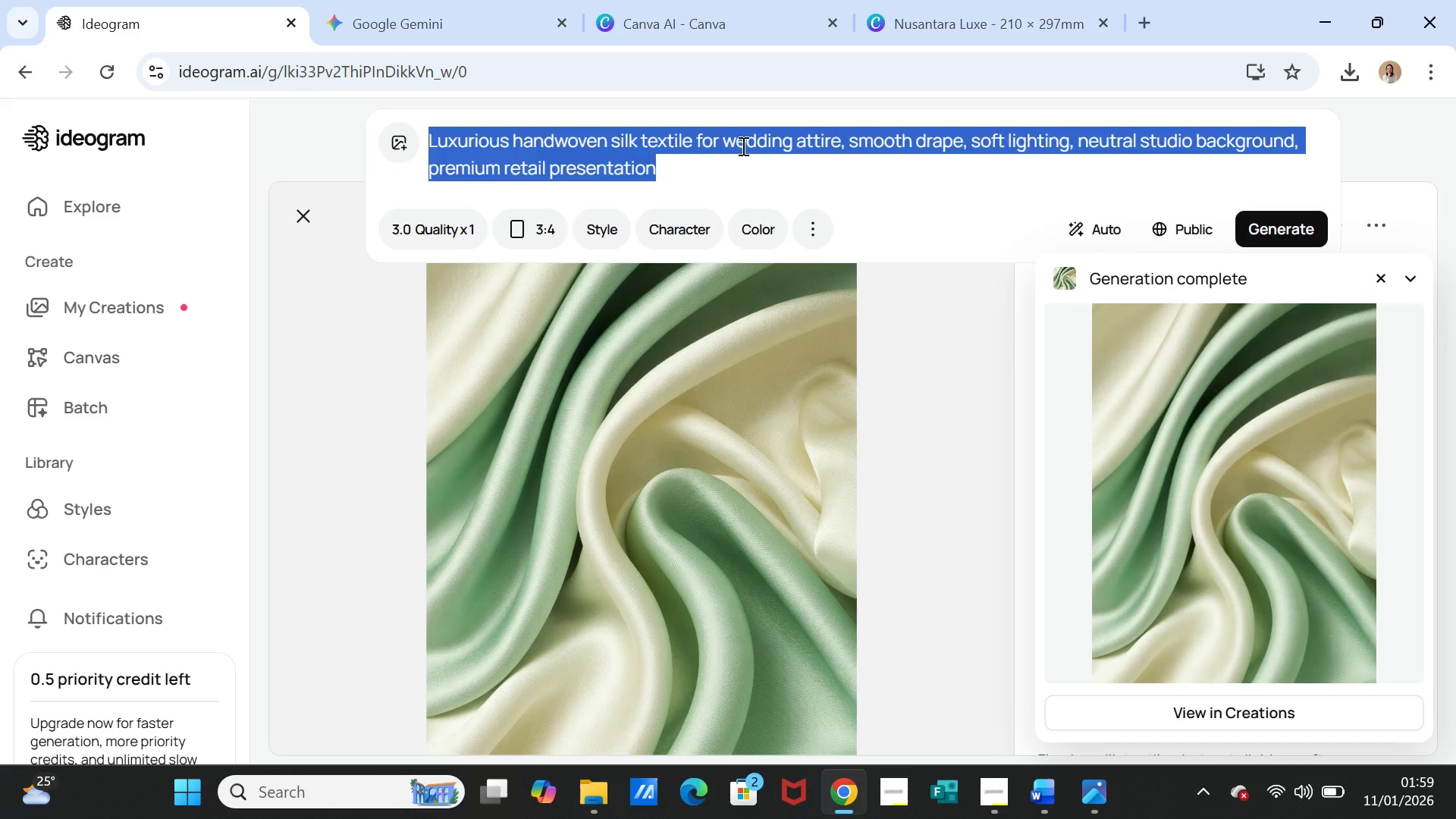 
triple_click([742, 146])
 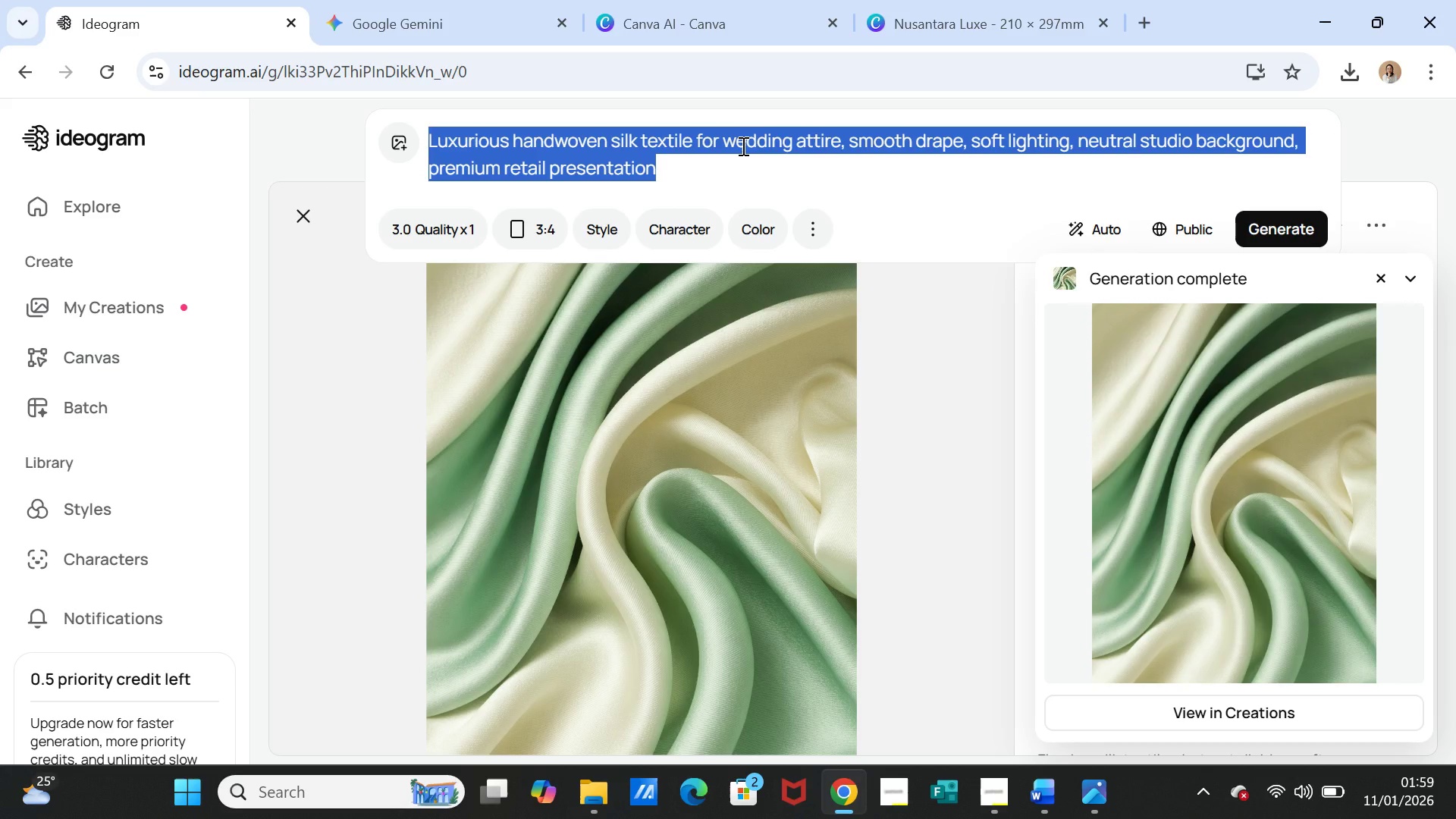 
key(Control+V)
 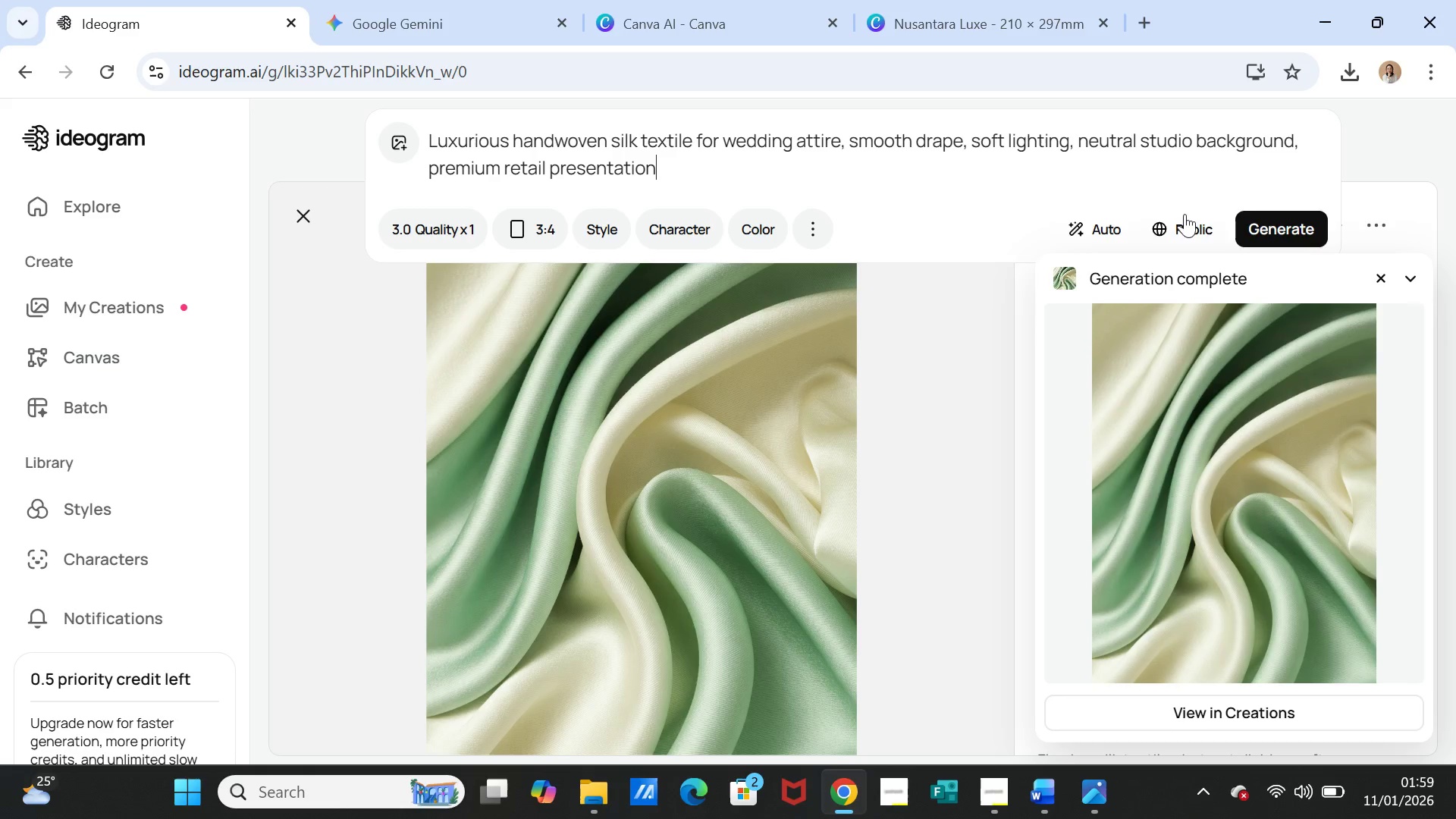 
left_click([1285, 229])
 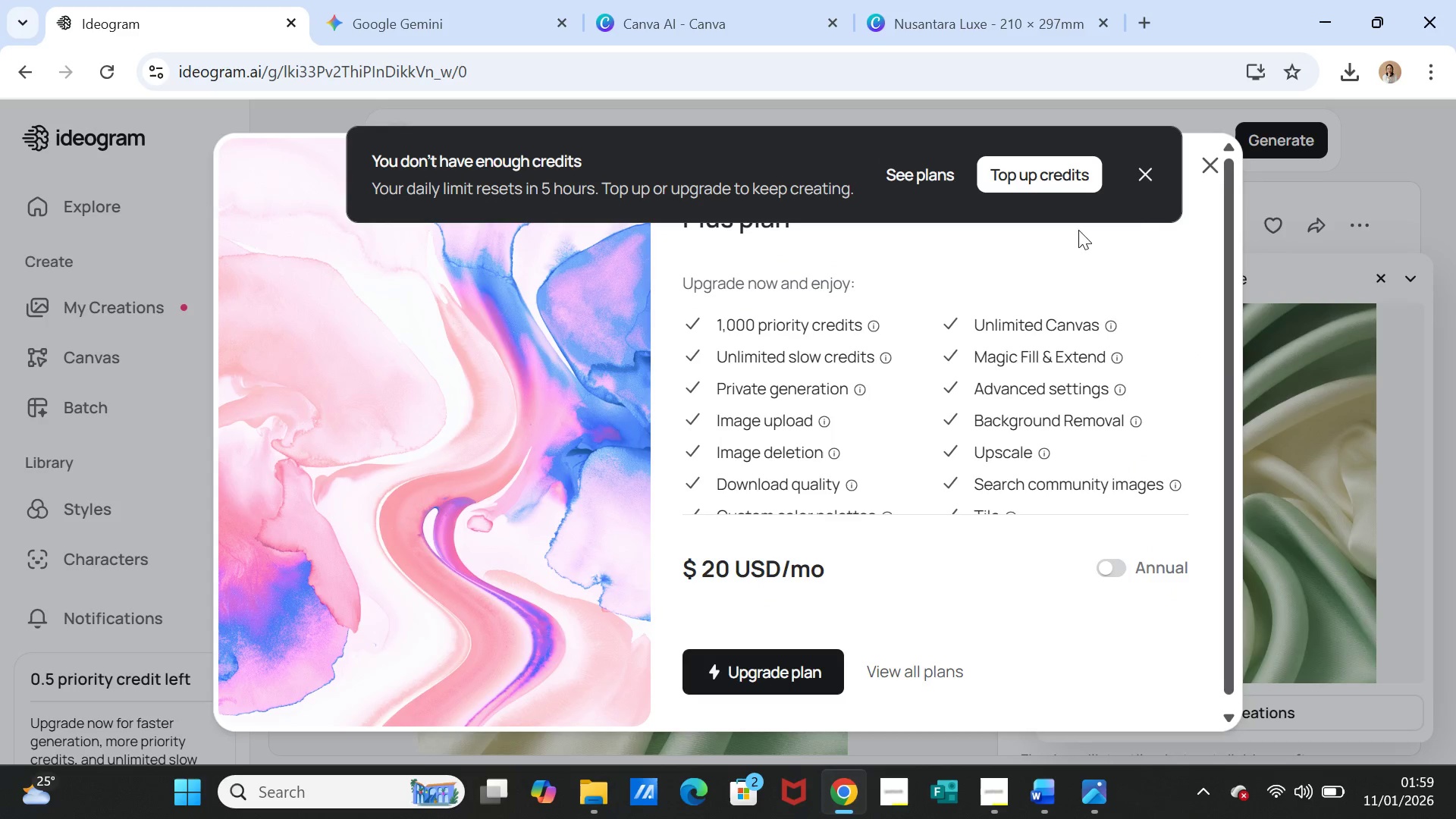 
wait(6.03)
 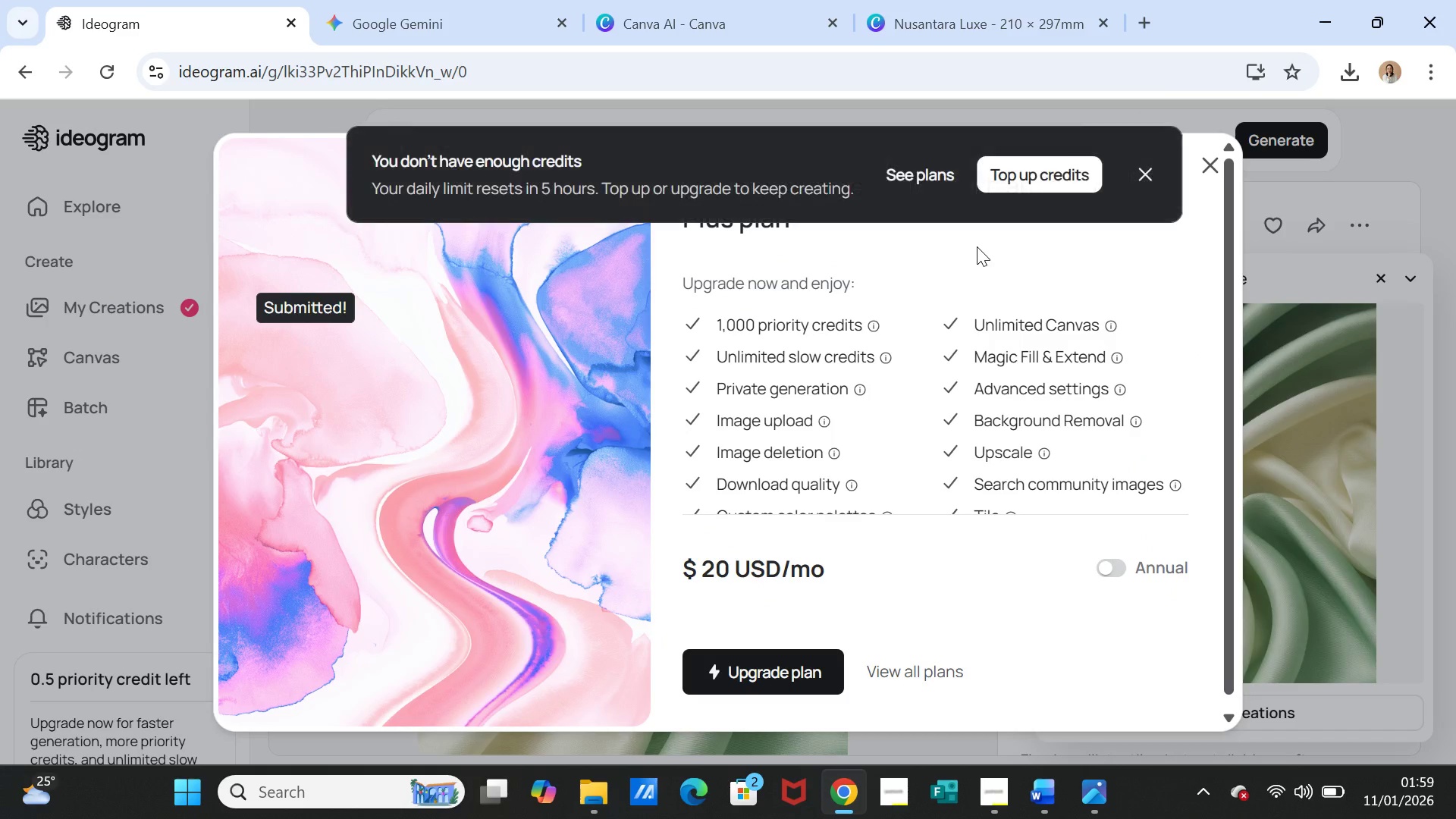 
left_click([1220, 162])
 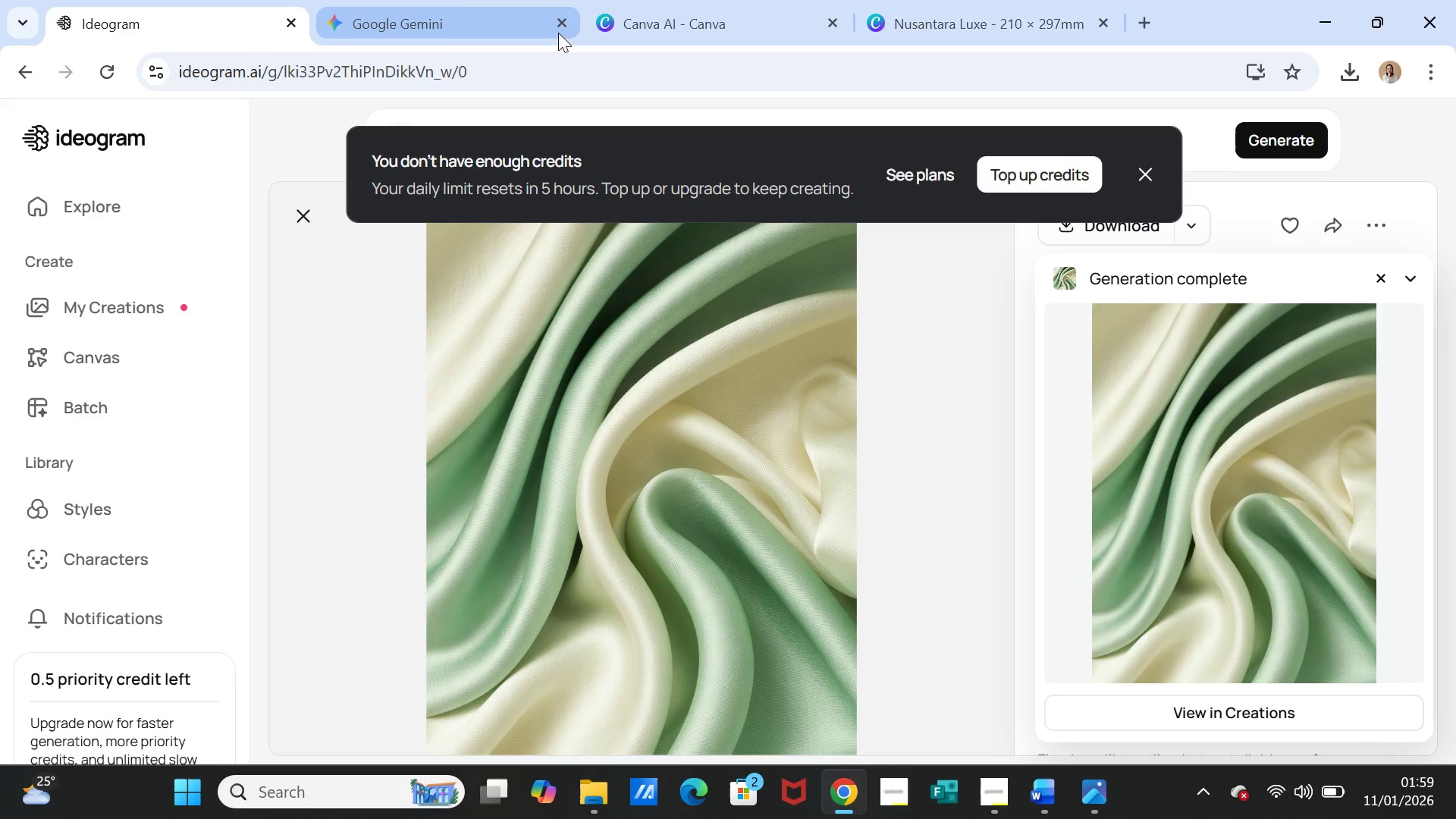 
left_click([460, 9])
 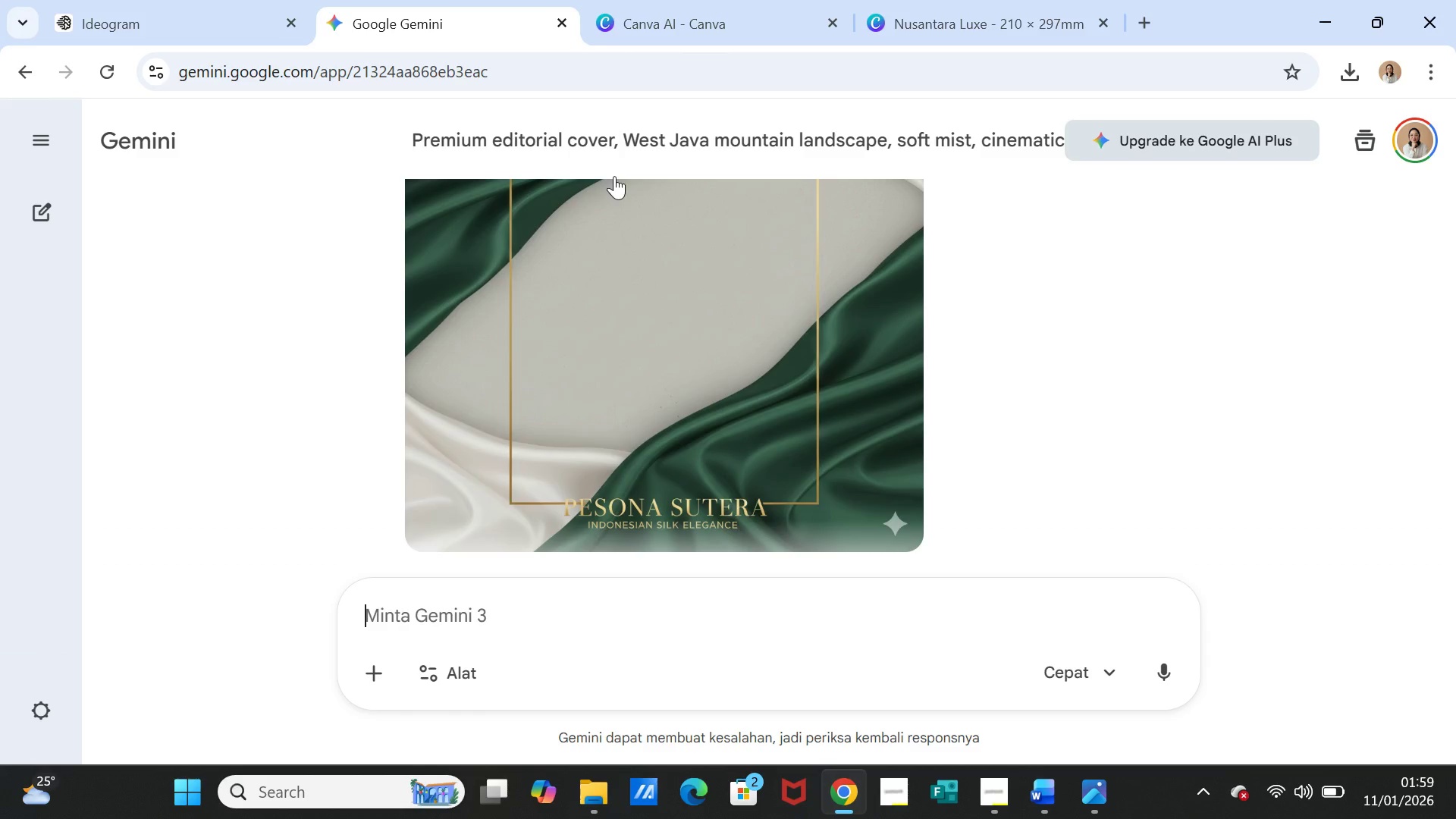 
left_click([463, 623])
 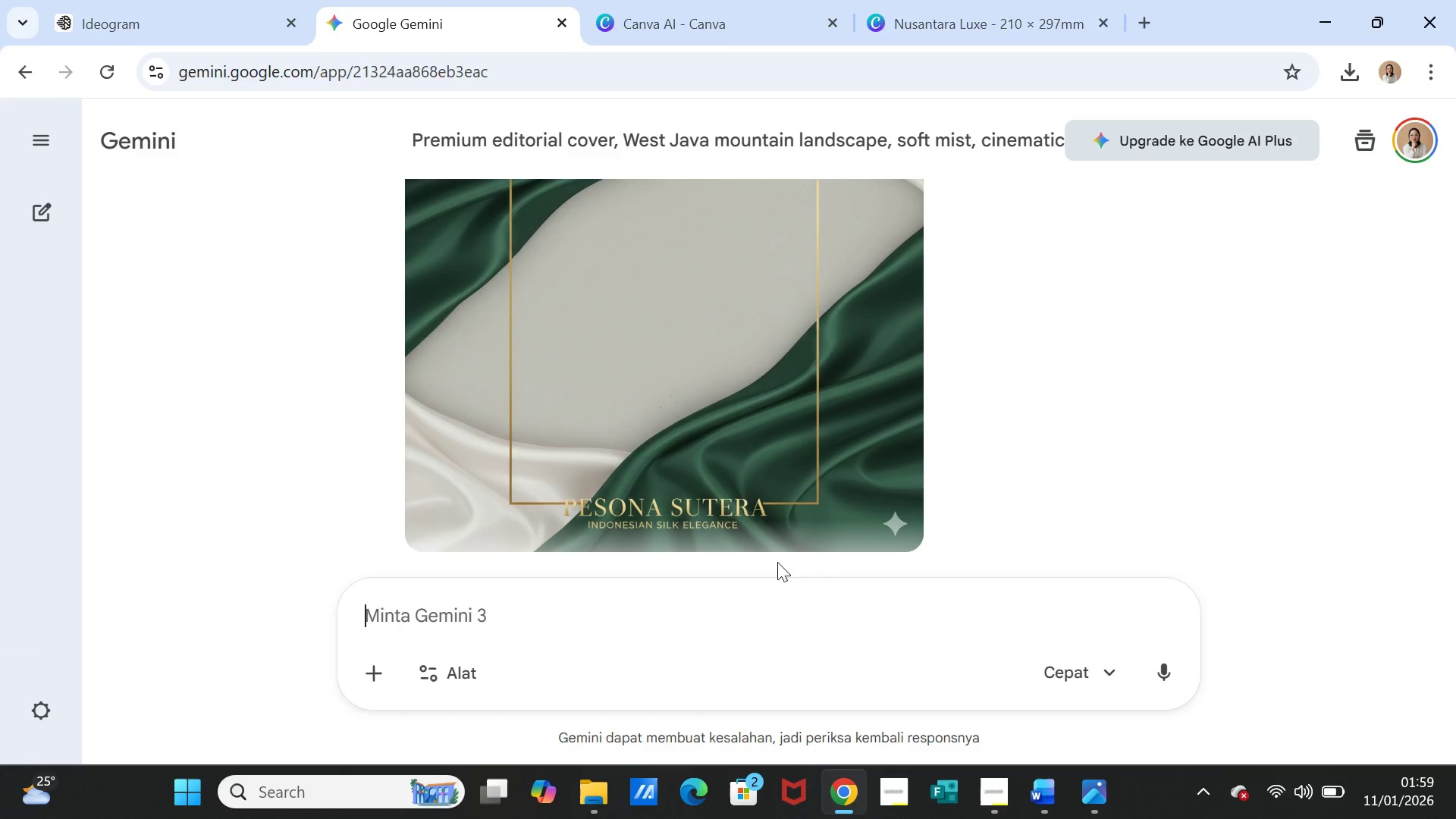 
key(Control+V)
 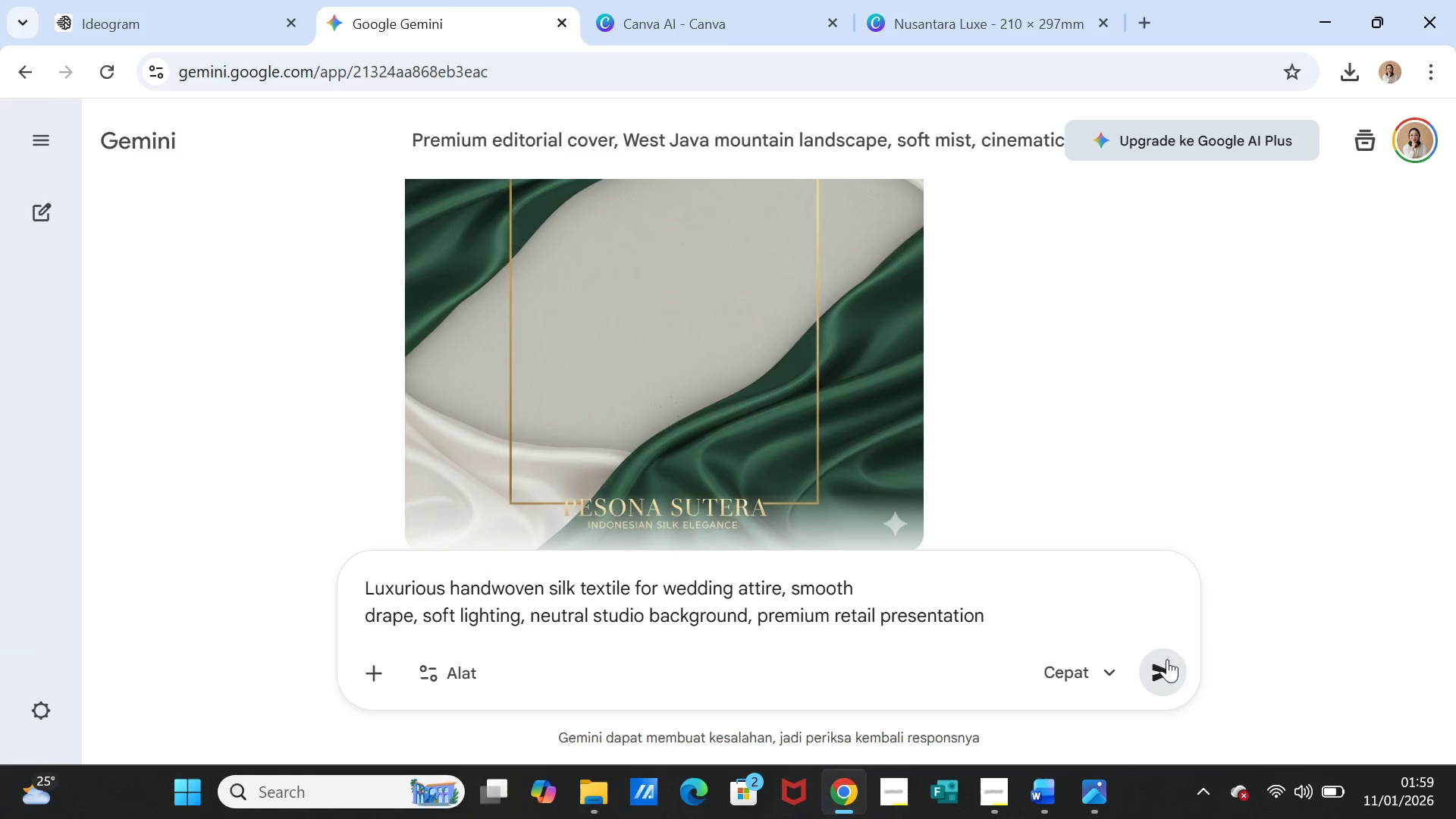 
left_click([1166, 676])
 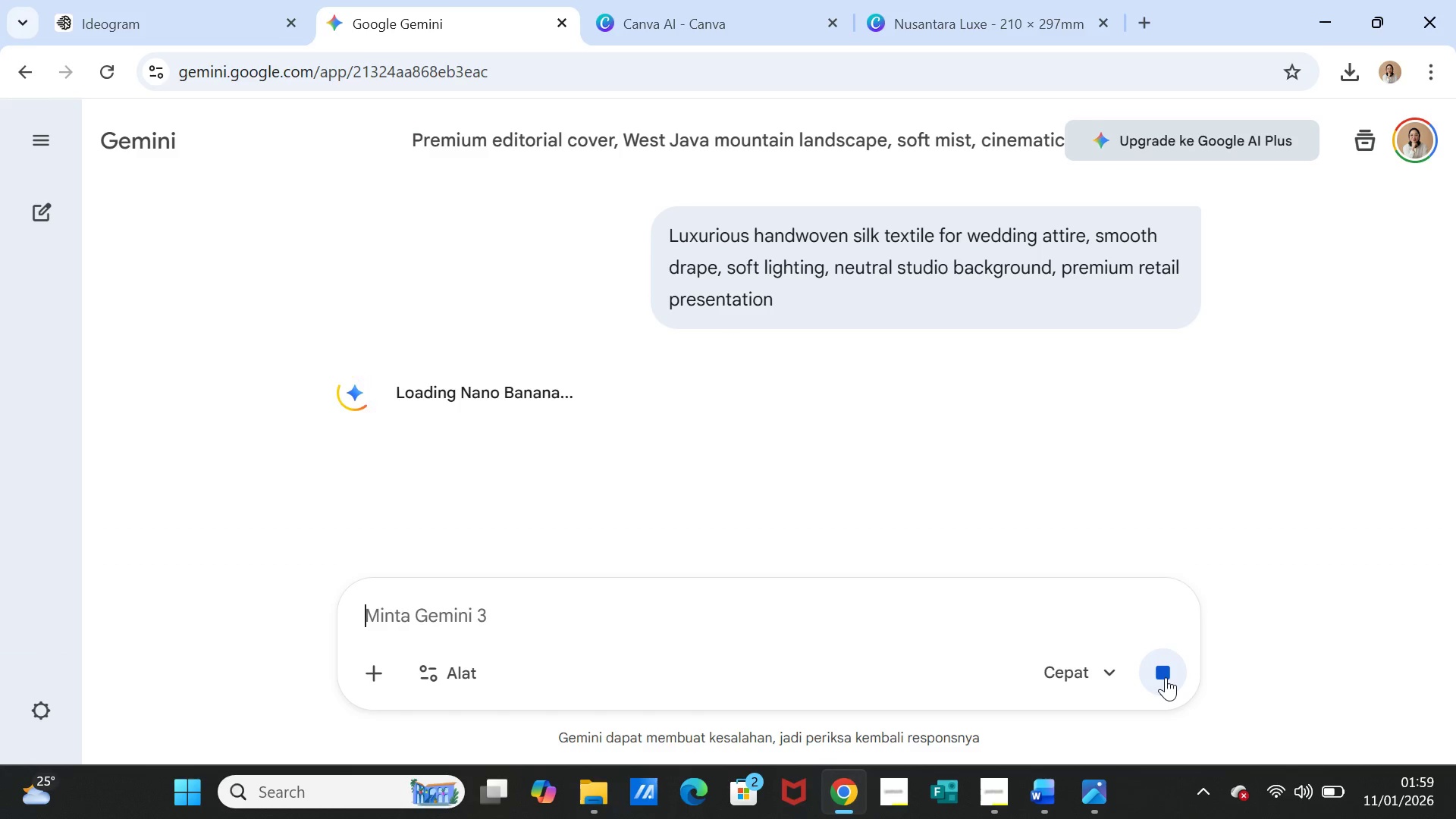 
wait(14.25)
 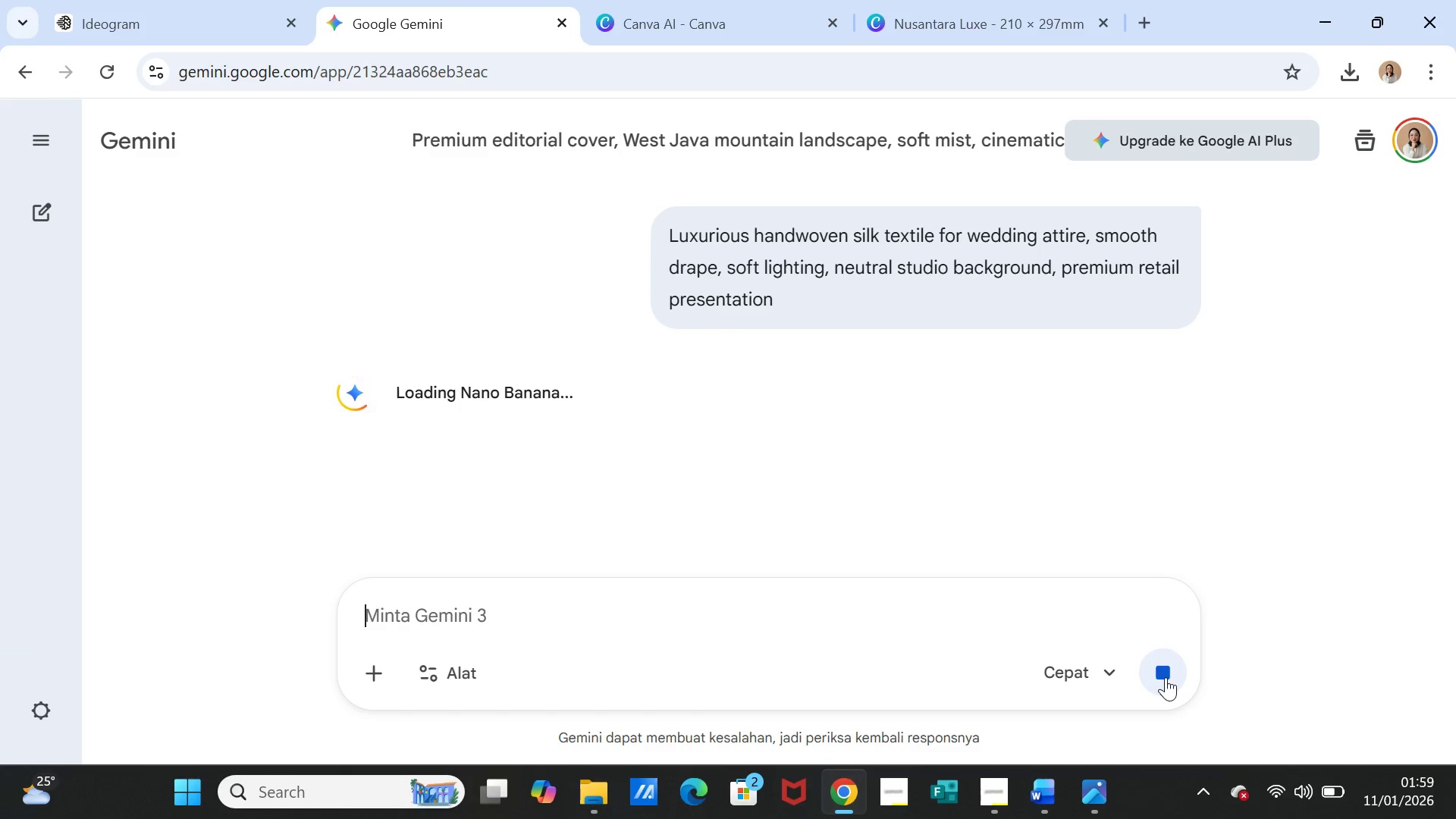 
scroll: coordinate [927, 423], scroll_direction: down, amount: 3.0
 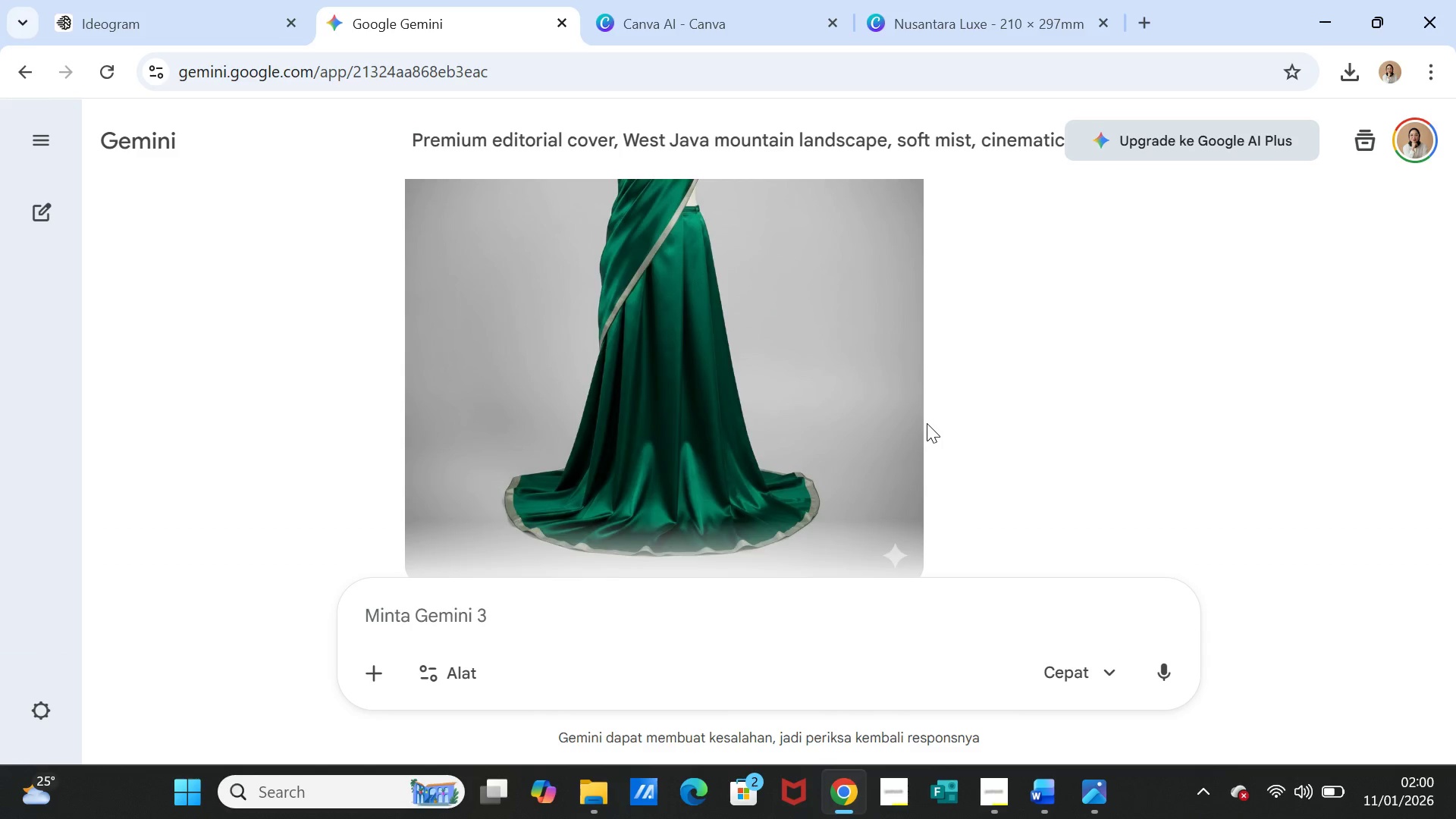 
scroll: coordinate [927, 423], scroll_direction: up, amount: 3.0
 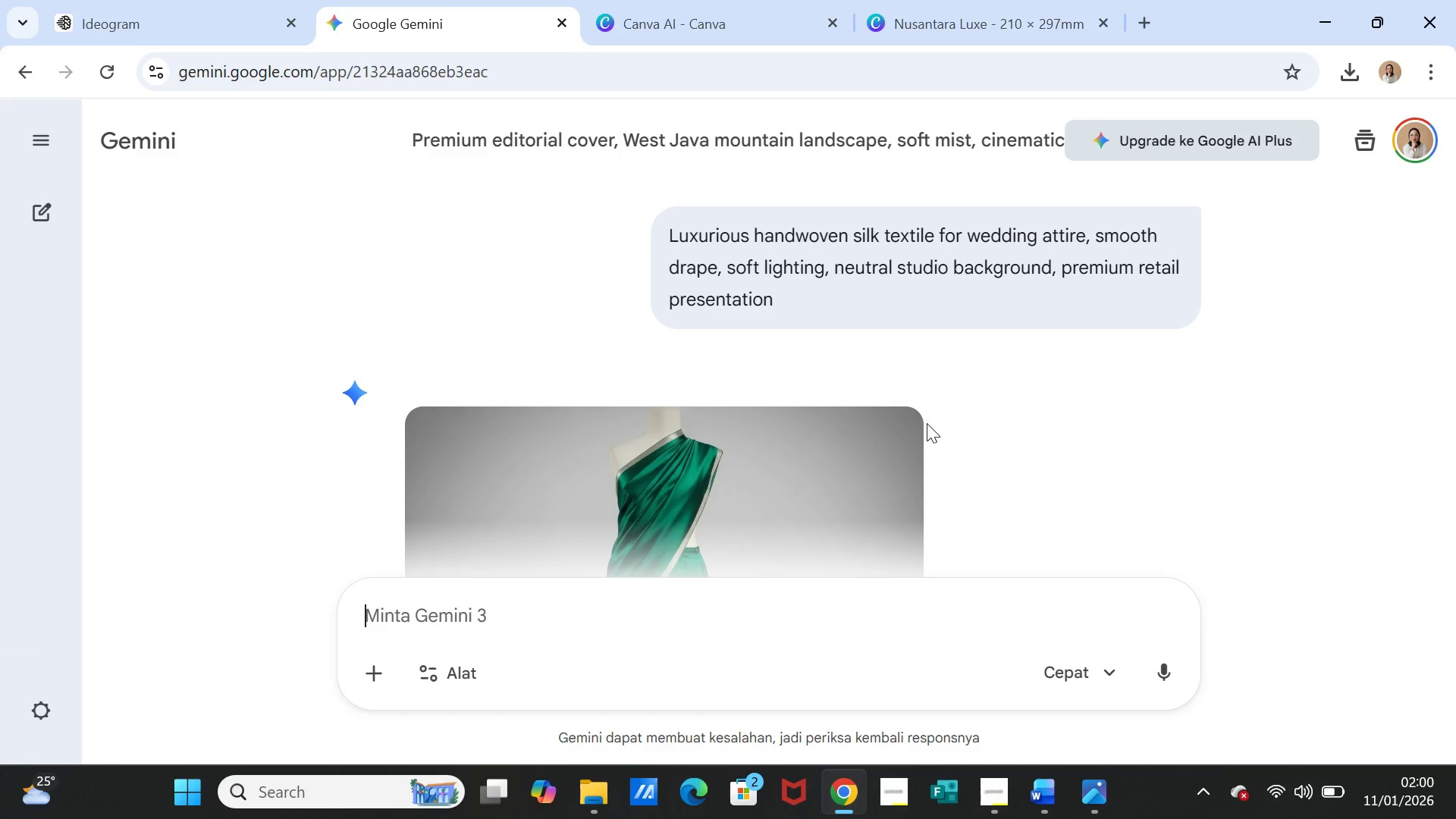 
scroll: coordinate [927, 423], scroll_direction: down, amount: 2.0
 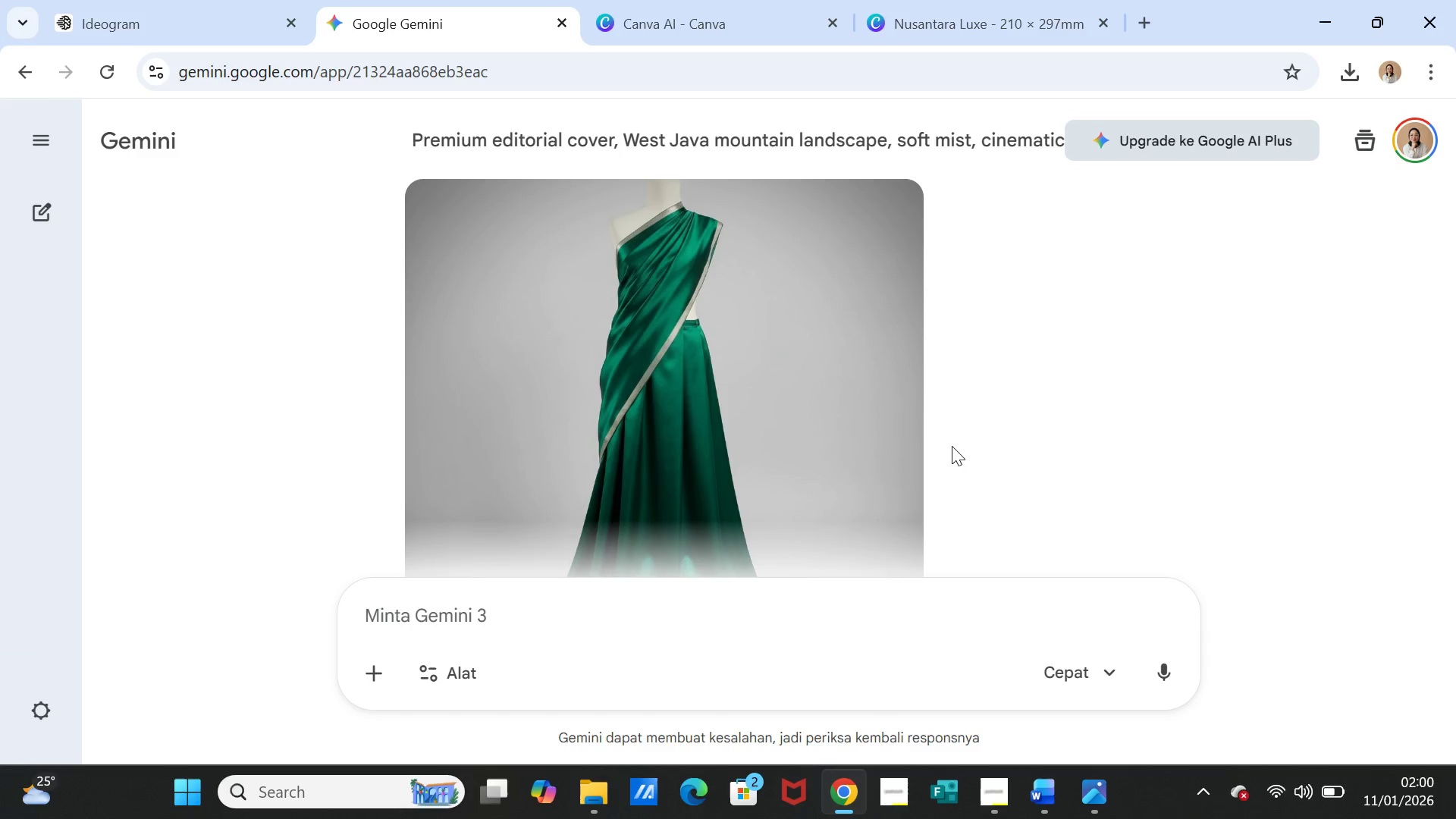 
scroll: coordinate [952, 446], scroll_direction: up, amount: 3.0
 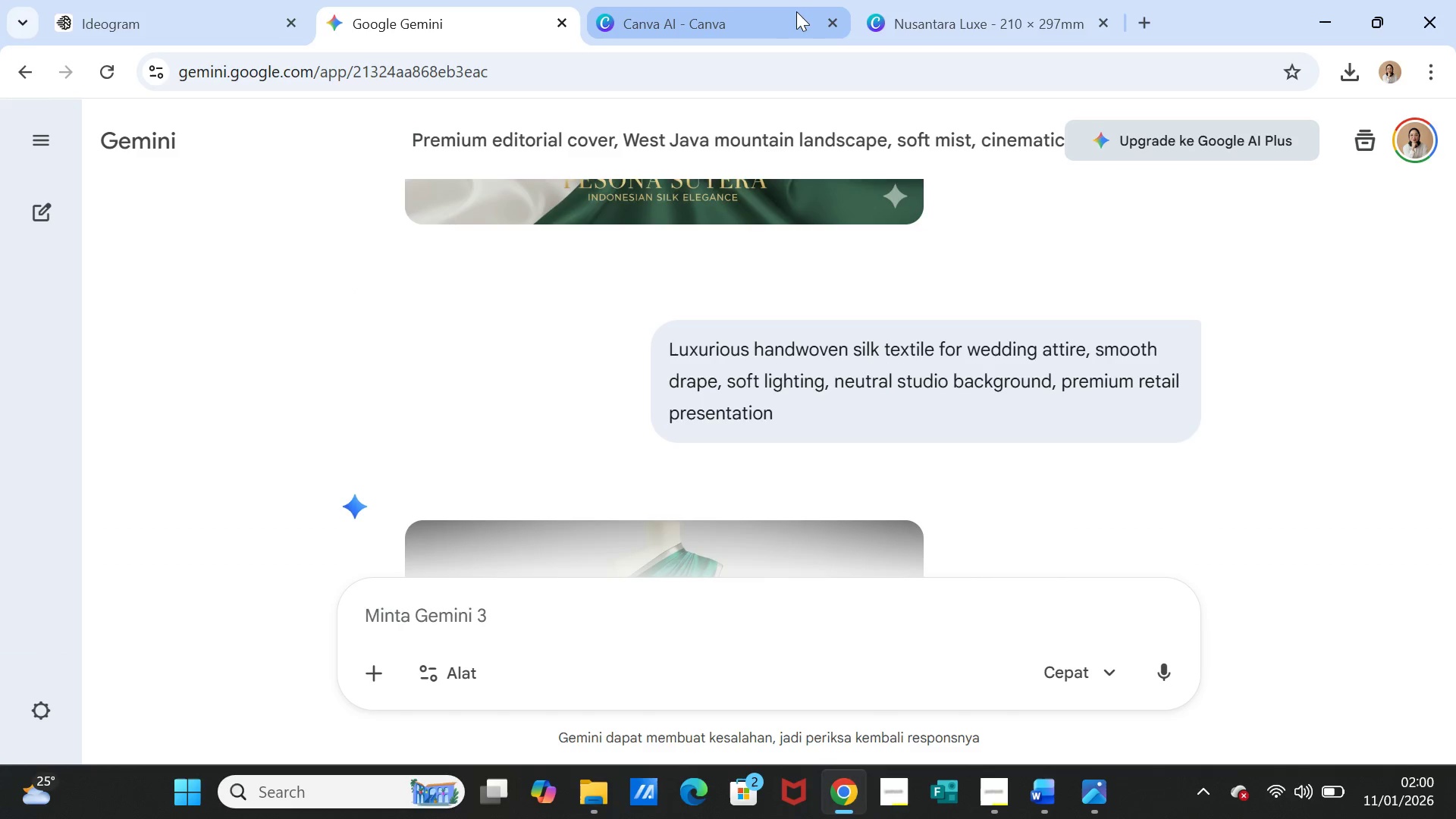 
left_click([791, 9])
 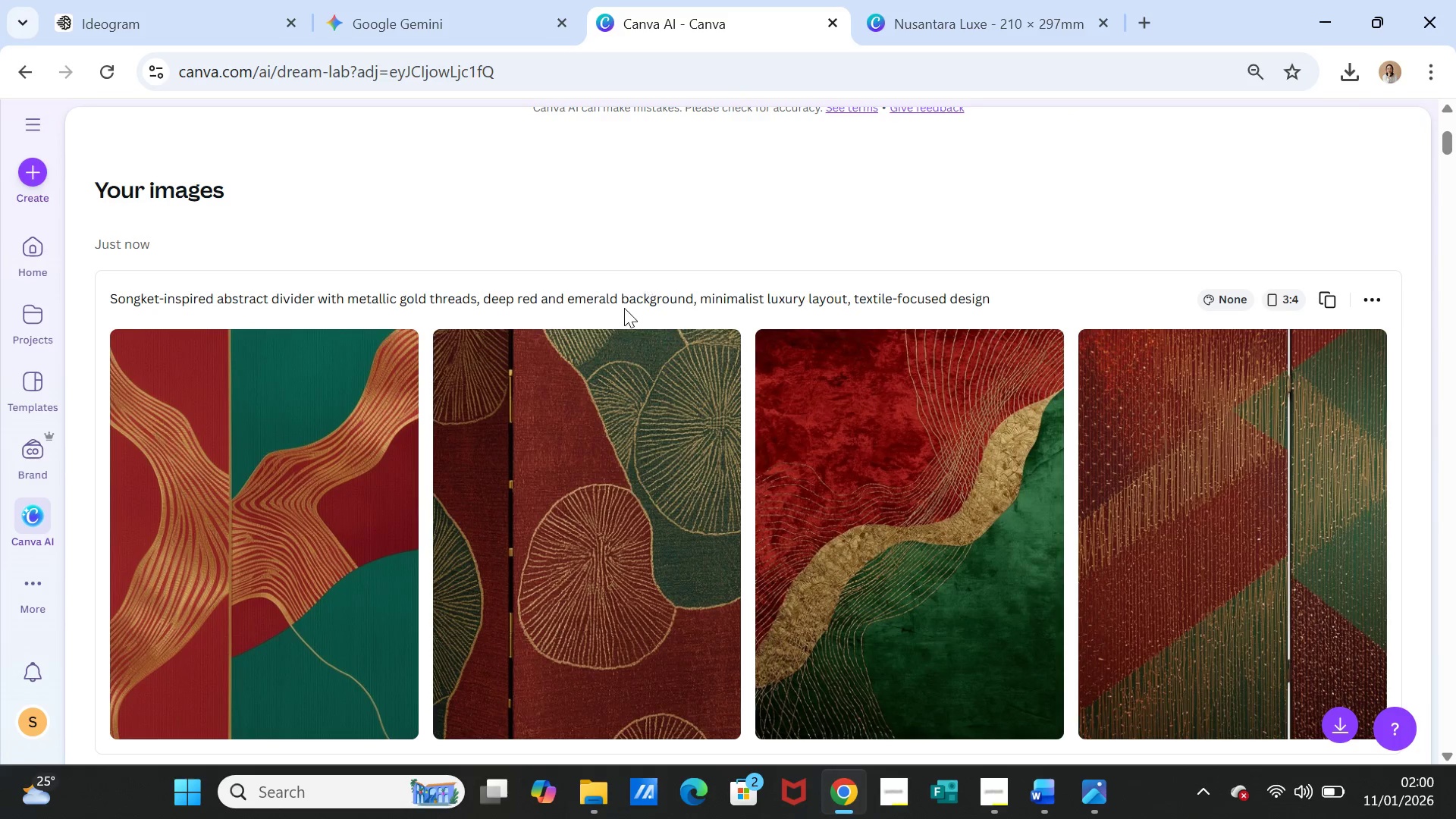 
scroll: coordinate [624, 308], scroll_direction: up, amount: 4.0
 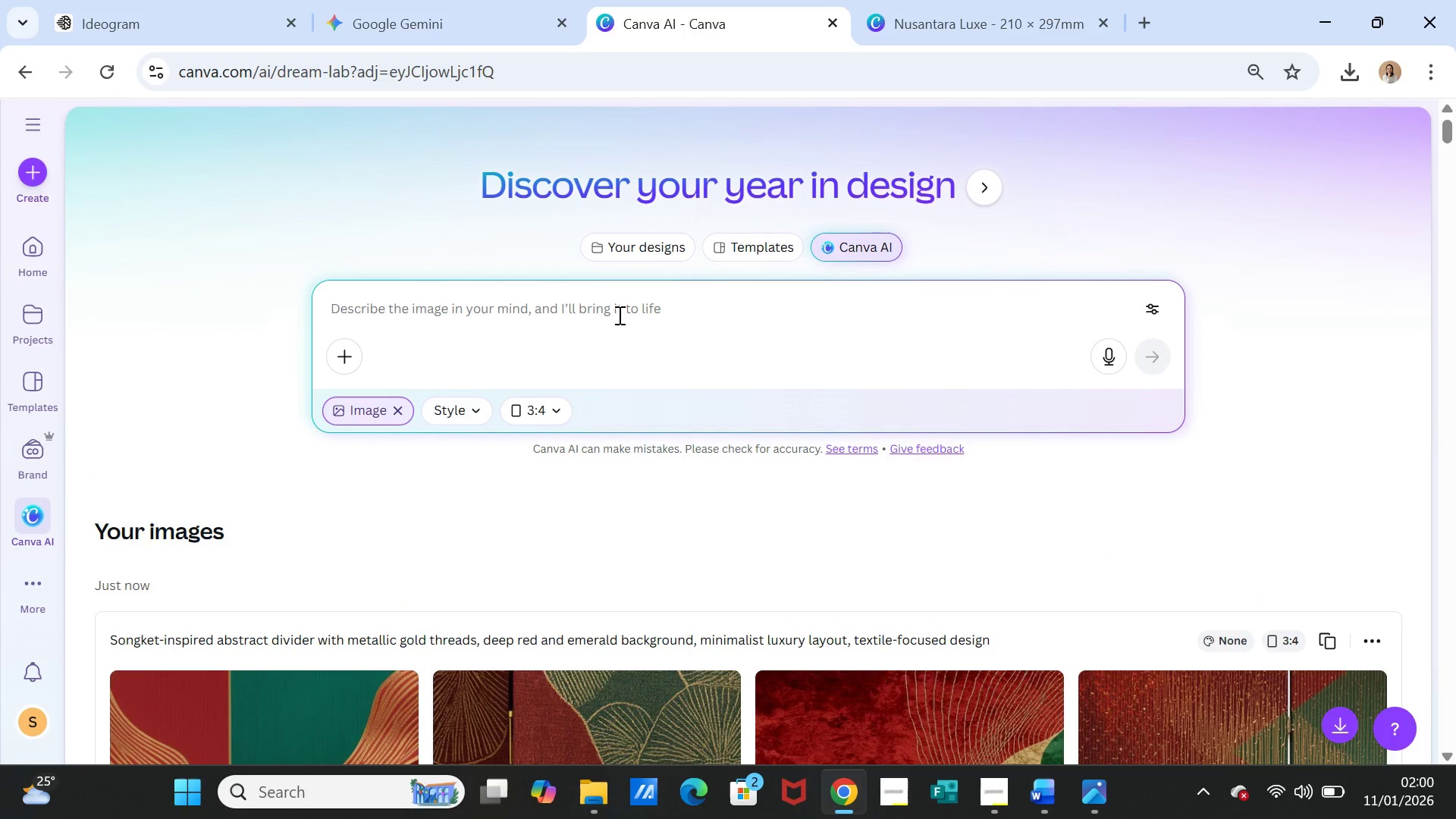 
left_click([618, 315])
 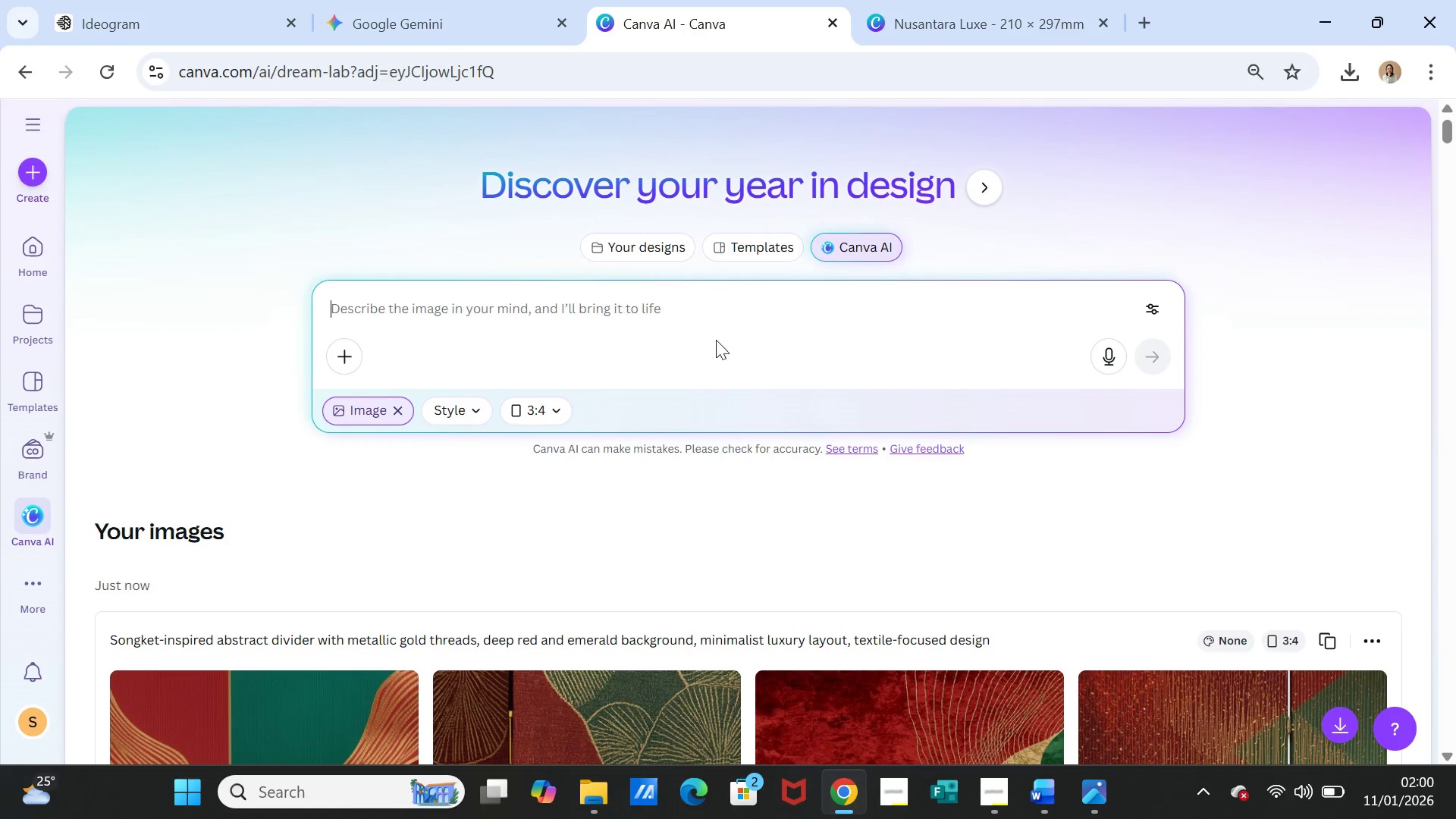 
key(Control+V)
 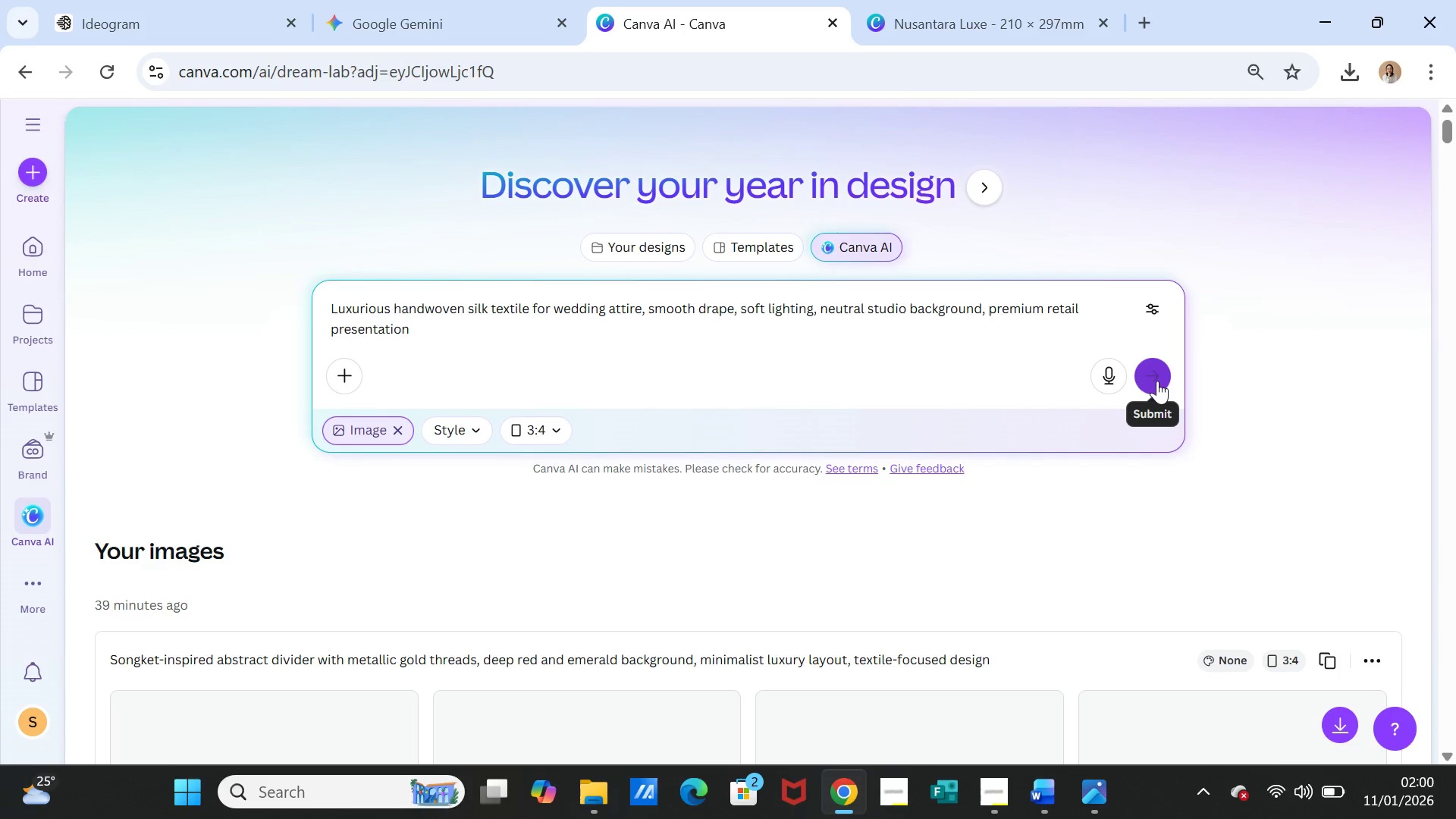 
left_click([1153, 381])
 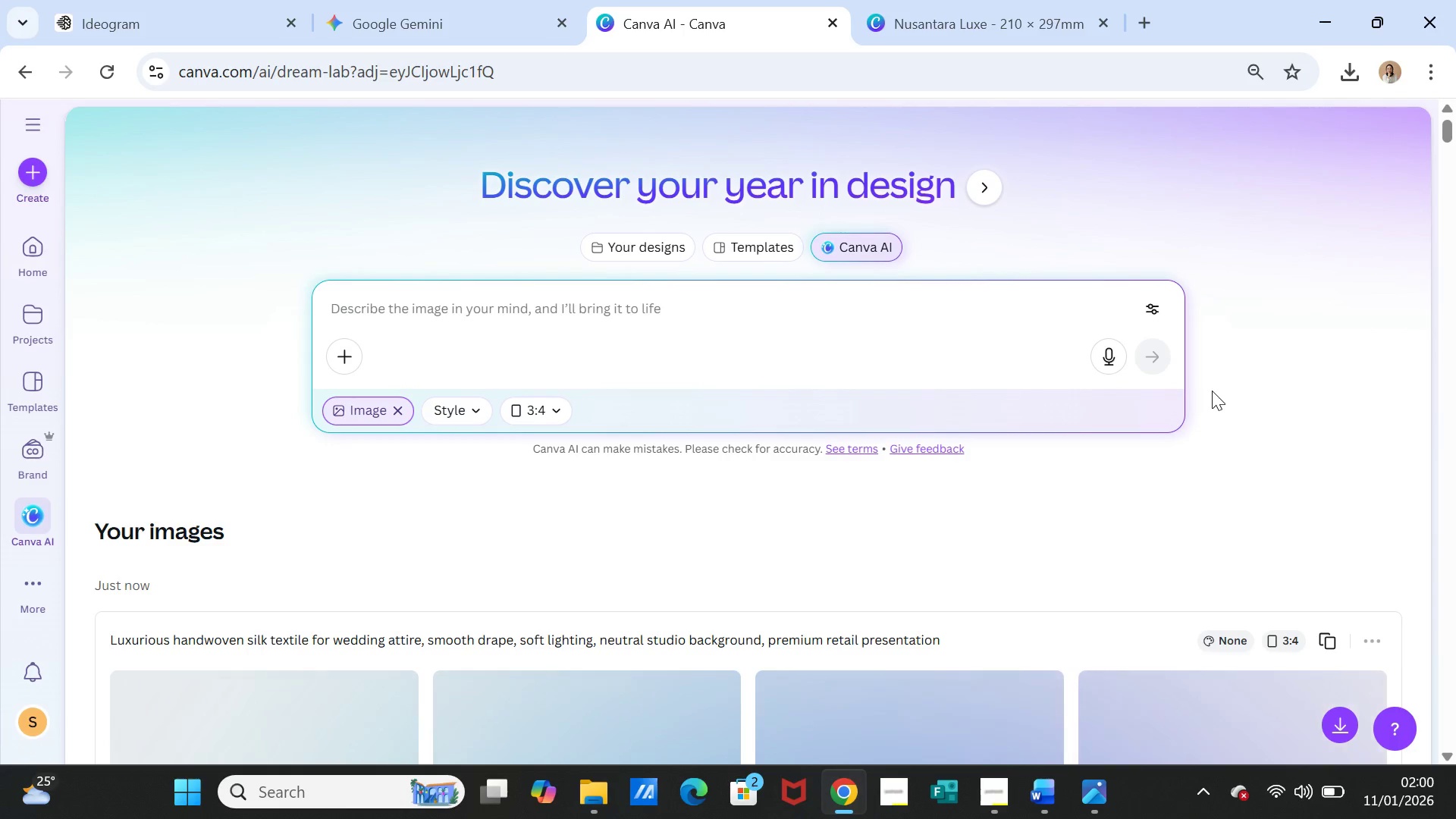 
wait(9.59)
 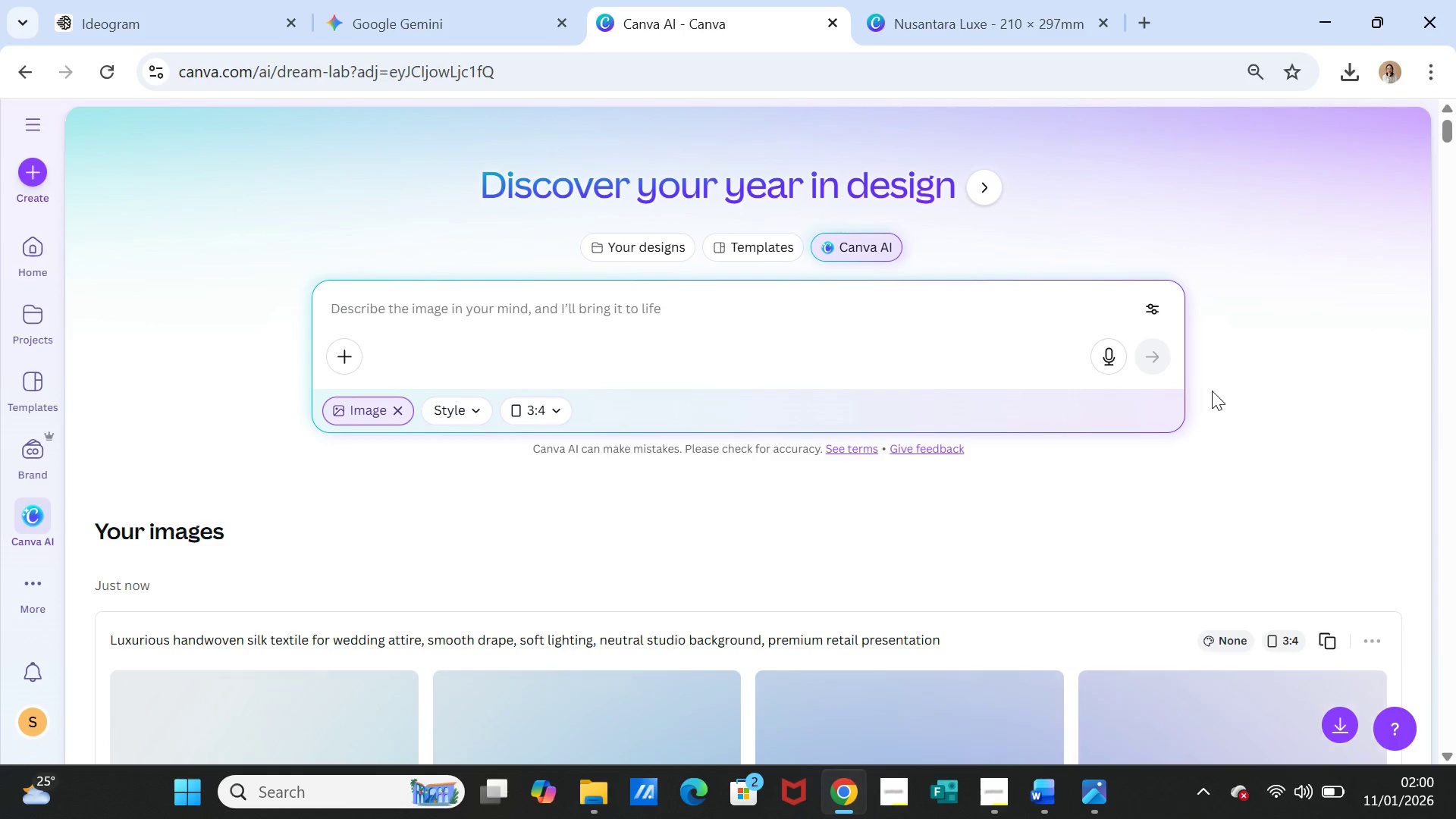 
scroll: coordinate [1213, 391], scroll_direction: down, amount: 3.0
 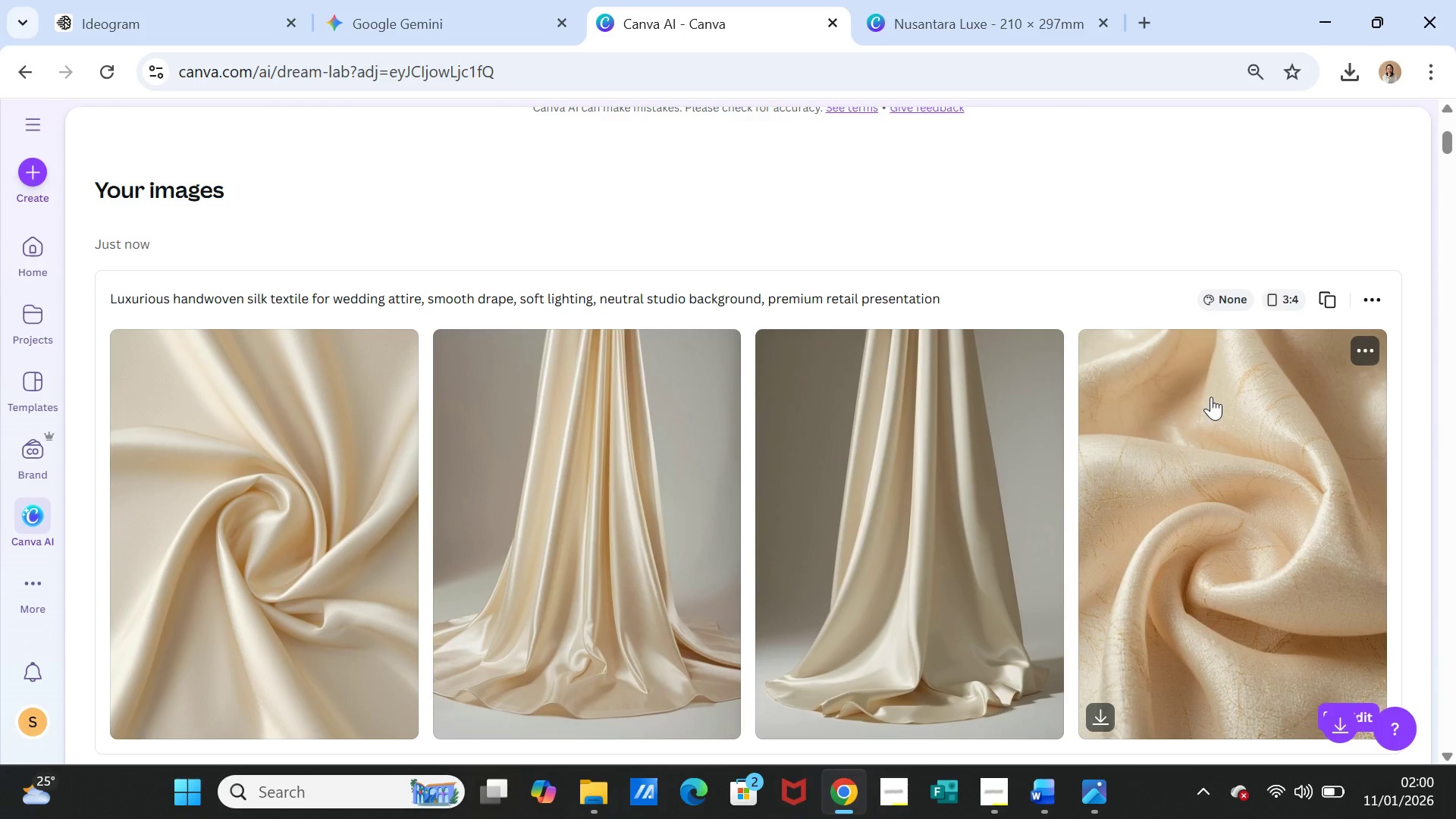 
scroll: coordinate [1211, 397], scroll_direction: up, amount: 3.0
 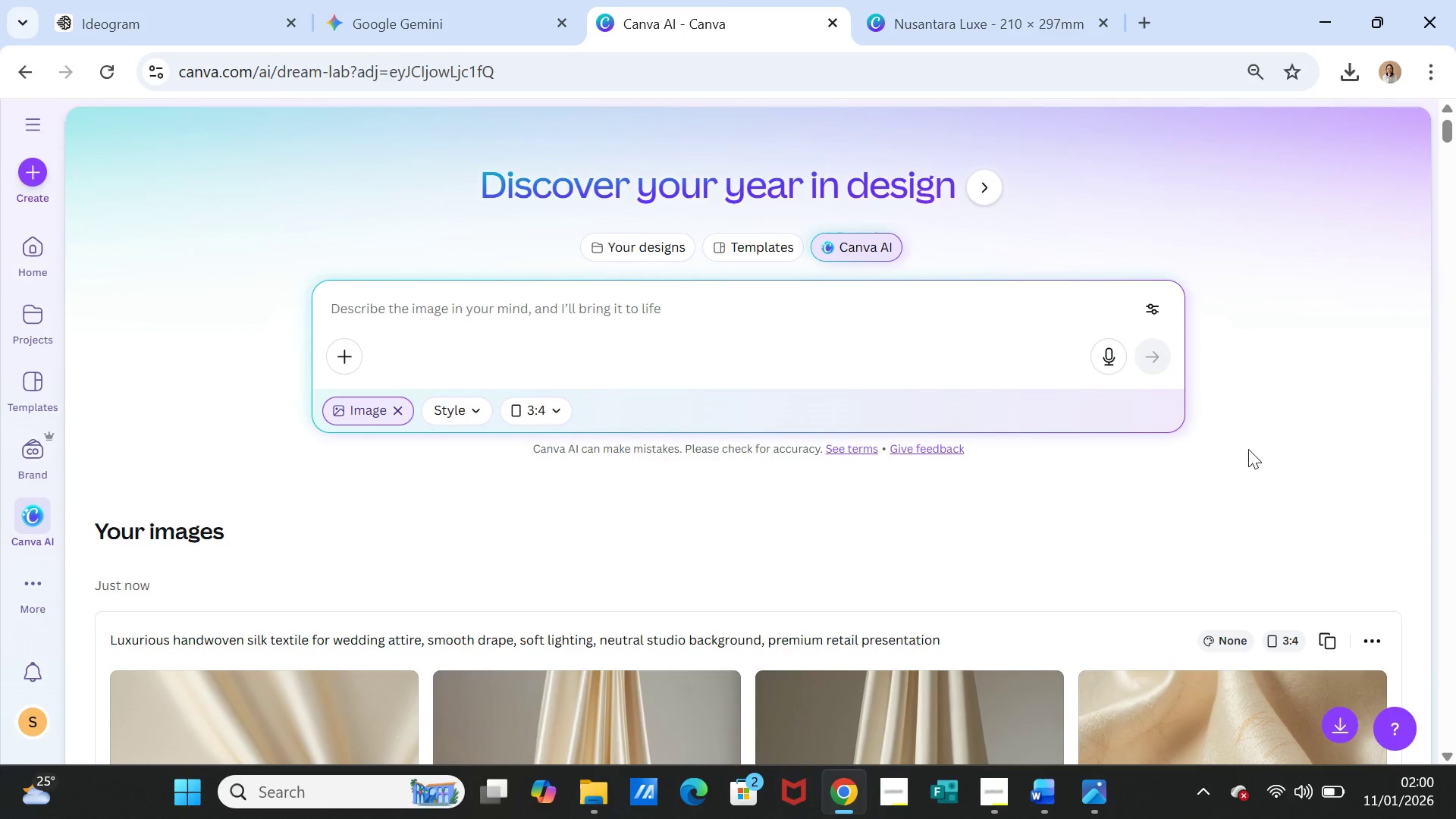 
scroll: coordinate [1250, 461], scroll_direction: down, amount: 1.0
 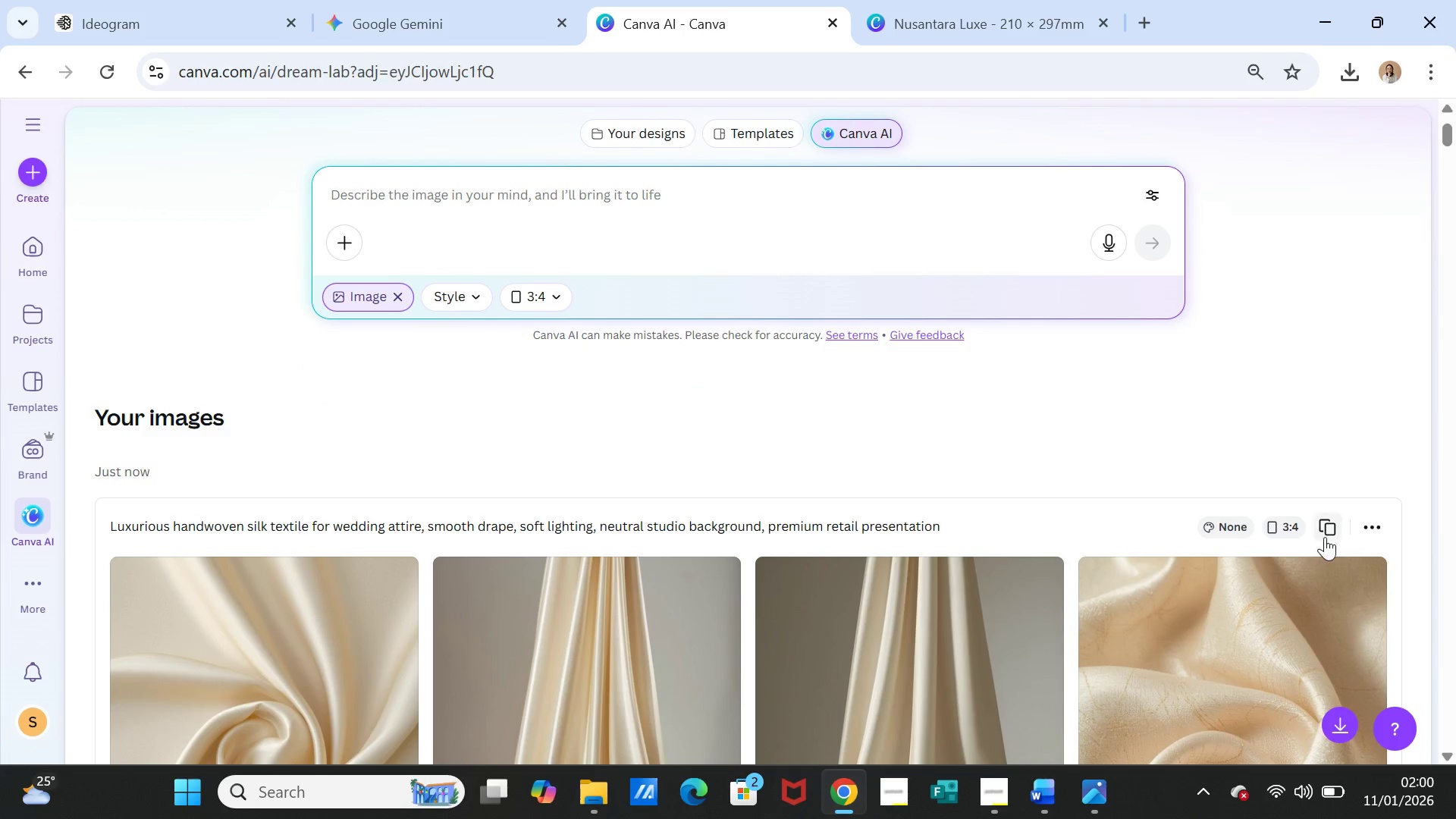 
left_click([1328, 529])
 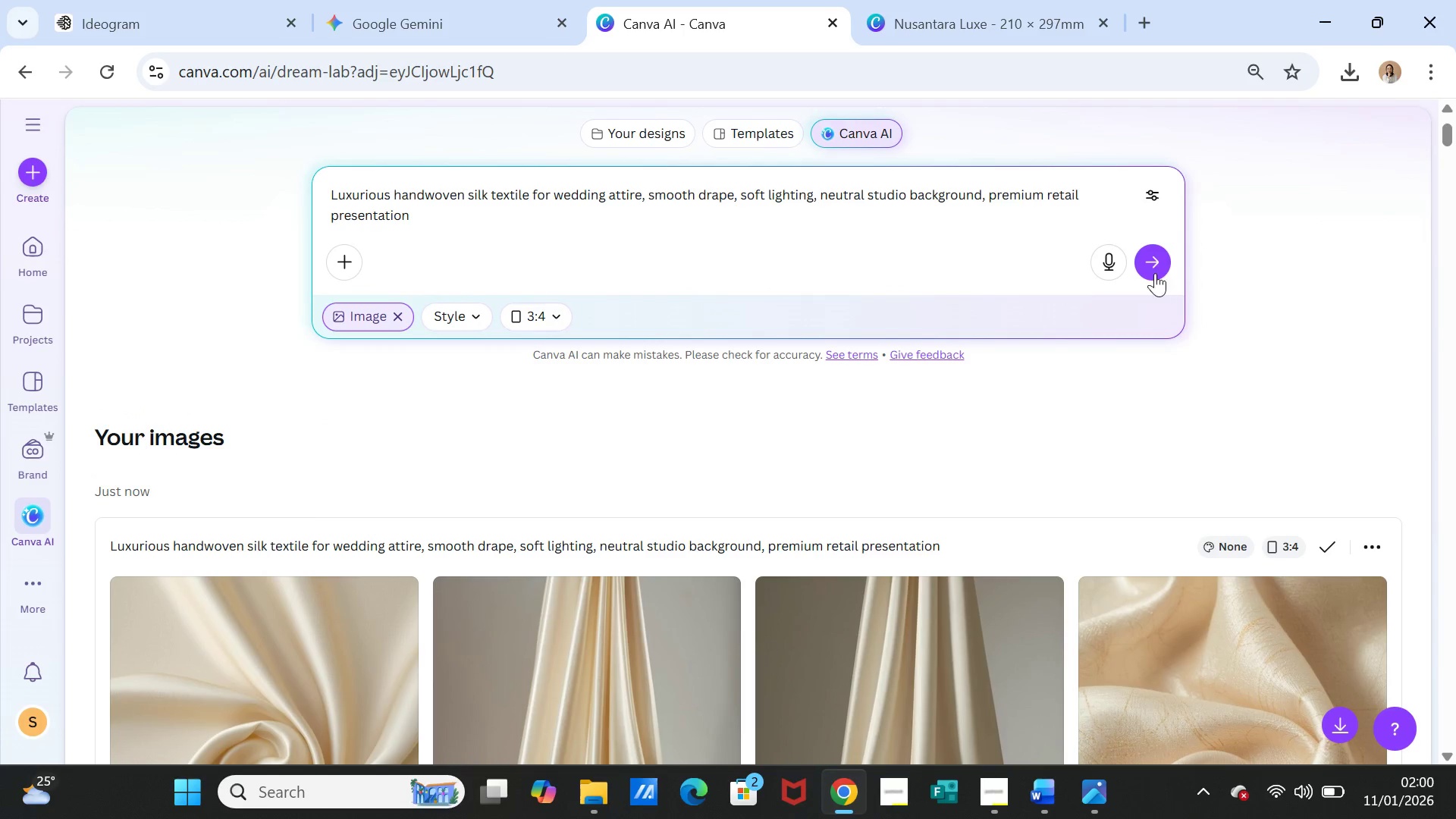 
left_click([1153, 254])
 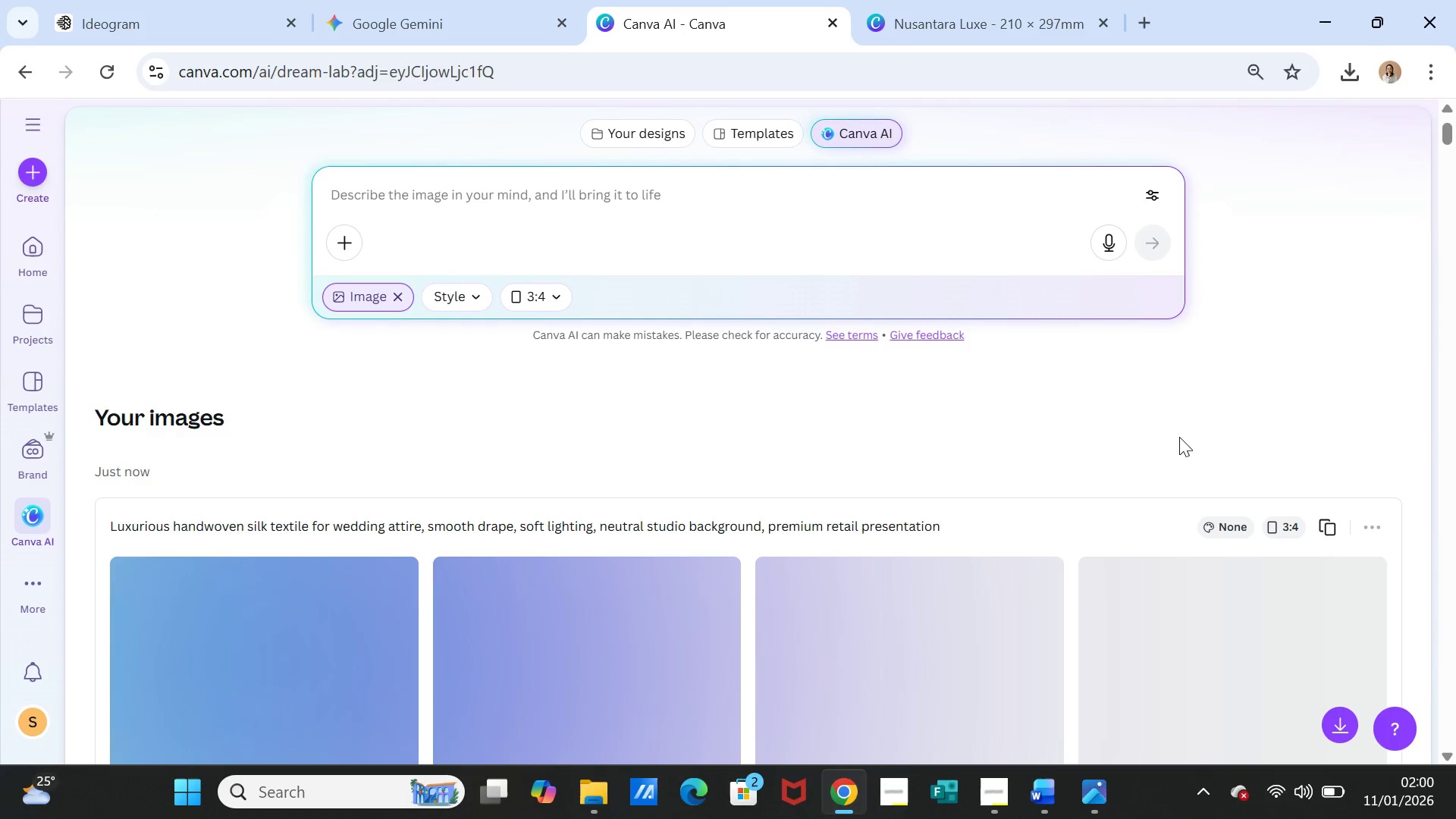 
scroll: coordinate [1179, 437], scroll_direction: down, amount: 1.0
 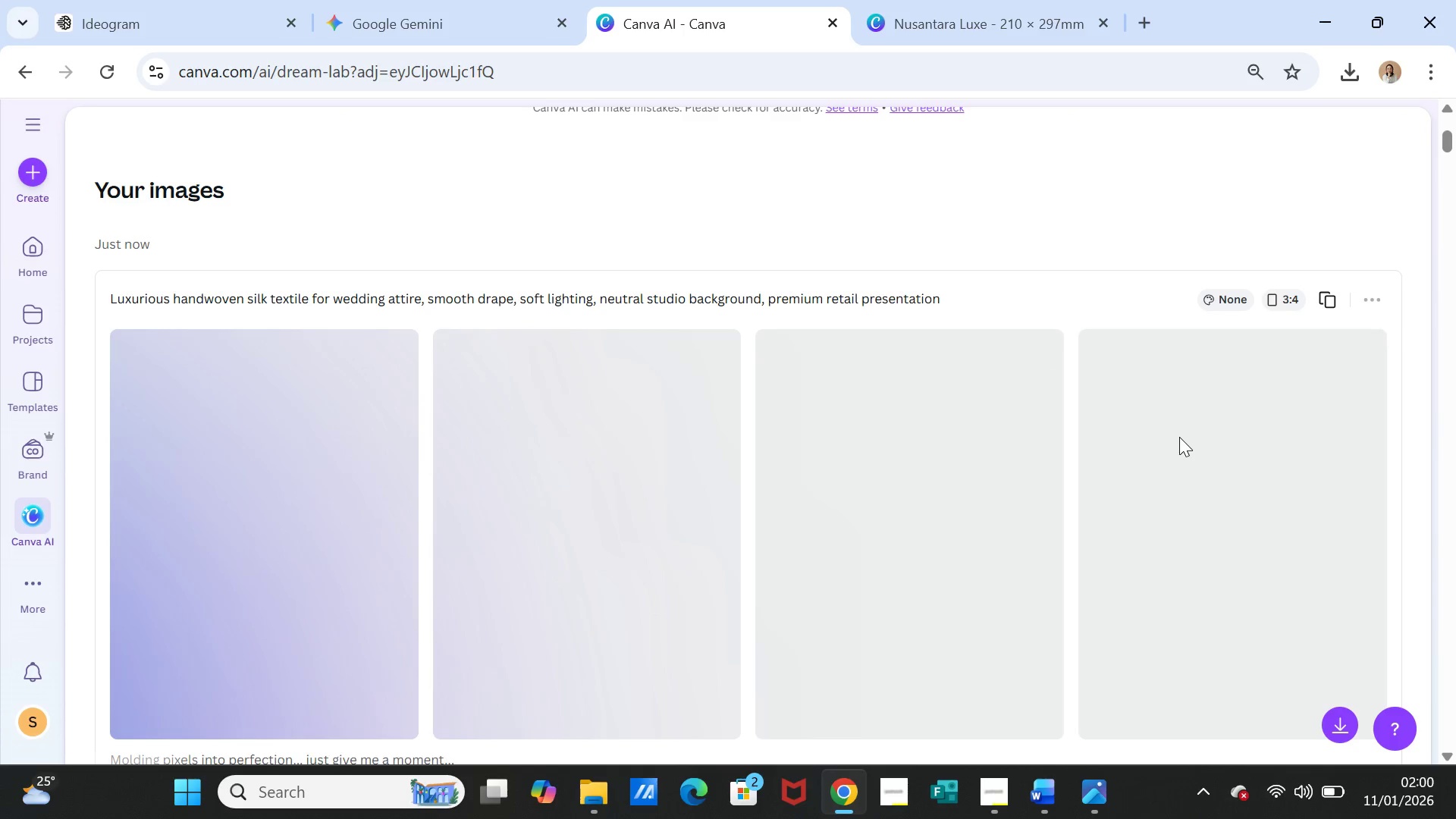 
wait(10.3)
 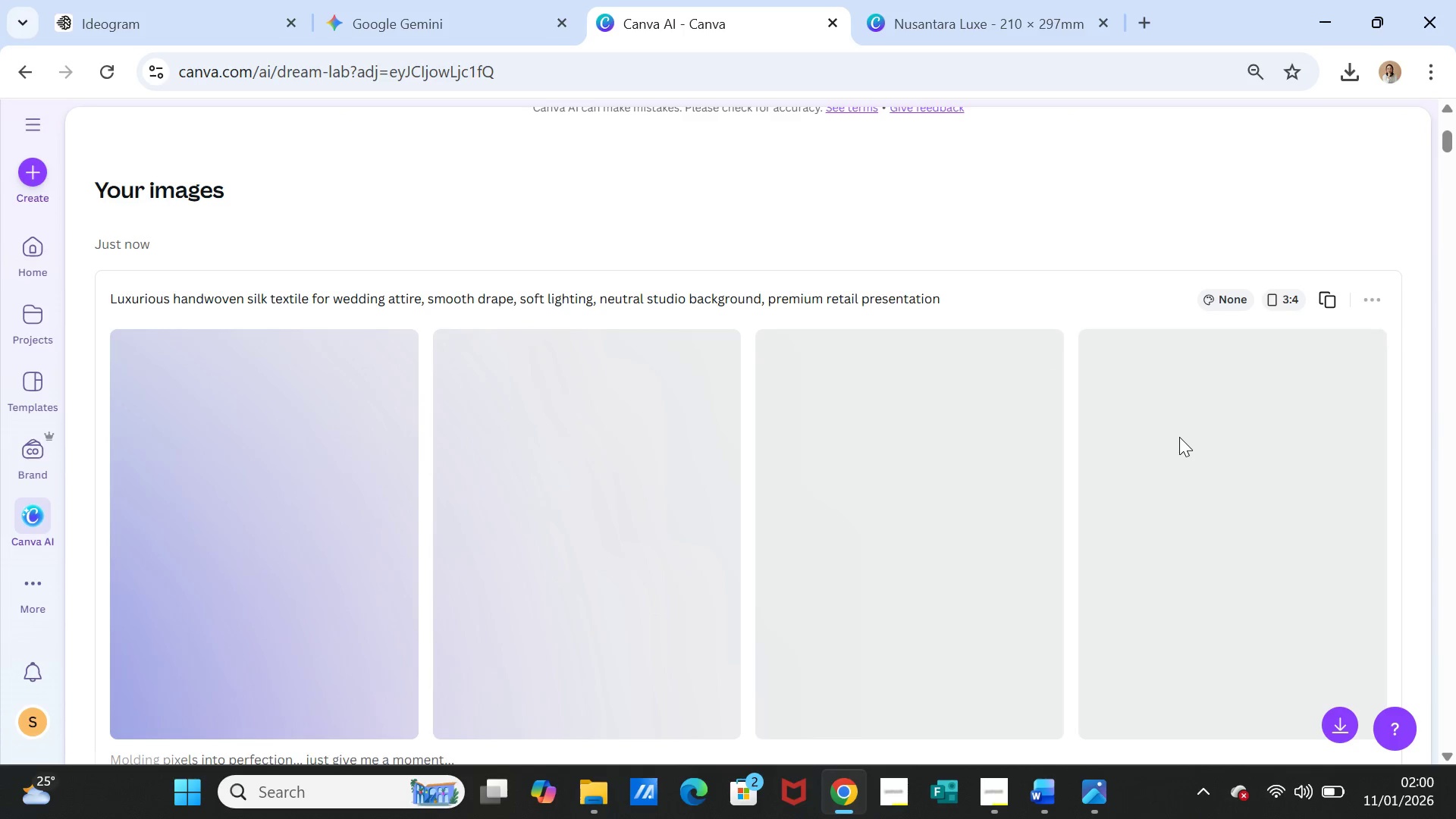 
left_click([466, 9])
 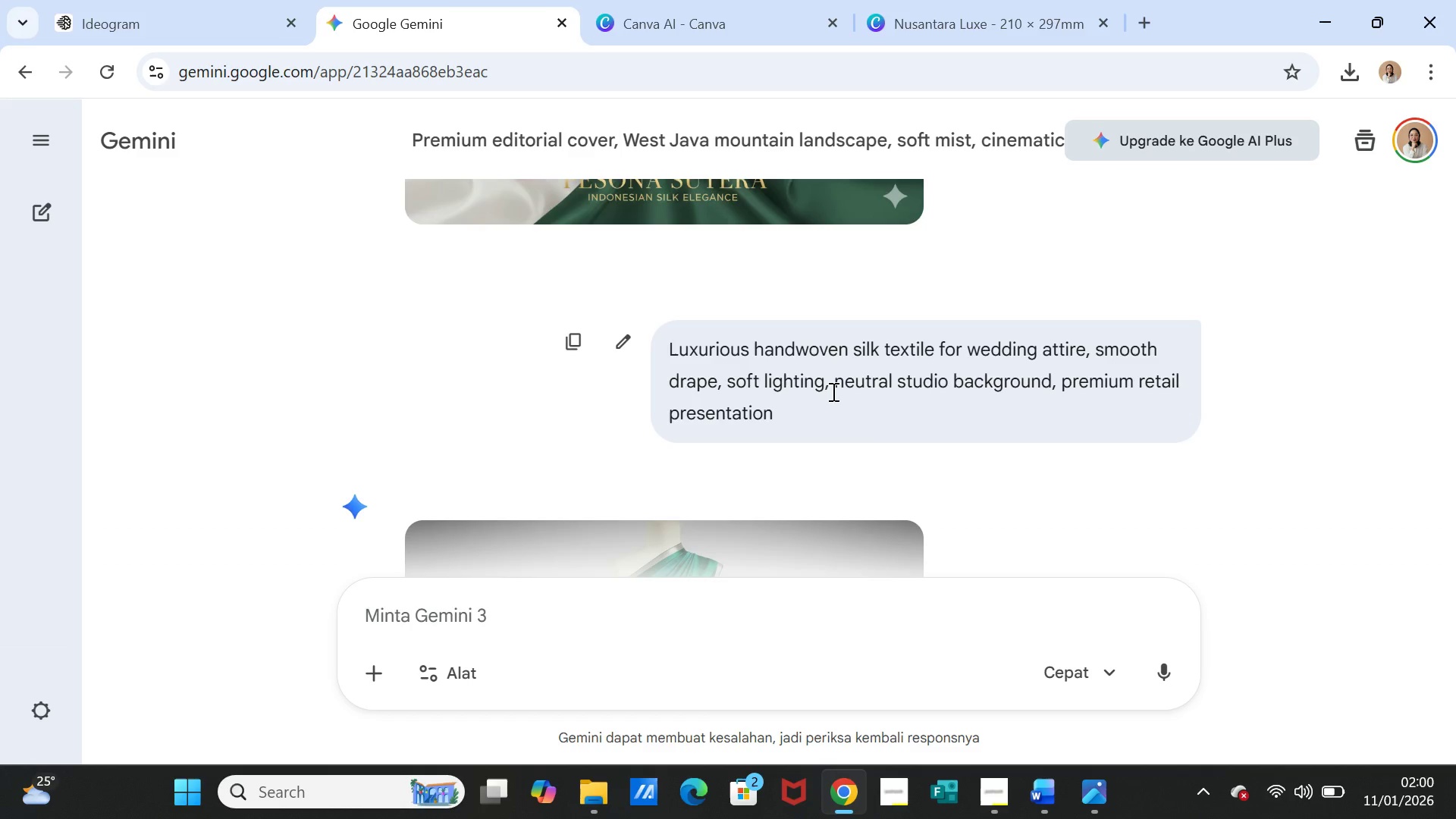 
scroll: coordinate [861, 444], scroll_direction: down, amount: 2.0
 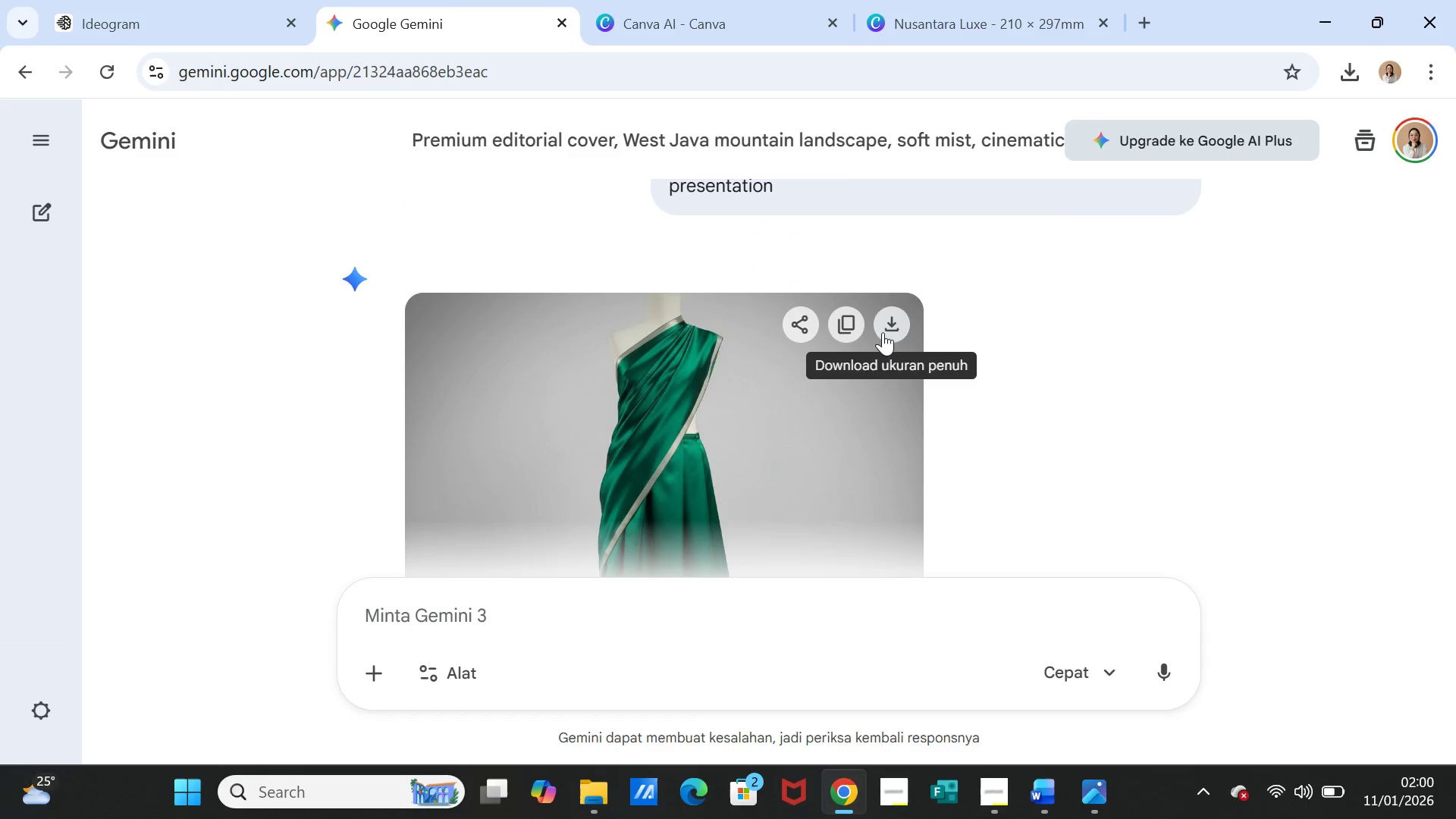 
left_click([884, 330])
 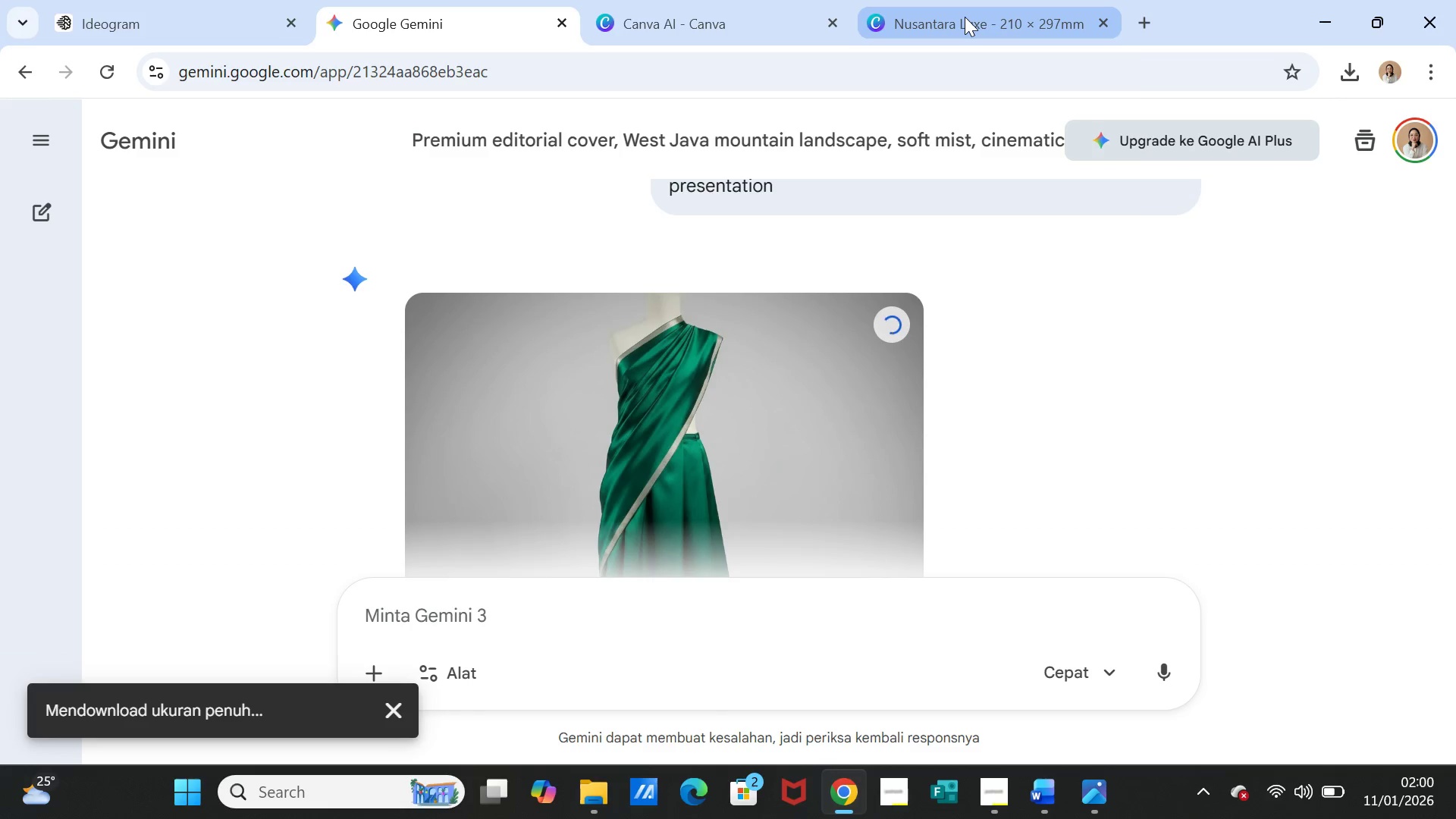 
left_click([965, 17])
 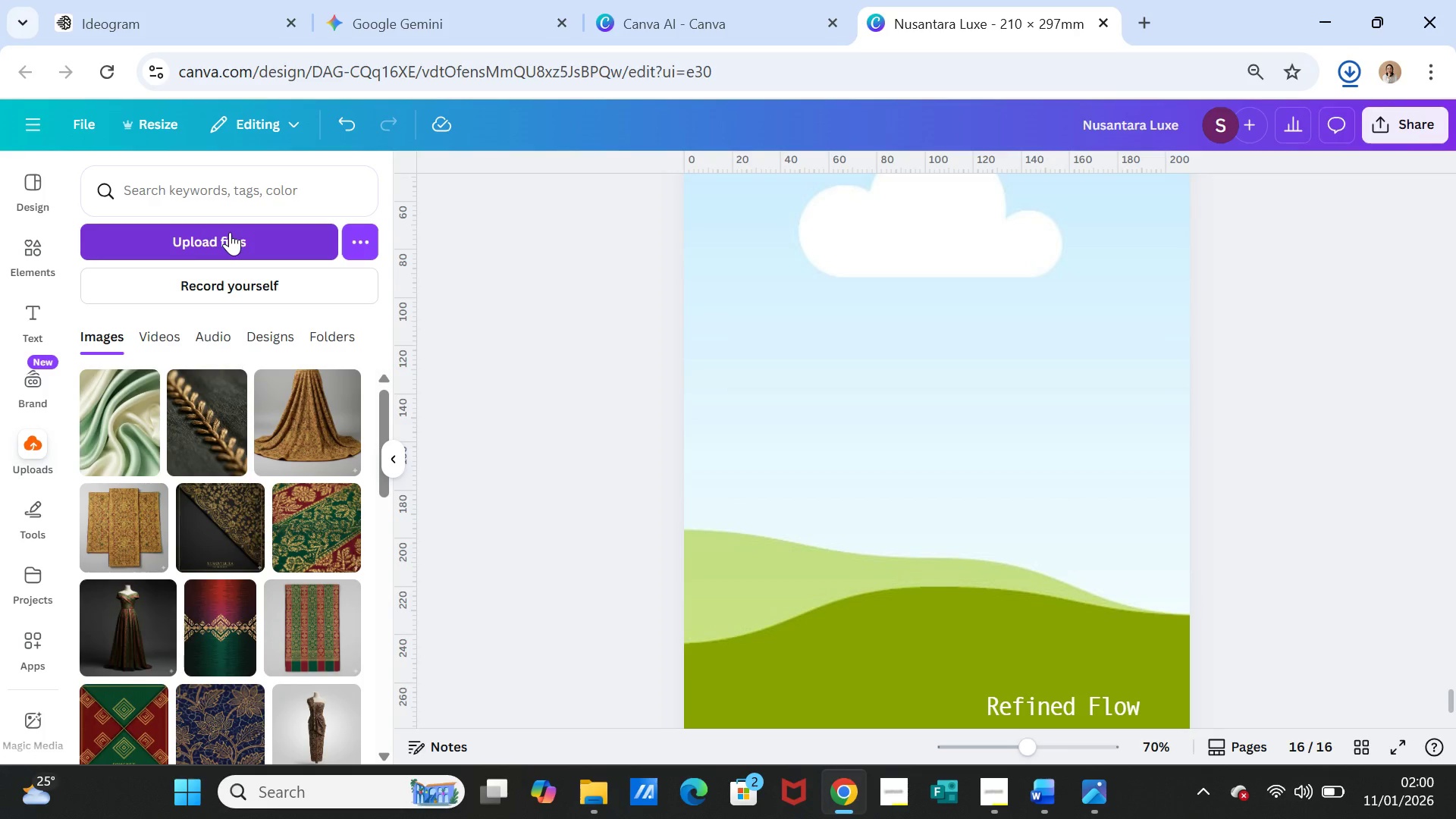 
wait(5.22)
 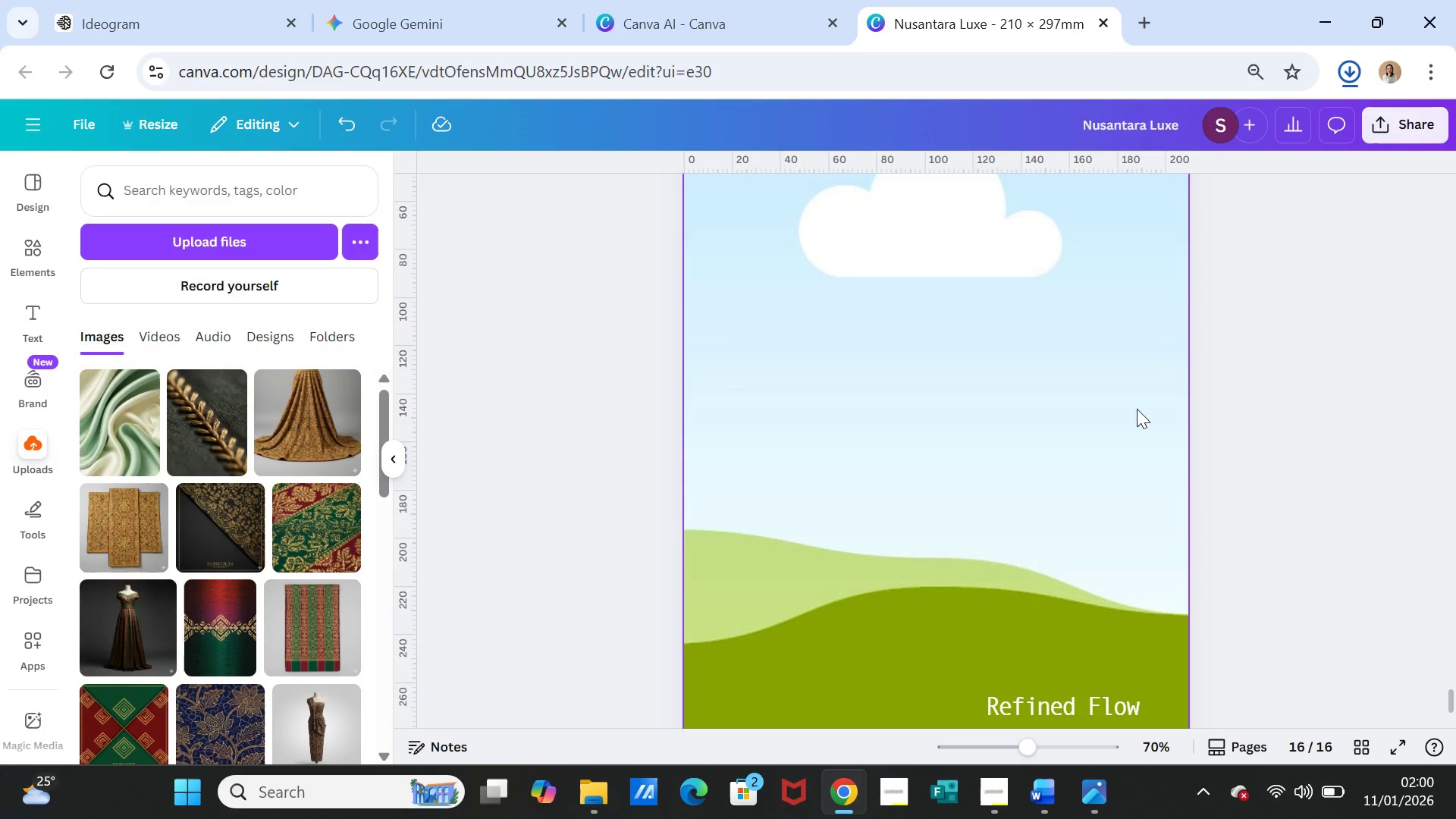 
left_click([230, 232])
 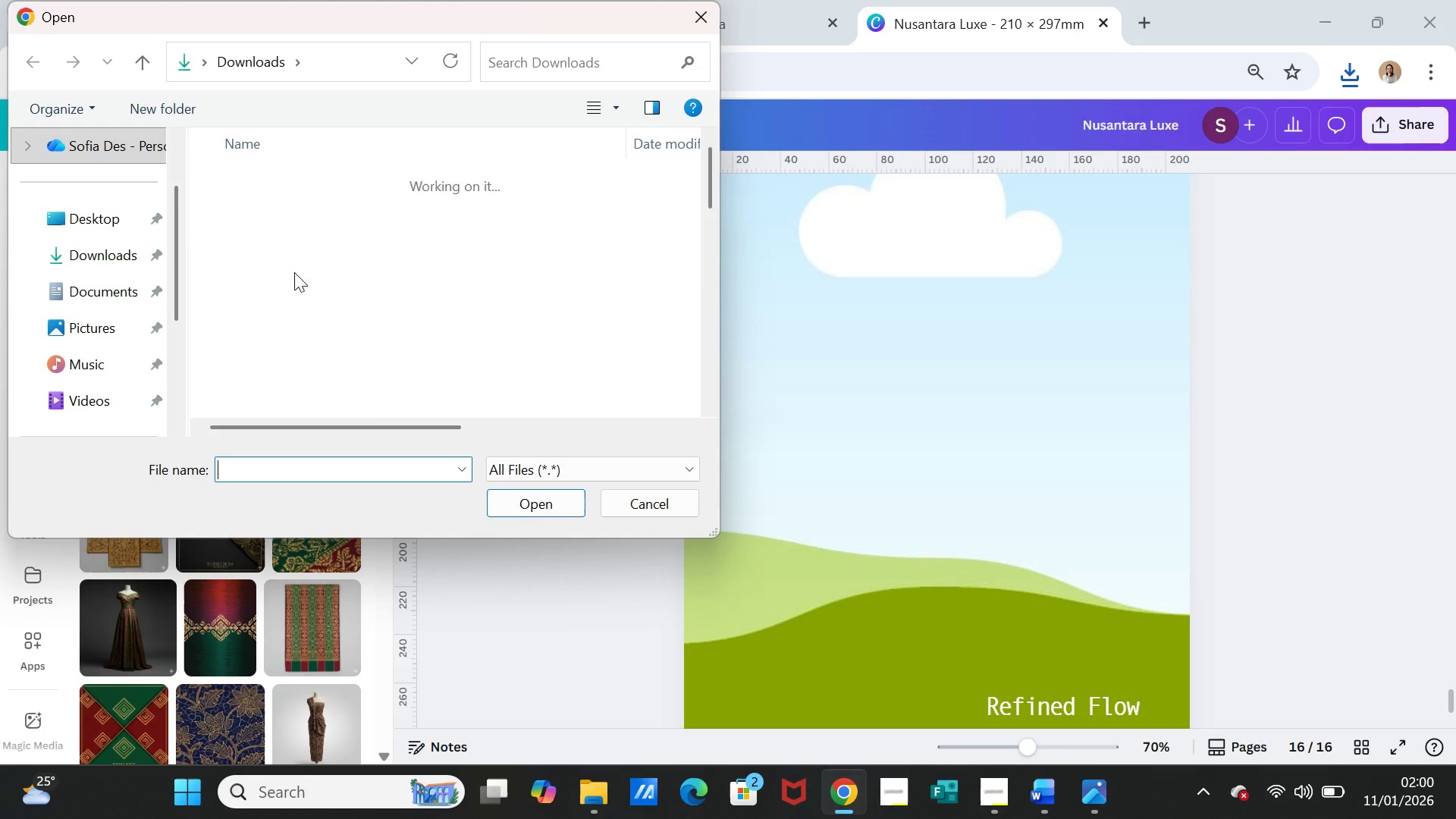 
left_click([315, 209])
 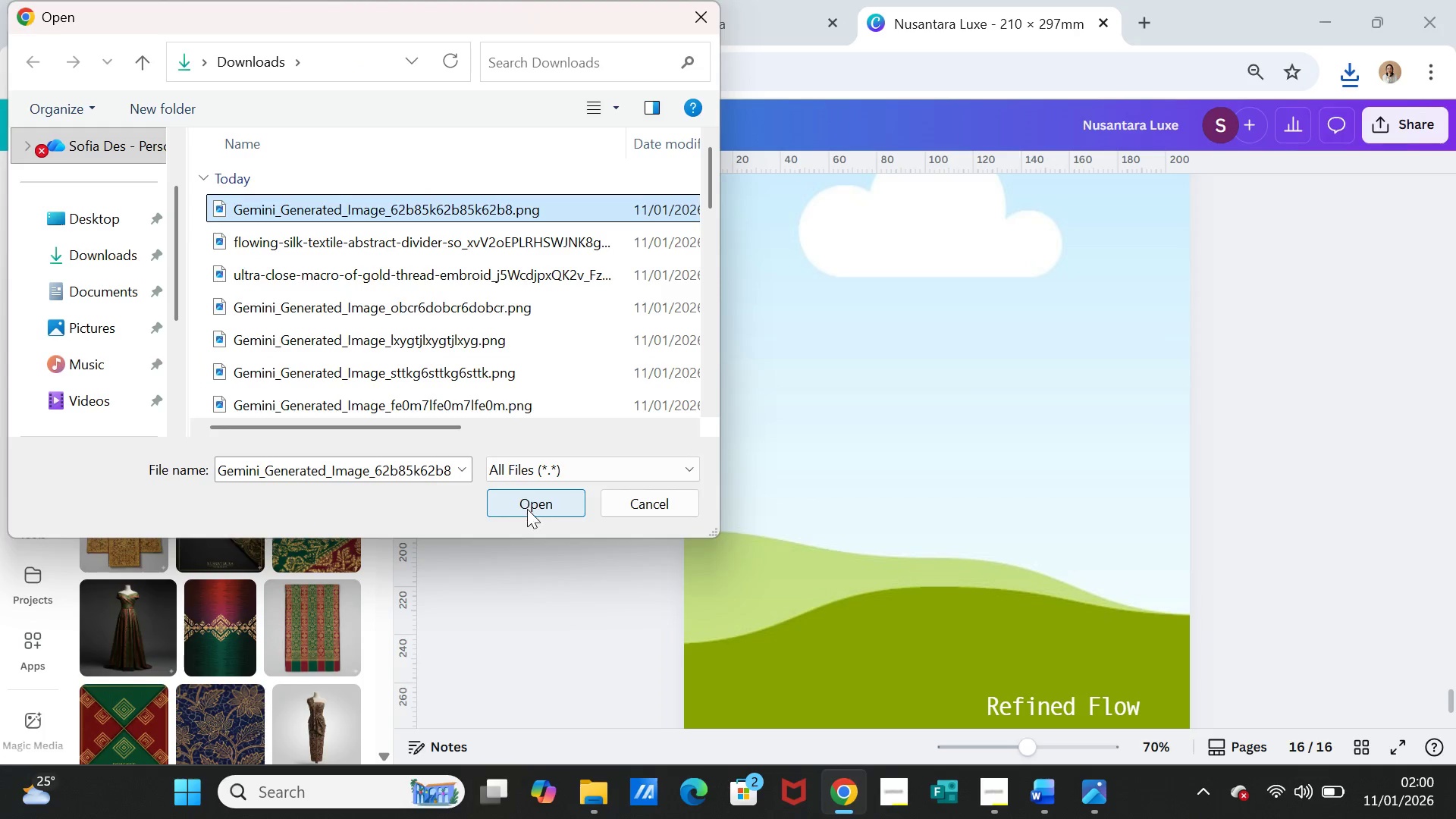 
left_click([527, 509])
 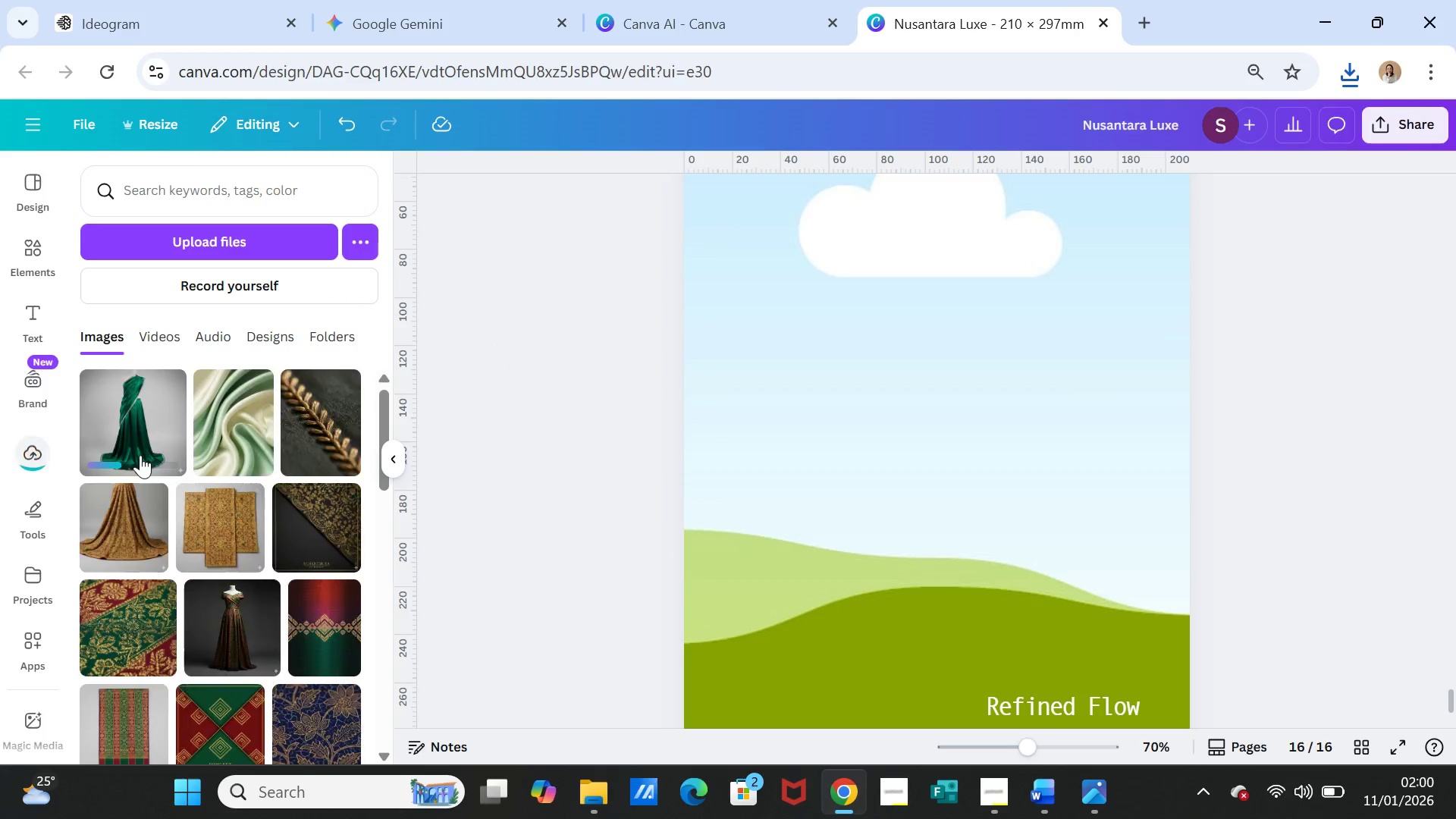 
left_click([131, 429])
 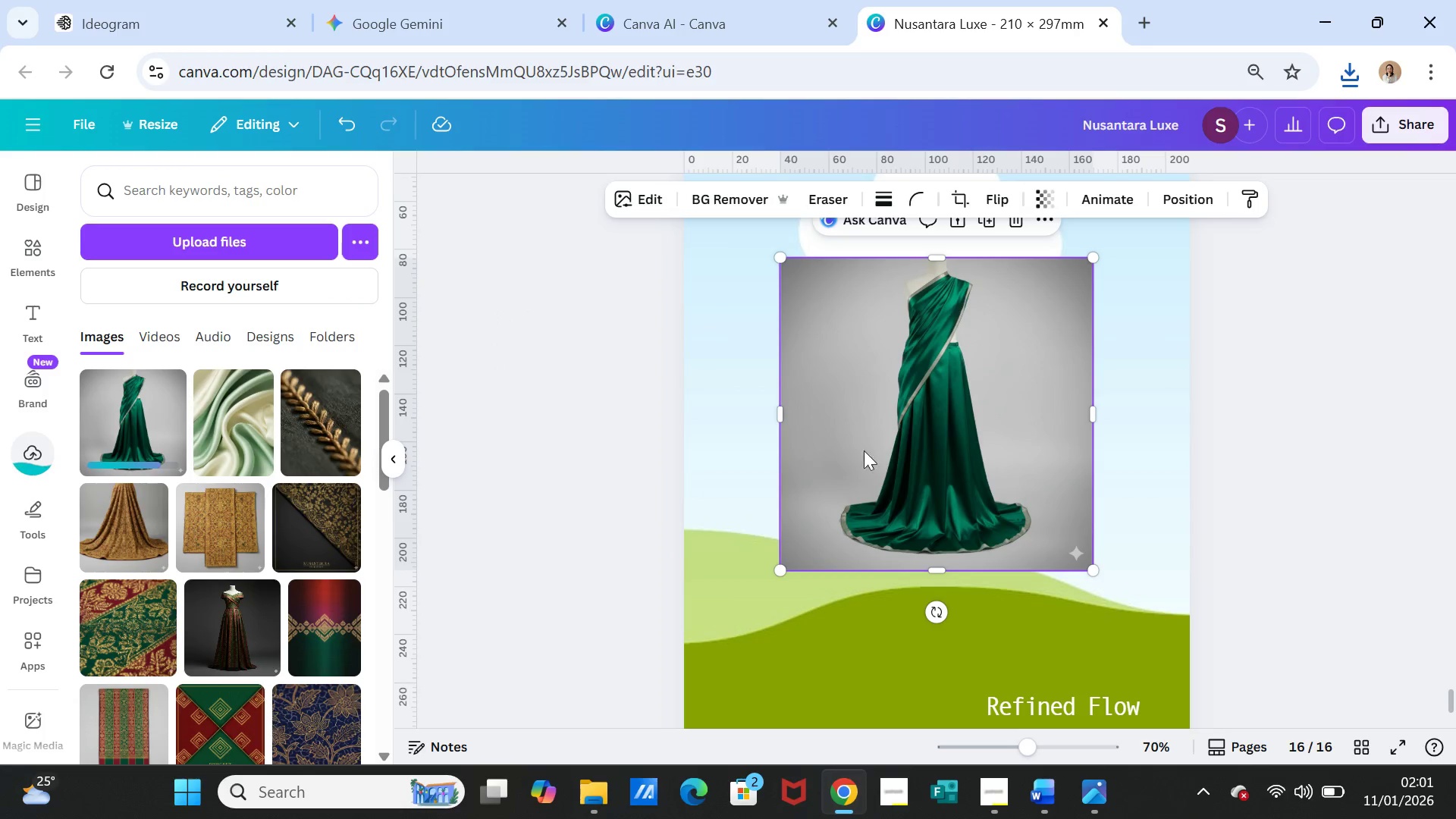 
left_click_drag(start_coordinate=[880, 448], to_coordinate=[882, 463])
 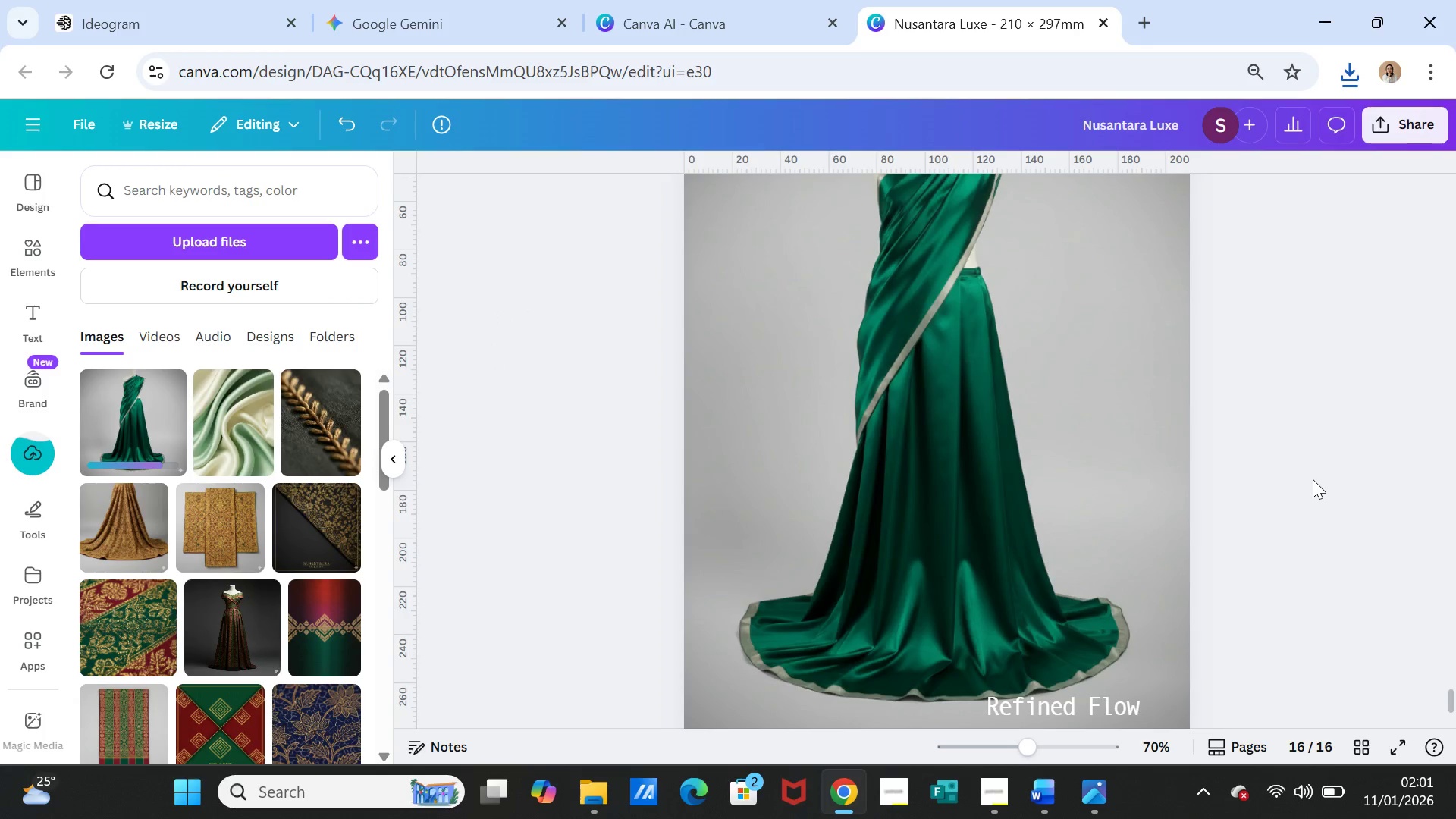 
left_click([1313, 479])
 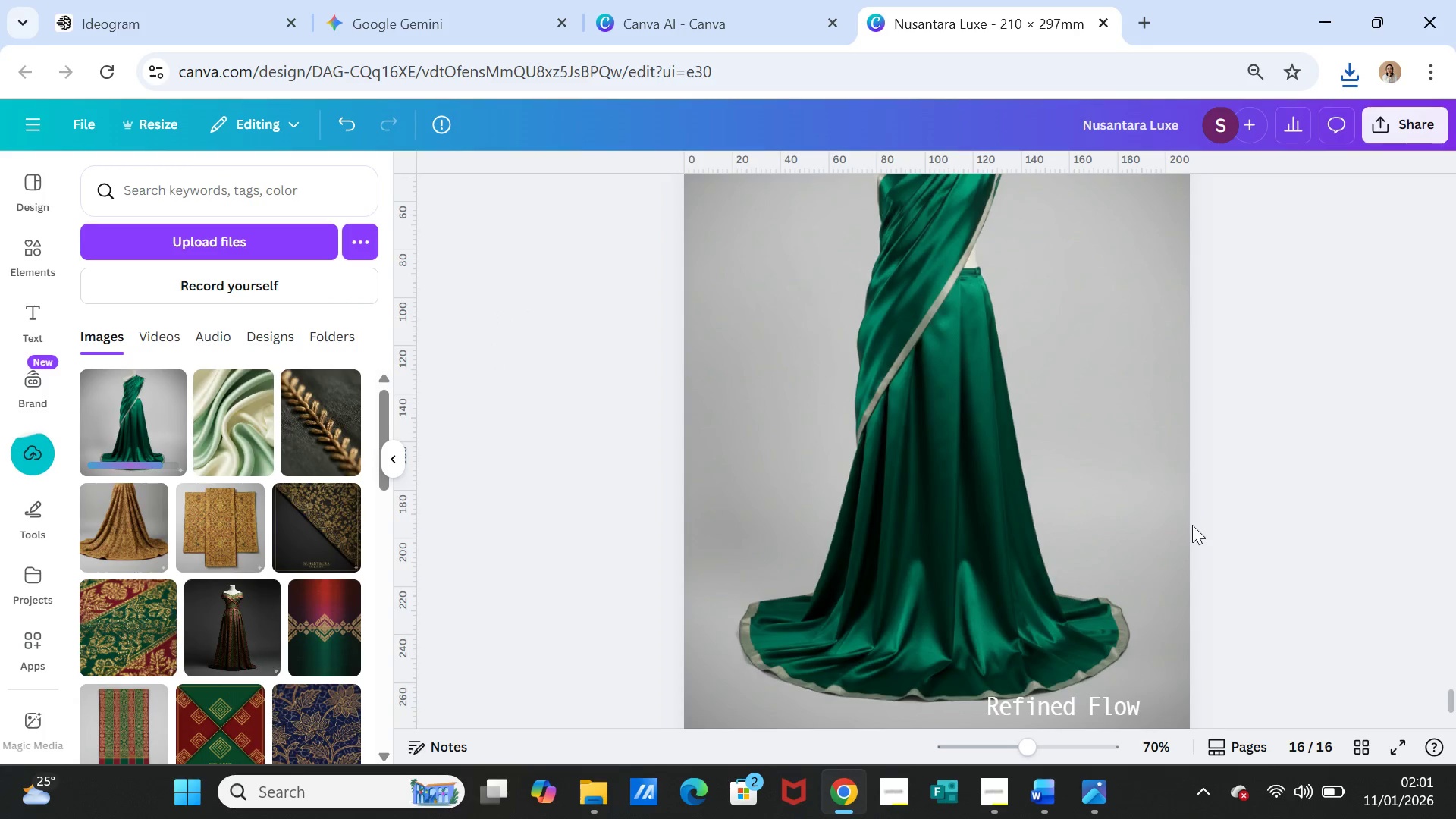 
scroll: coordinate [1192, 525], scroll_direction: up, amount: 3.0
 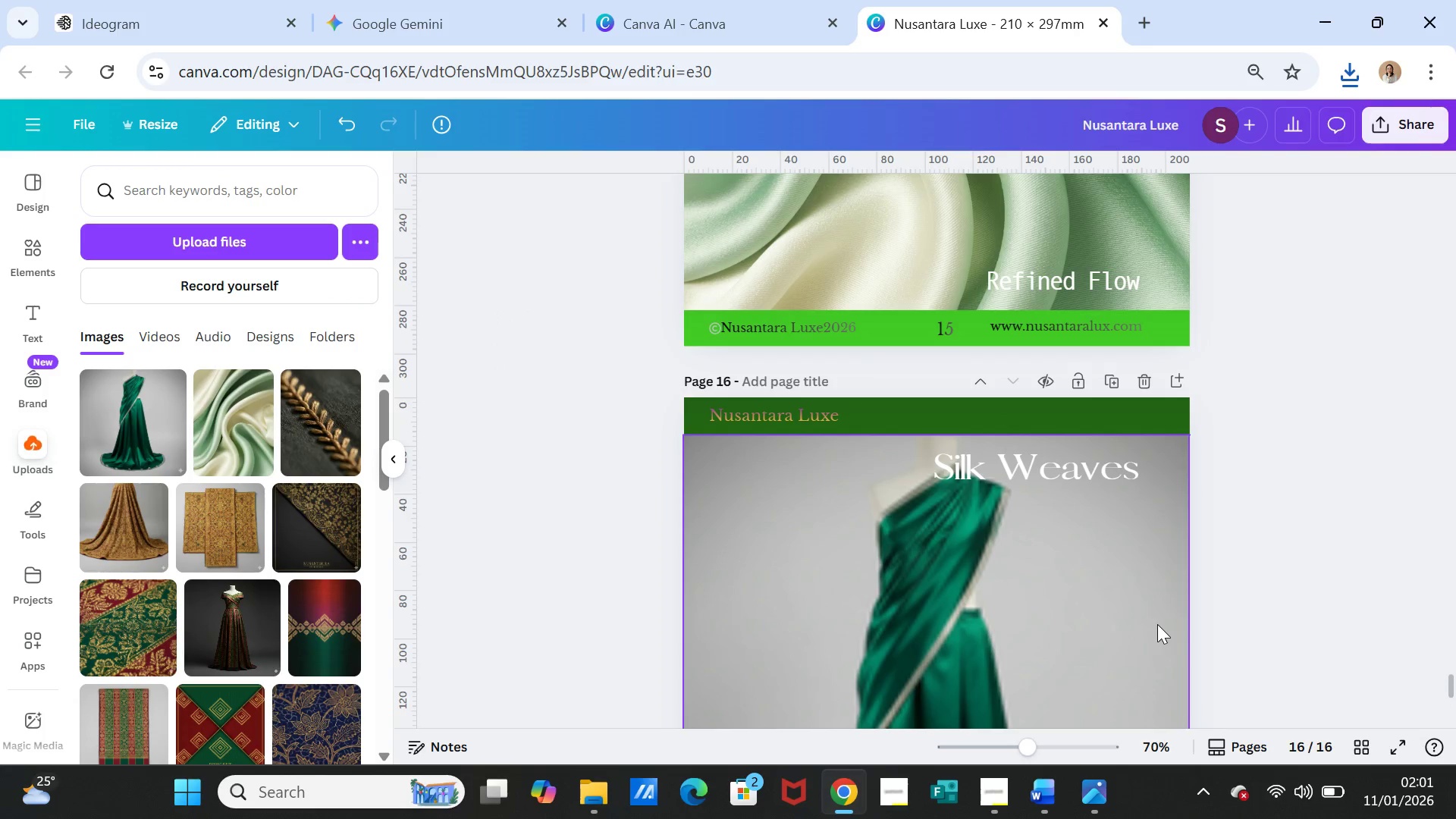 
scroll: coordinate [1153, 621], scroll_direction: down, amount: 4.0
 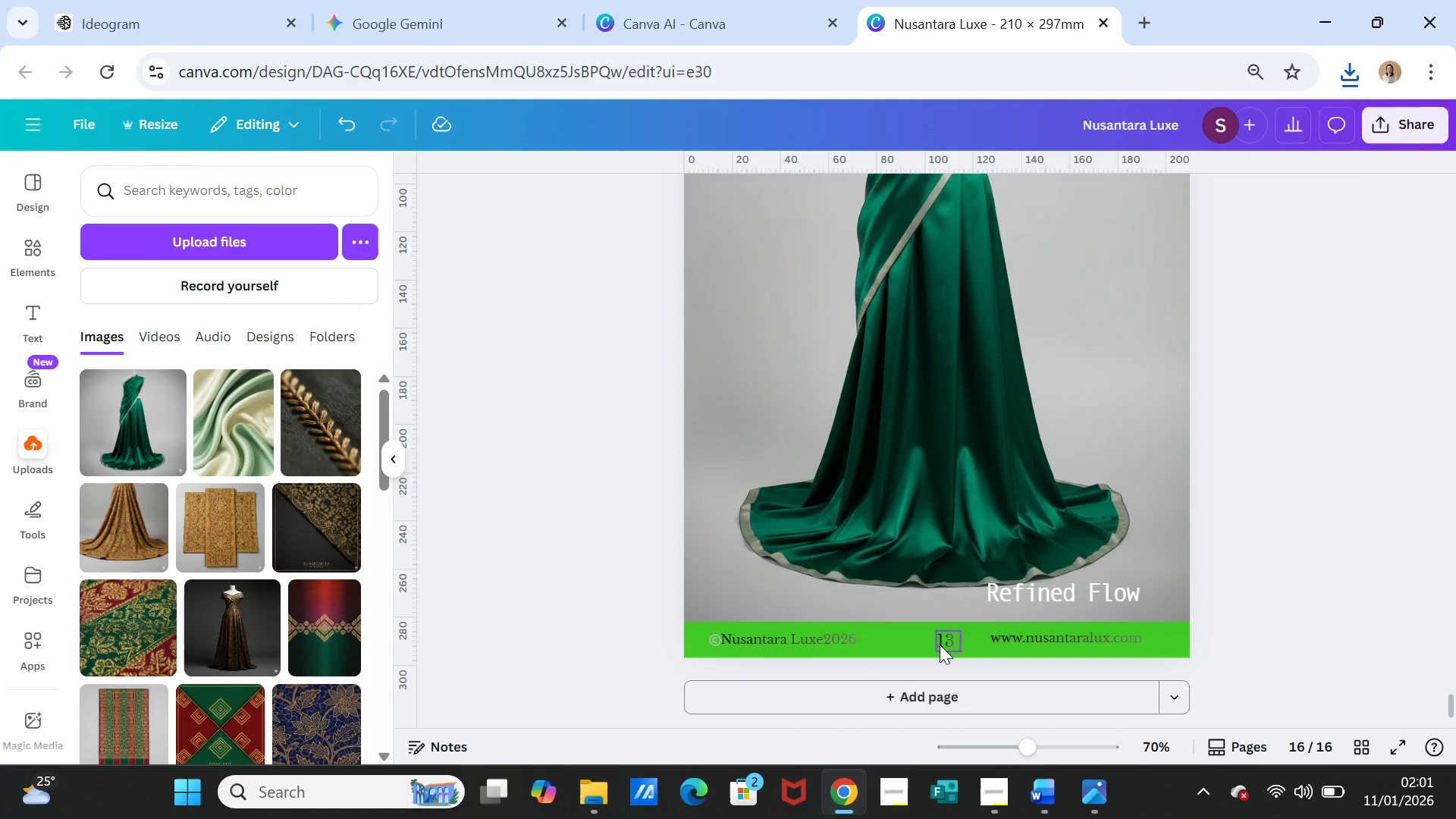 
double_click([940, 645])
 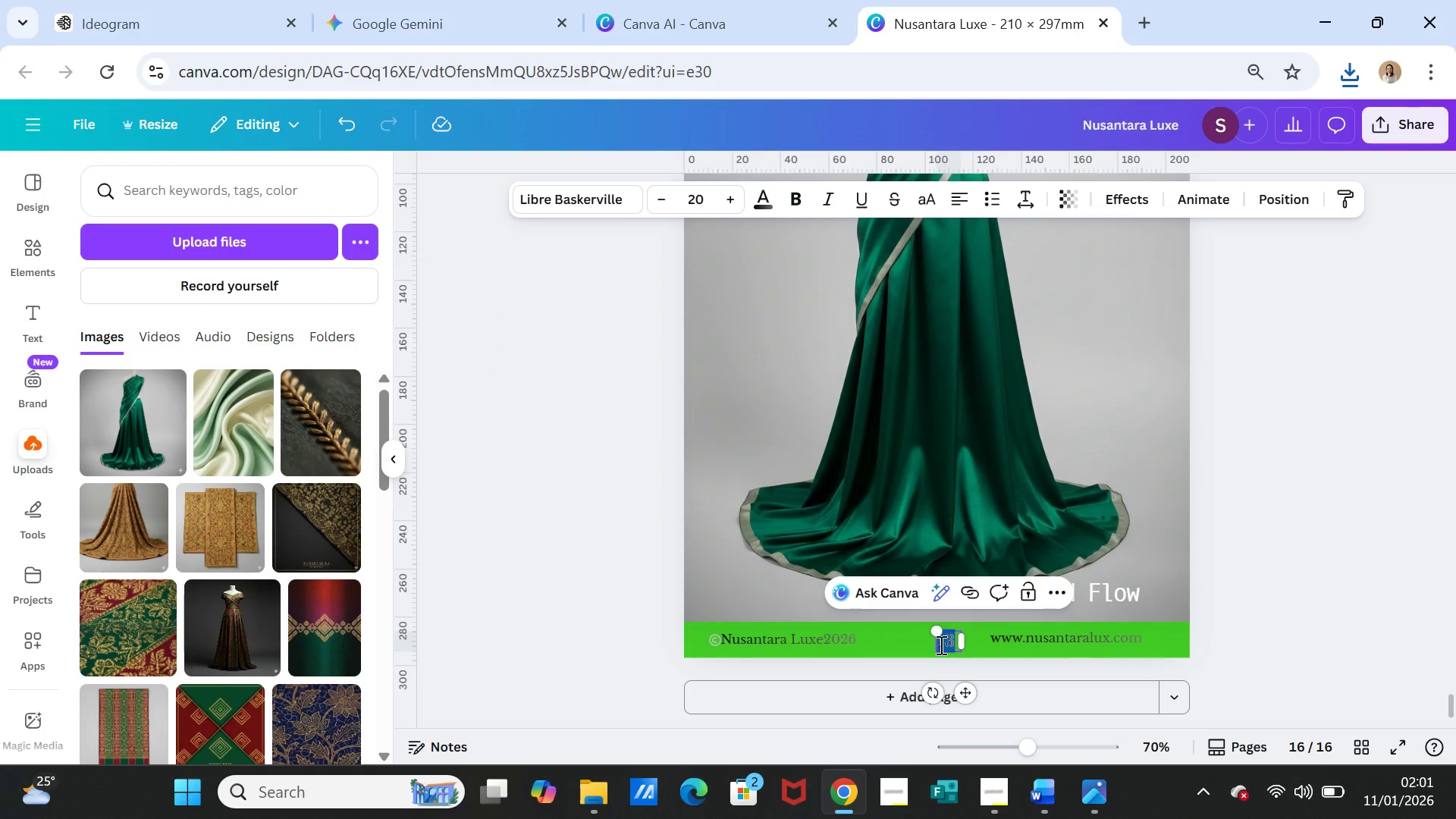 
type(16)
 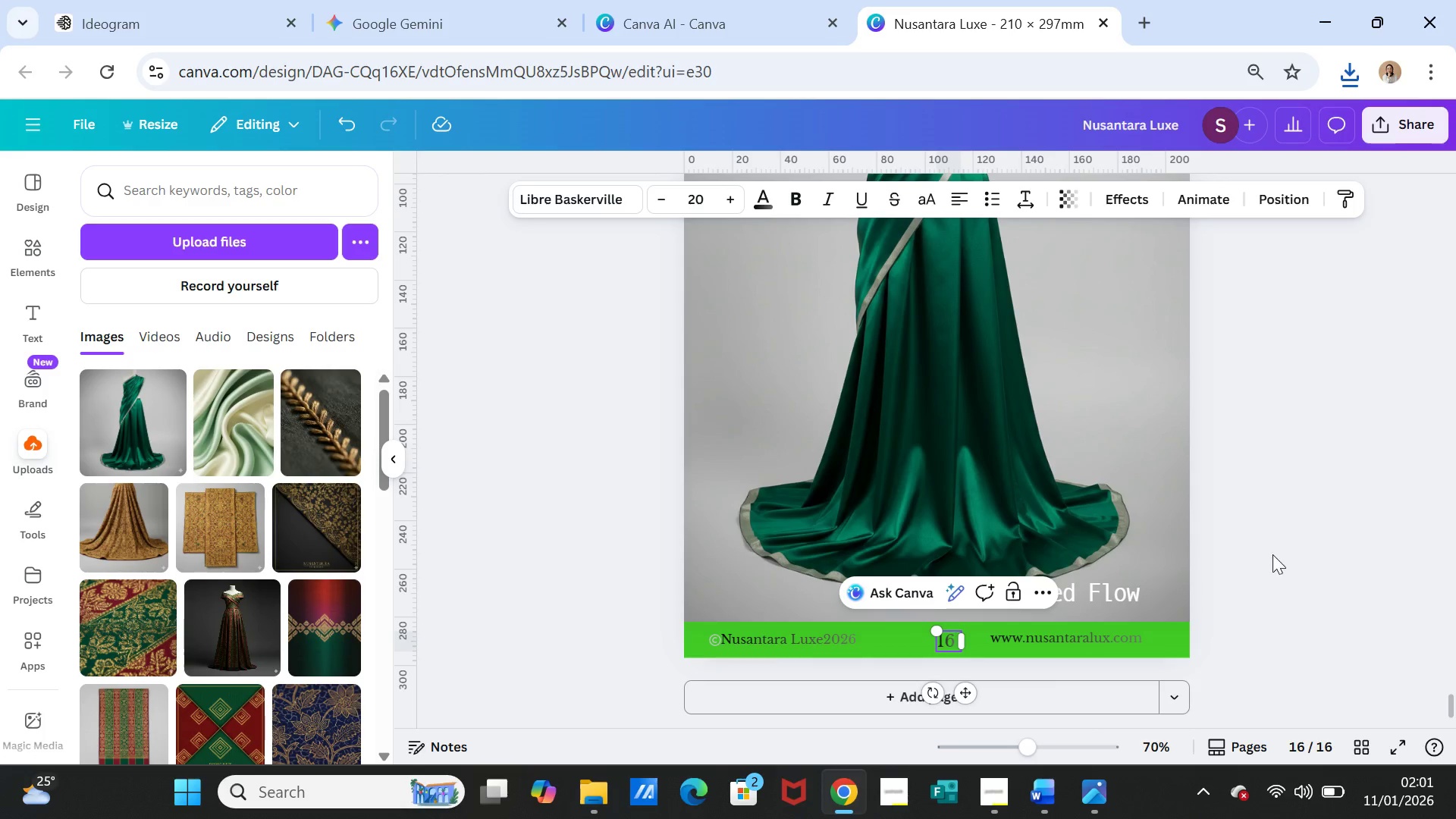 
left_click([1292, 545])
 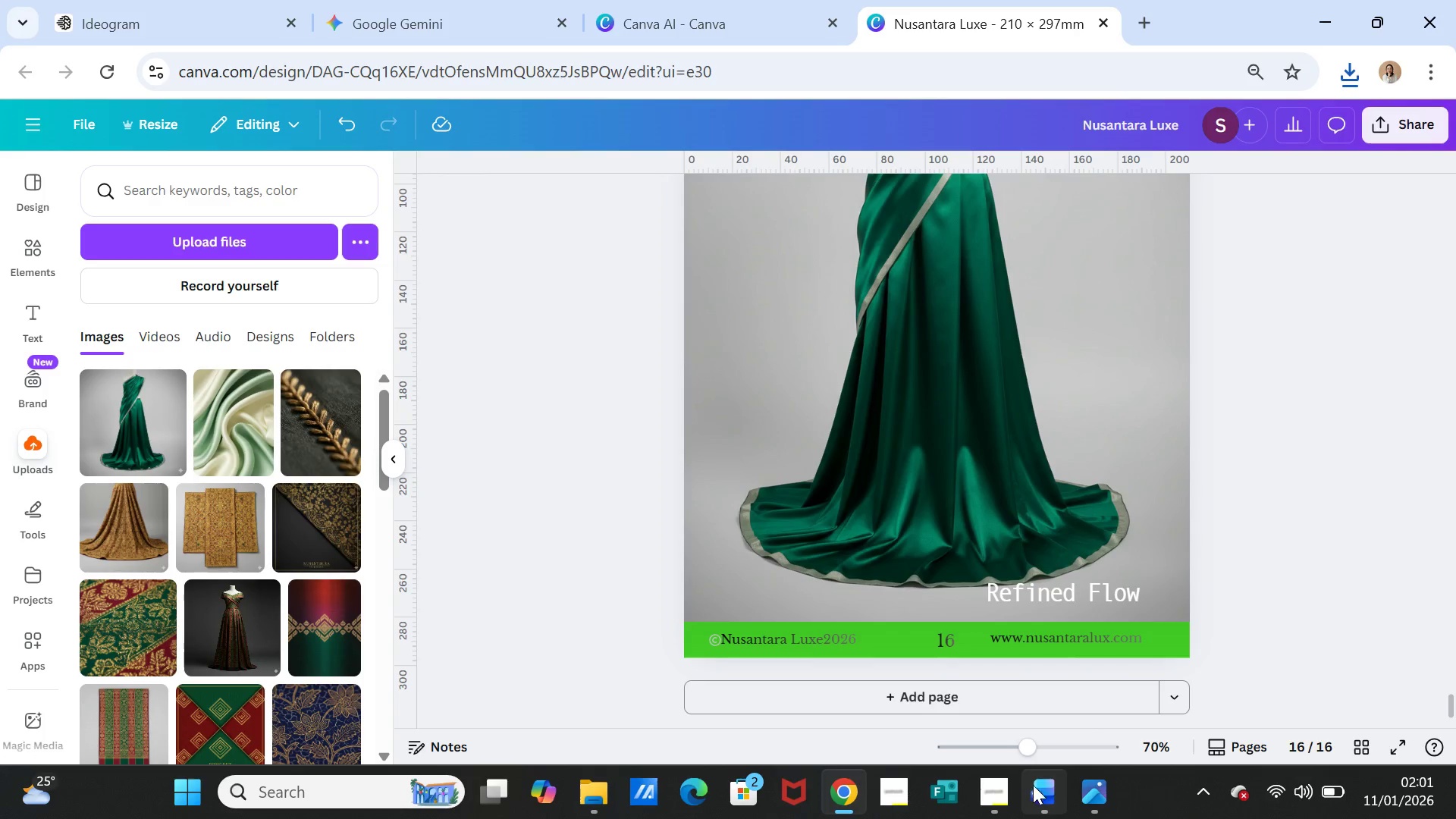 
left_click([1046, 789])
 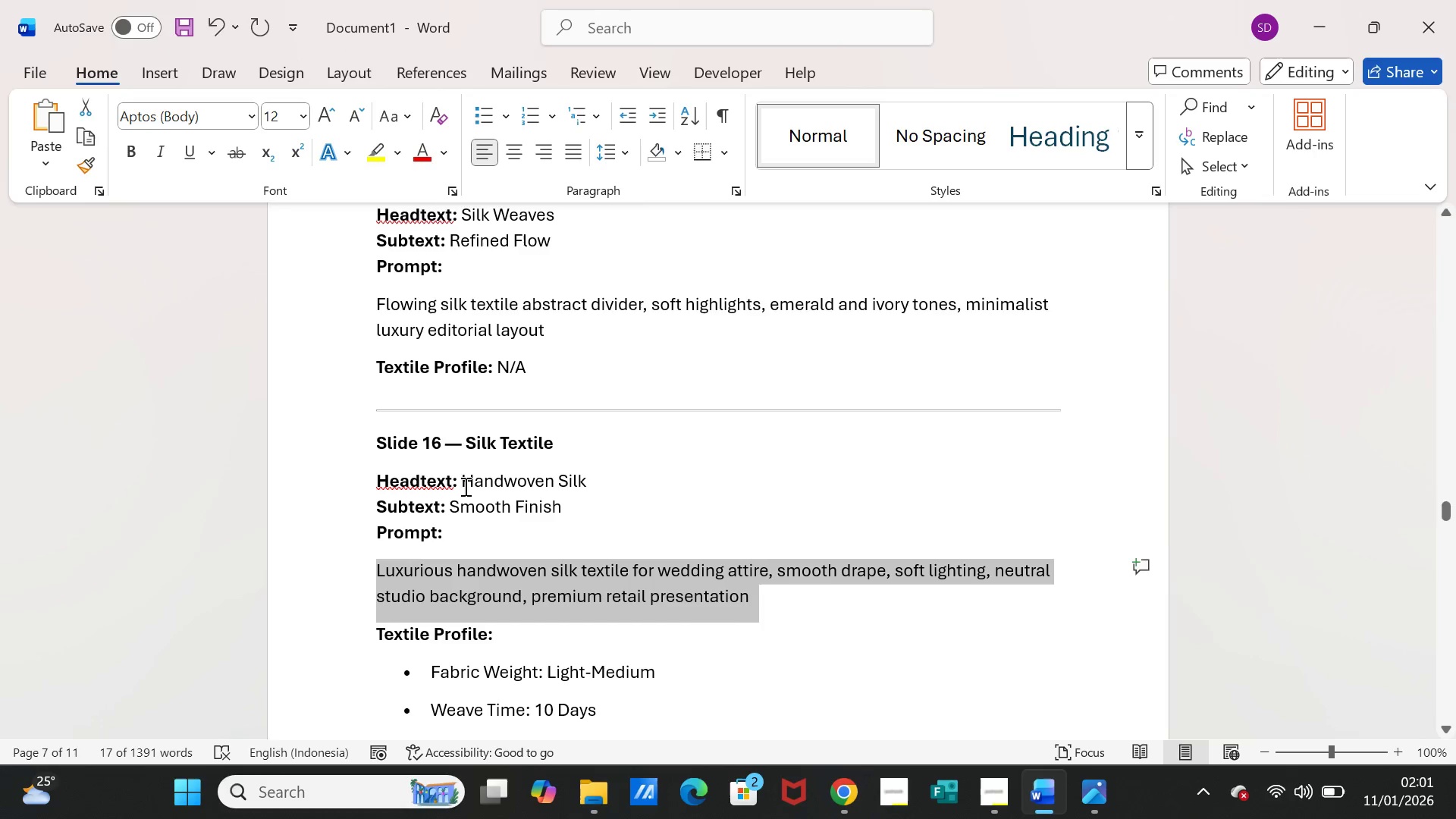 
left_click_drag(start_coordinate=[463, 485], to_coordinate=[581, 475])
 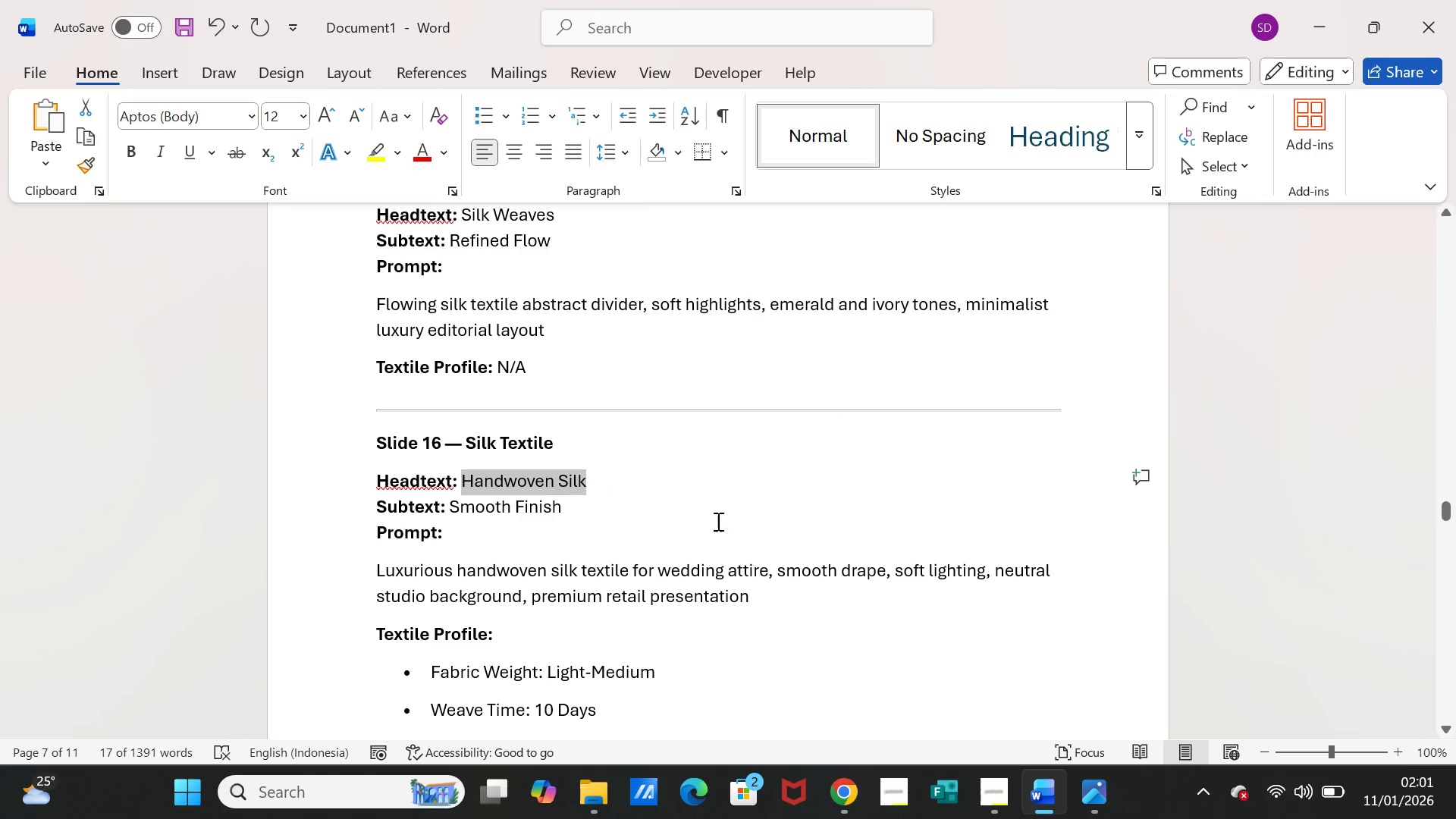 
key(Control+C)
 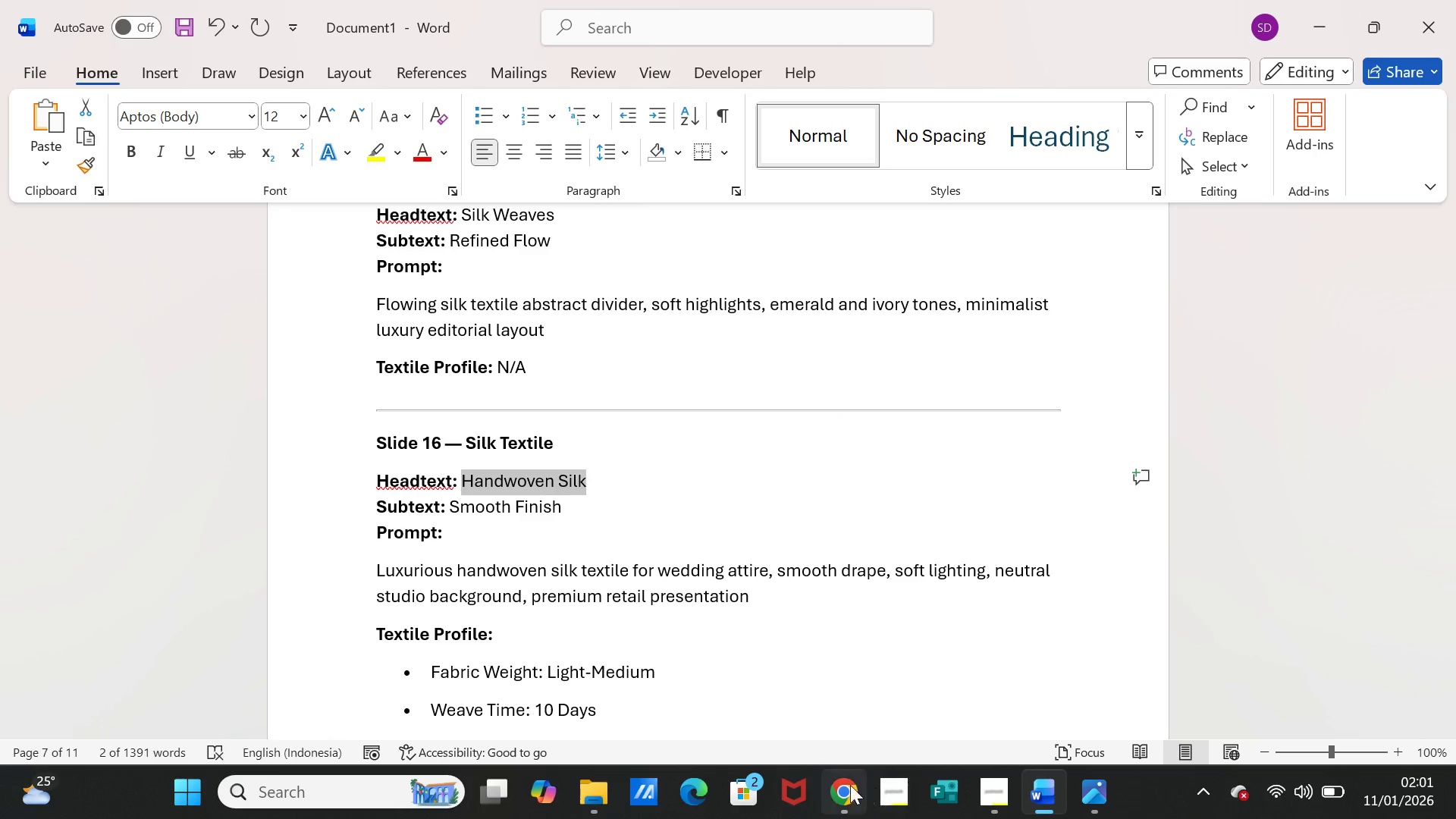 
left_click([837, 786])
 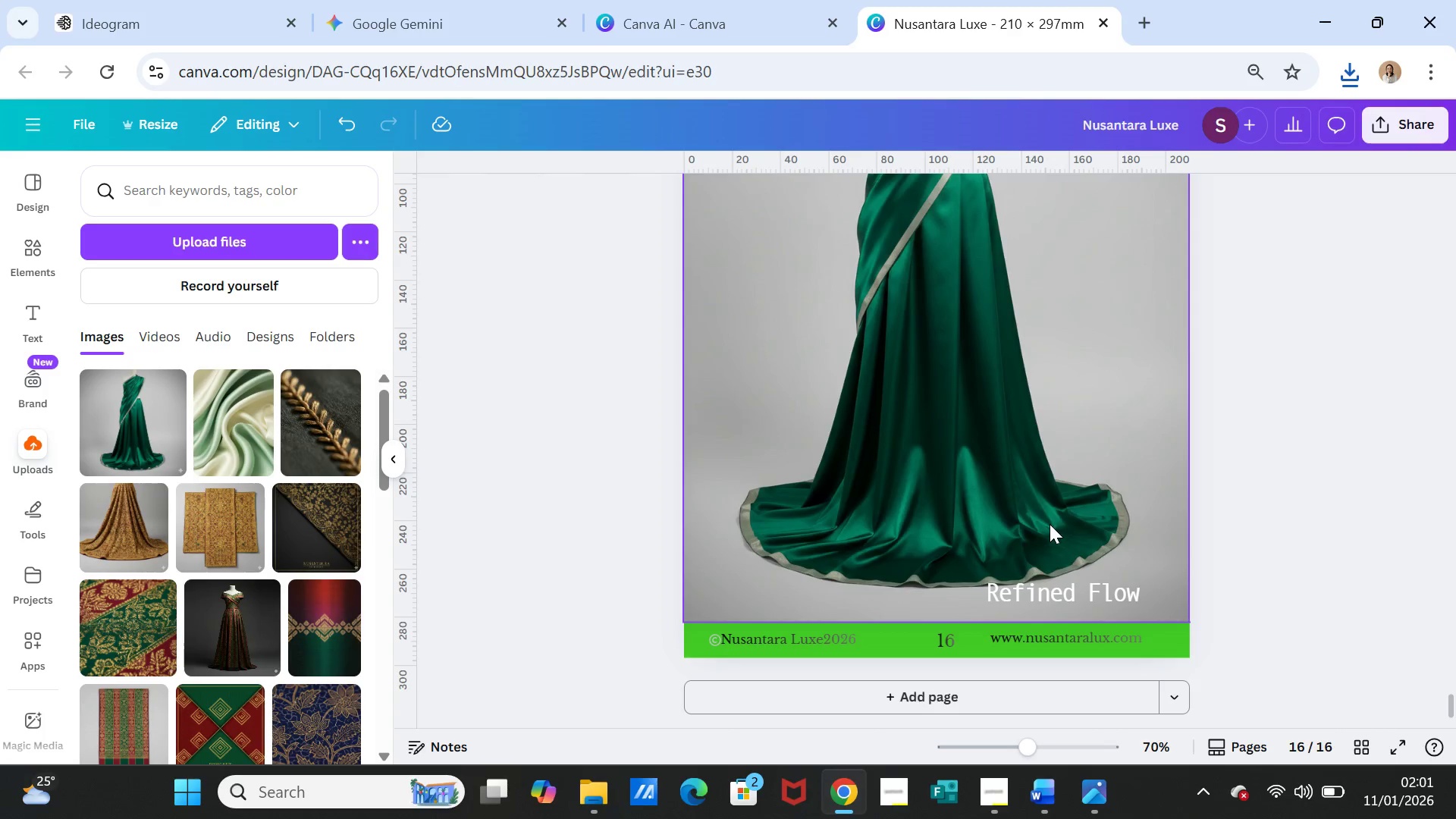 
scroll: coordinate [1050, 524], scroll_direction: up, amount: 3.0
 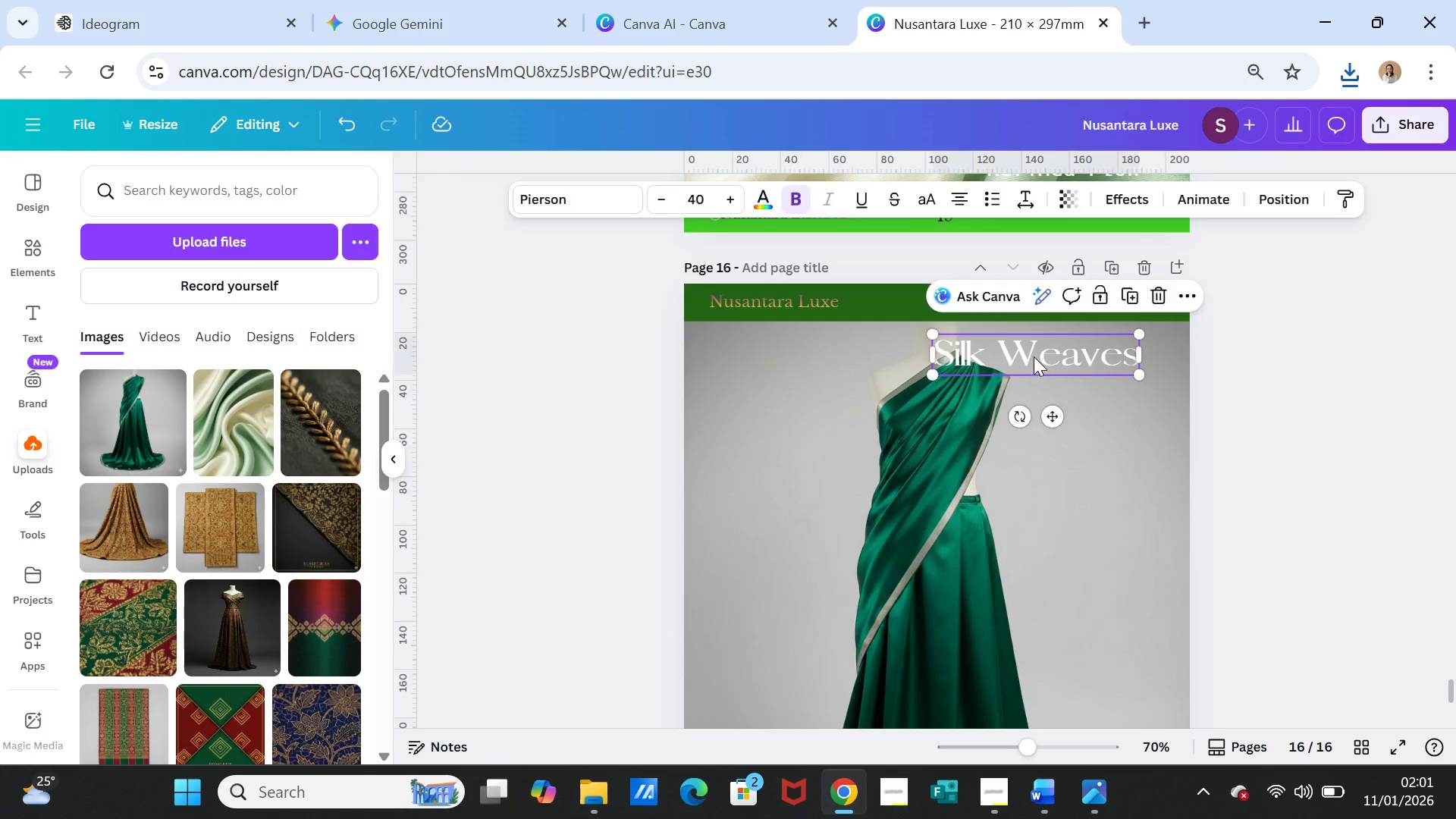 
double_click([1034, 356])
 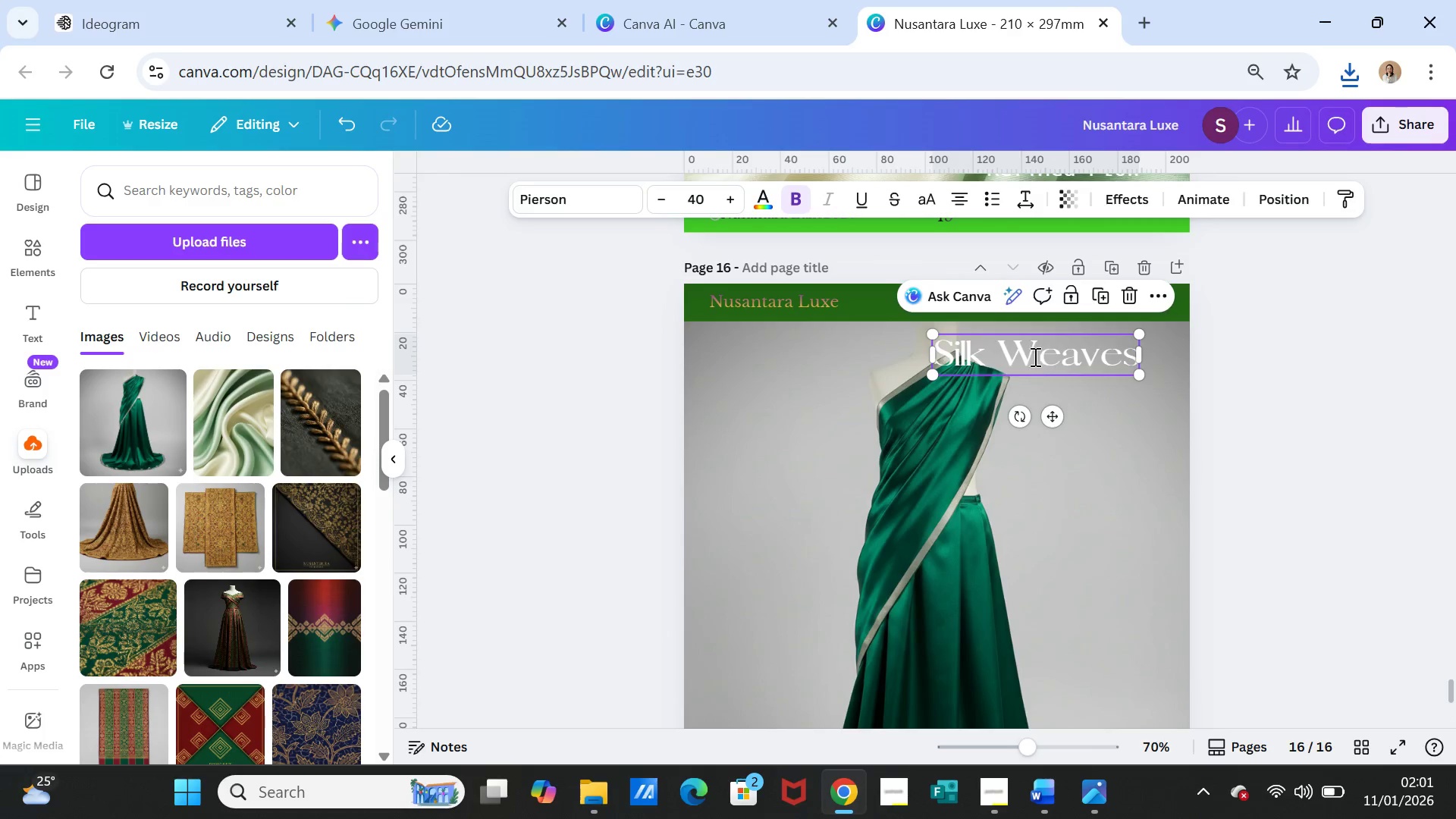 
triple_click([1034, 356])
 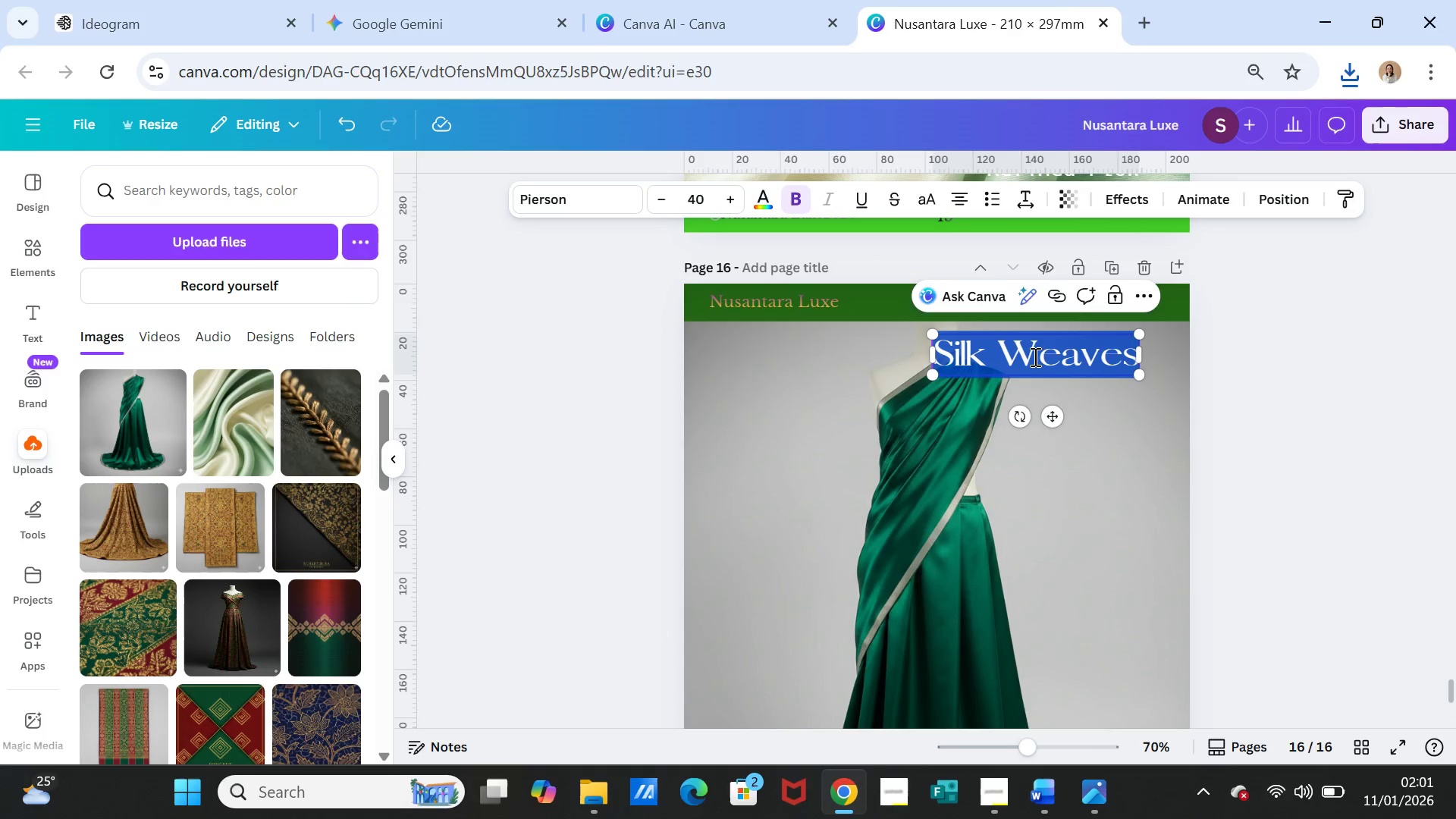 
key(Control+ControlLeft)
 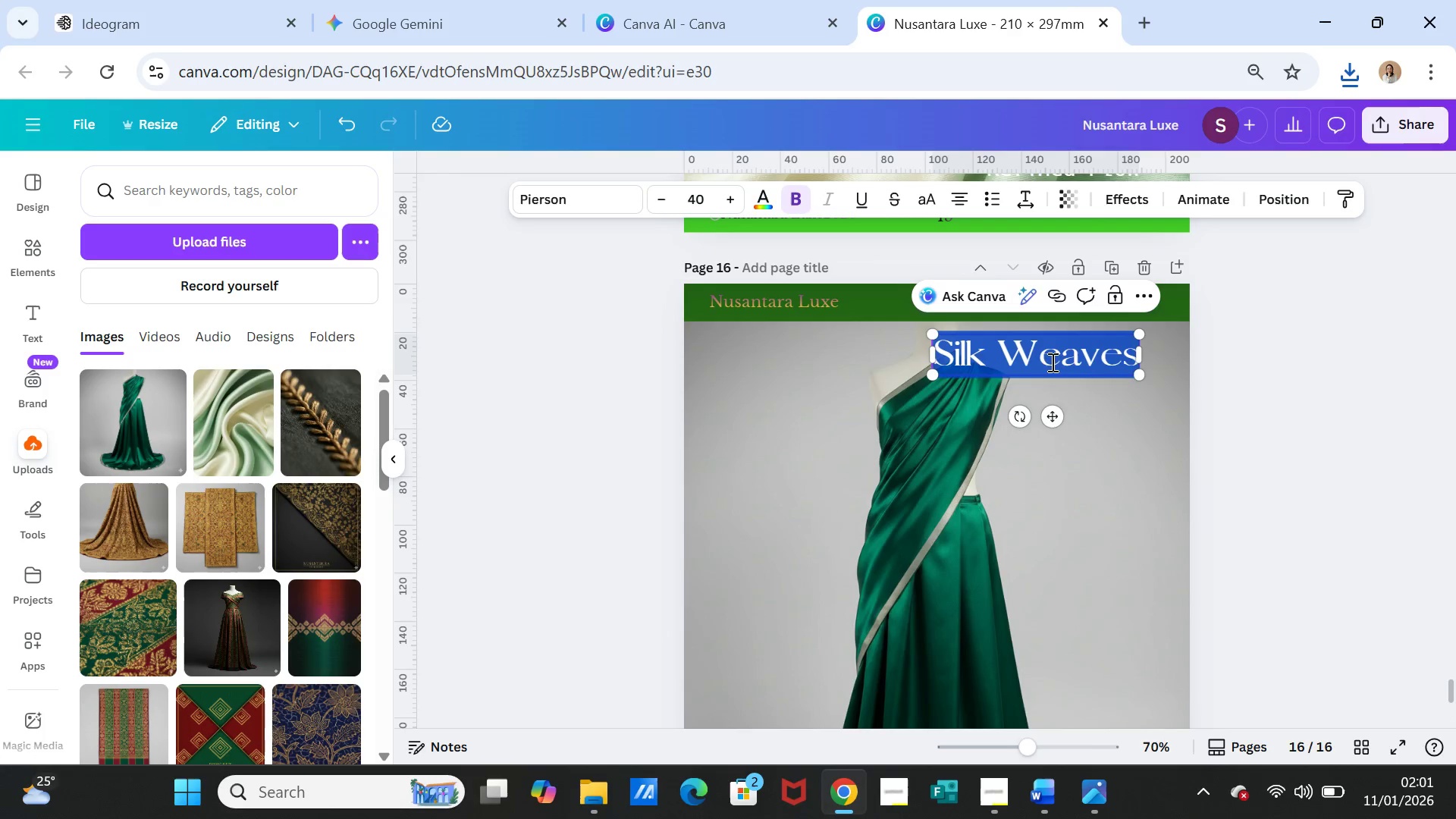 
key(Control+V)
 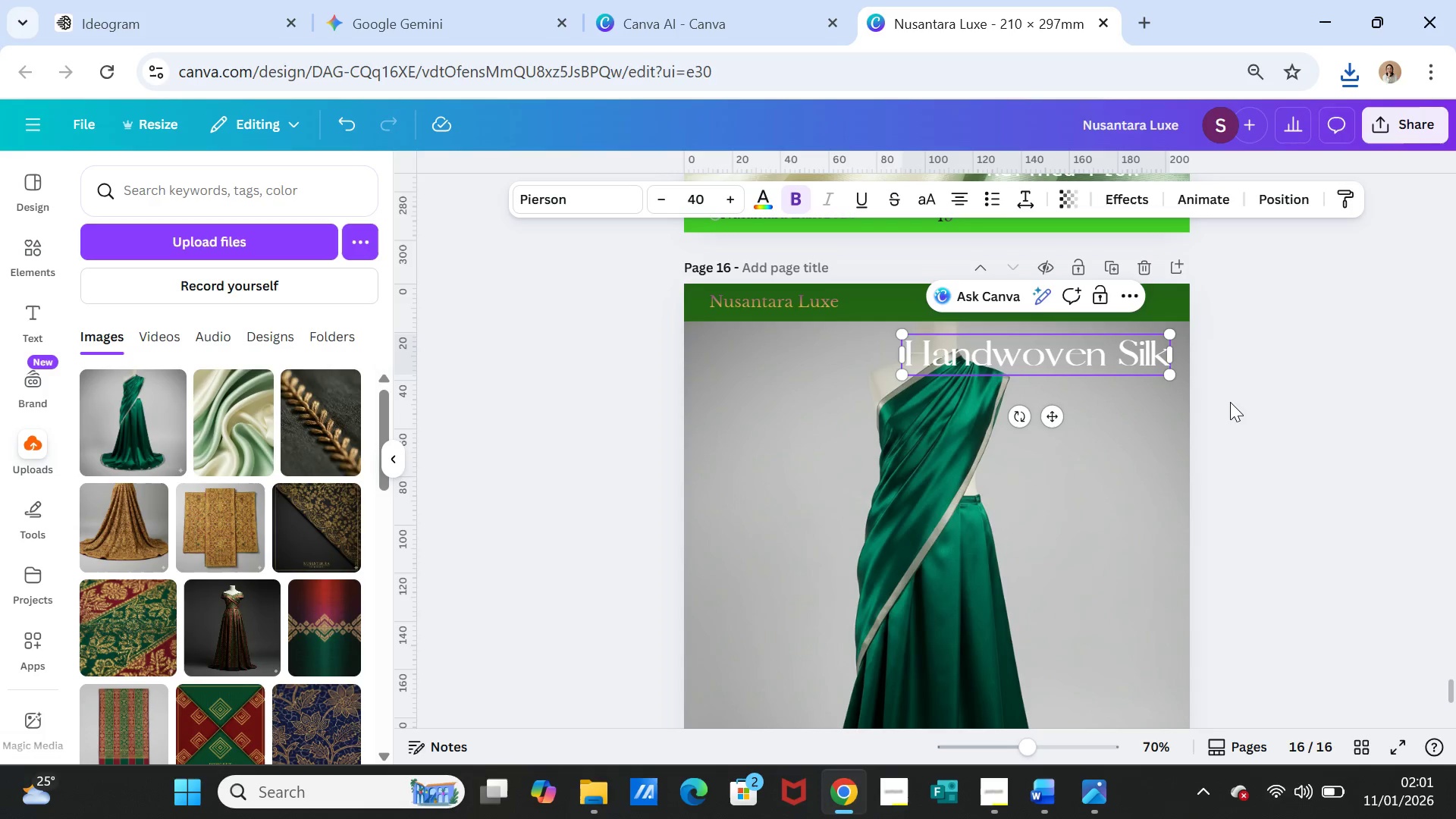 
left_click([1230, 402])
 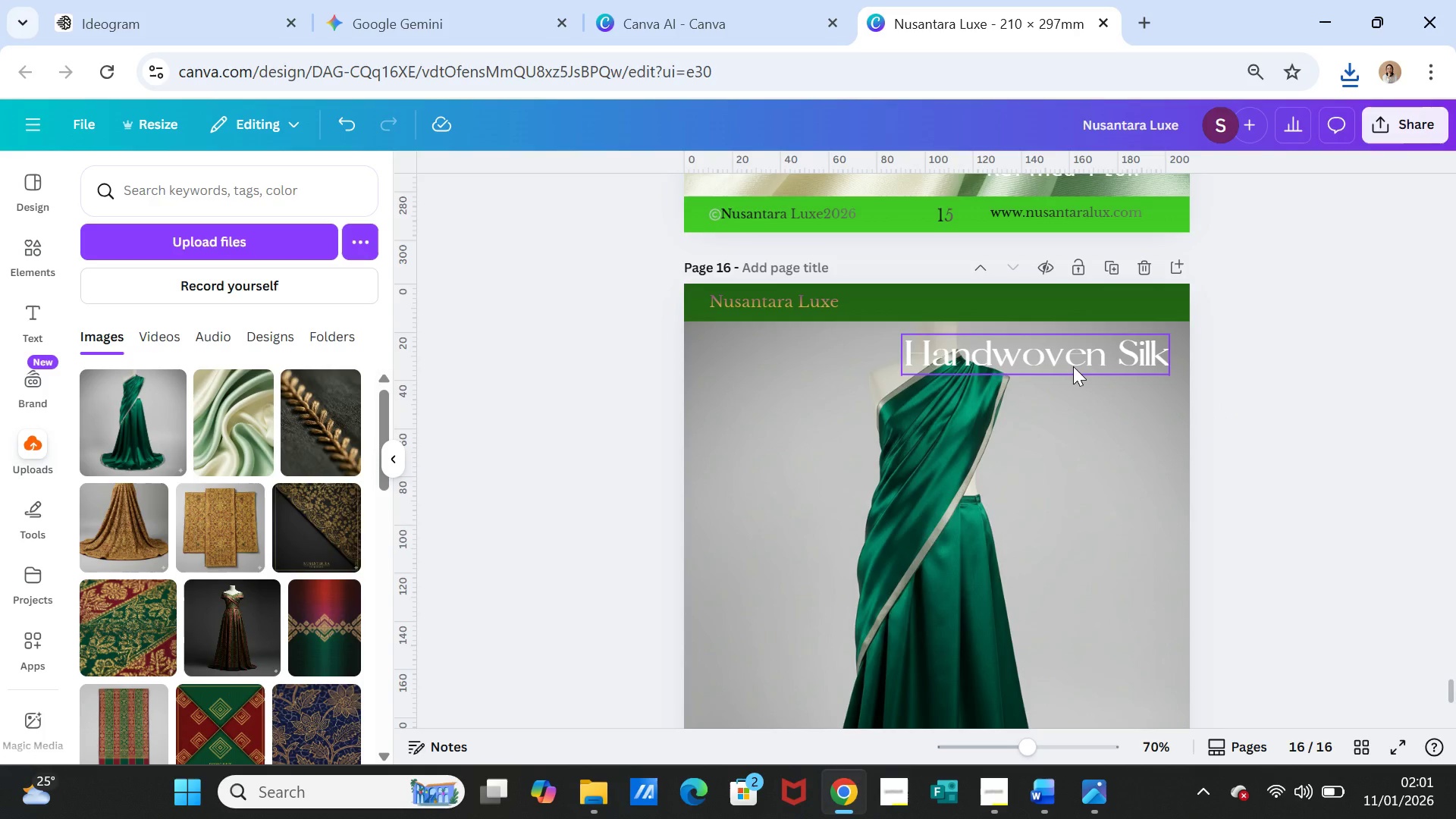 
left_click_drag(start_coordinate=[1073, 366], to_coordinate=[907, 370])
 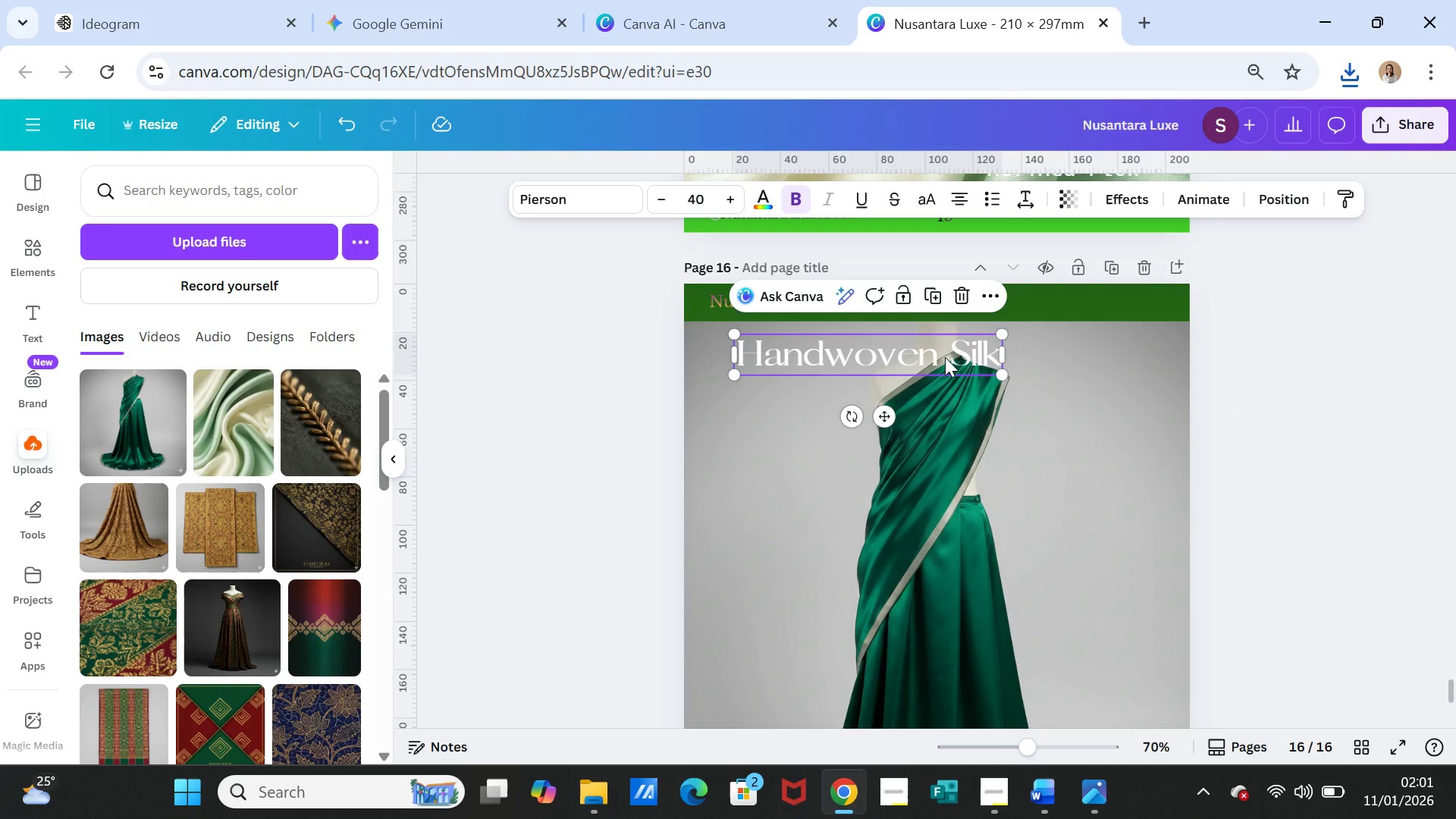 
left_click([945, 356])
 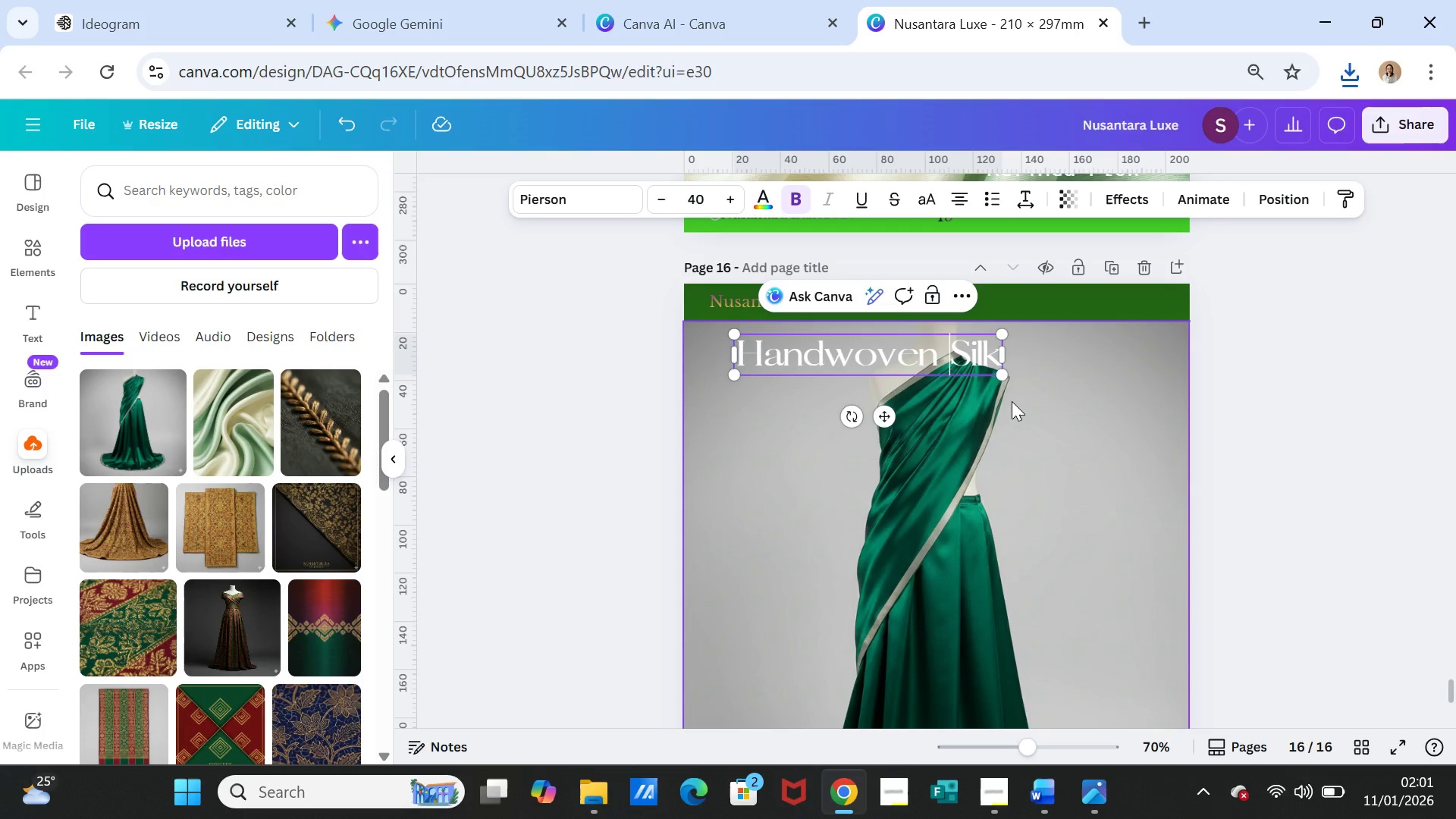 
key(Enter)
 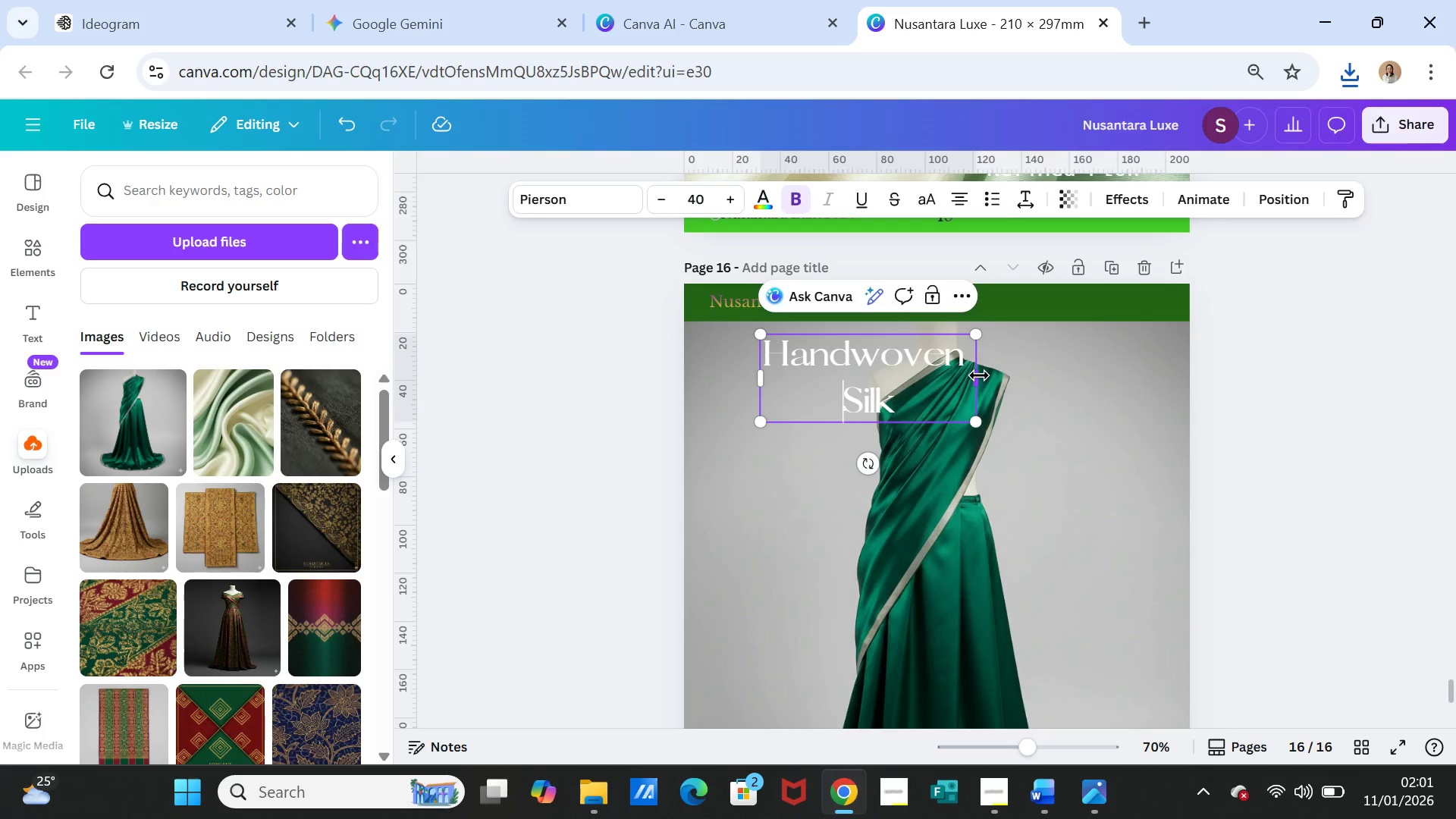 
left_click([1060, 415])
 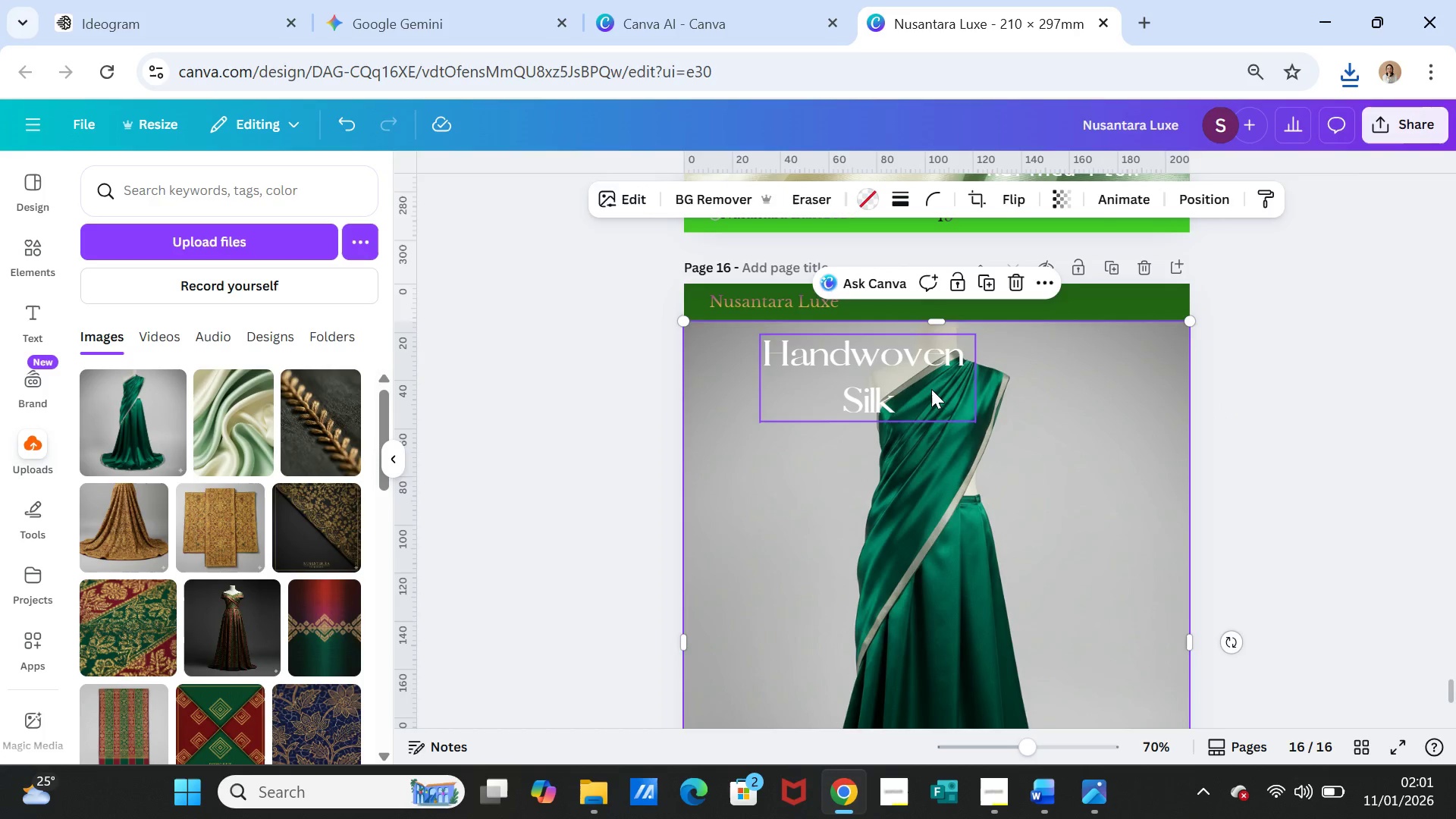 
left_click_drag(start_coordinate=[931, 389], to_coordinate=[1094, 394])
 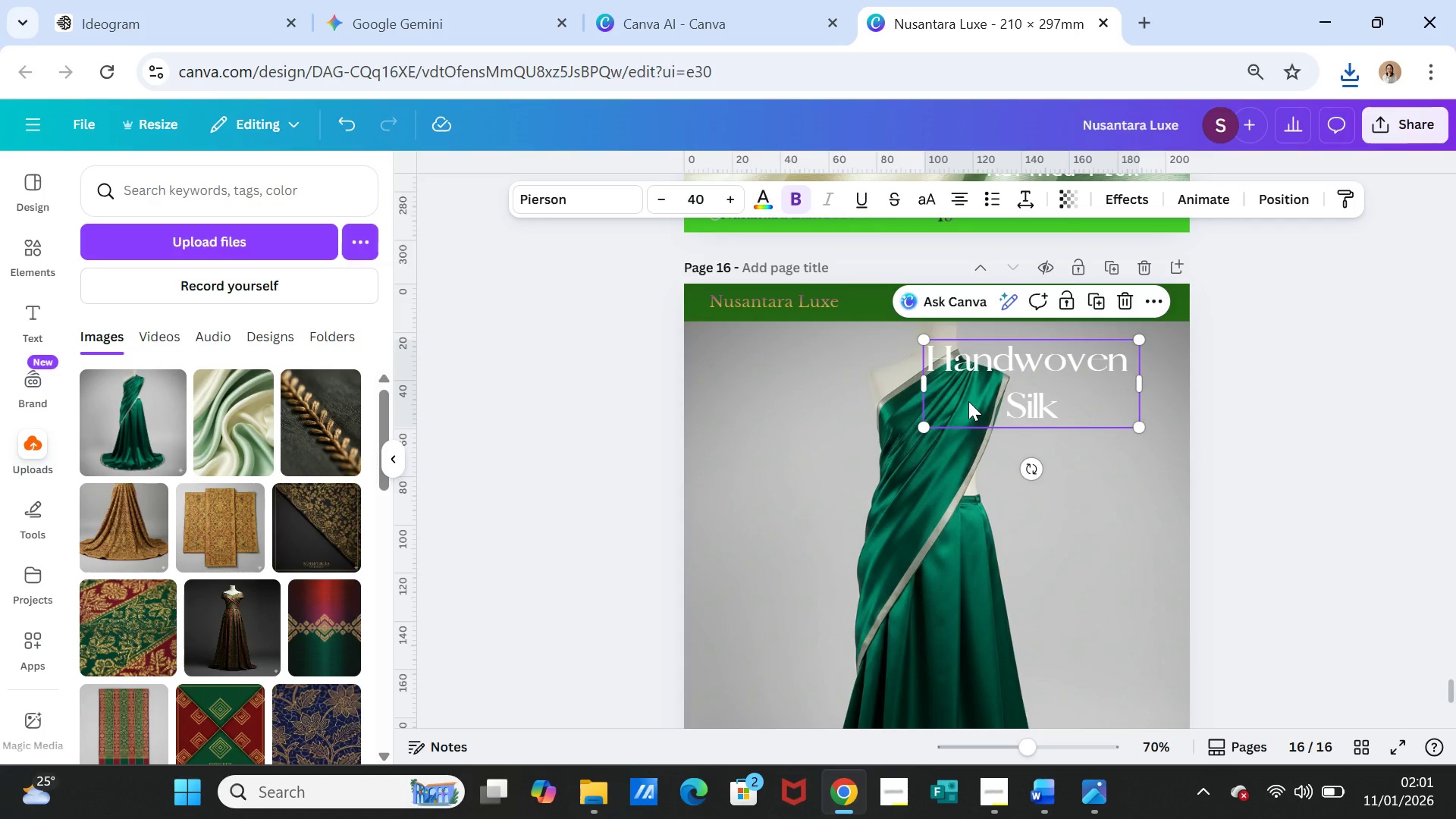 
left_click([1103, 486])
 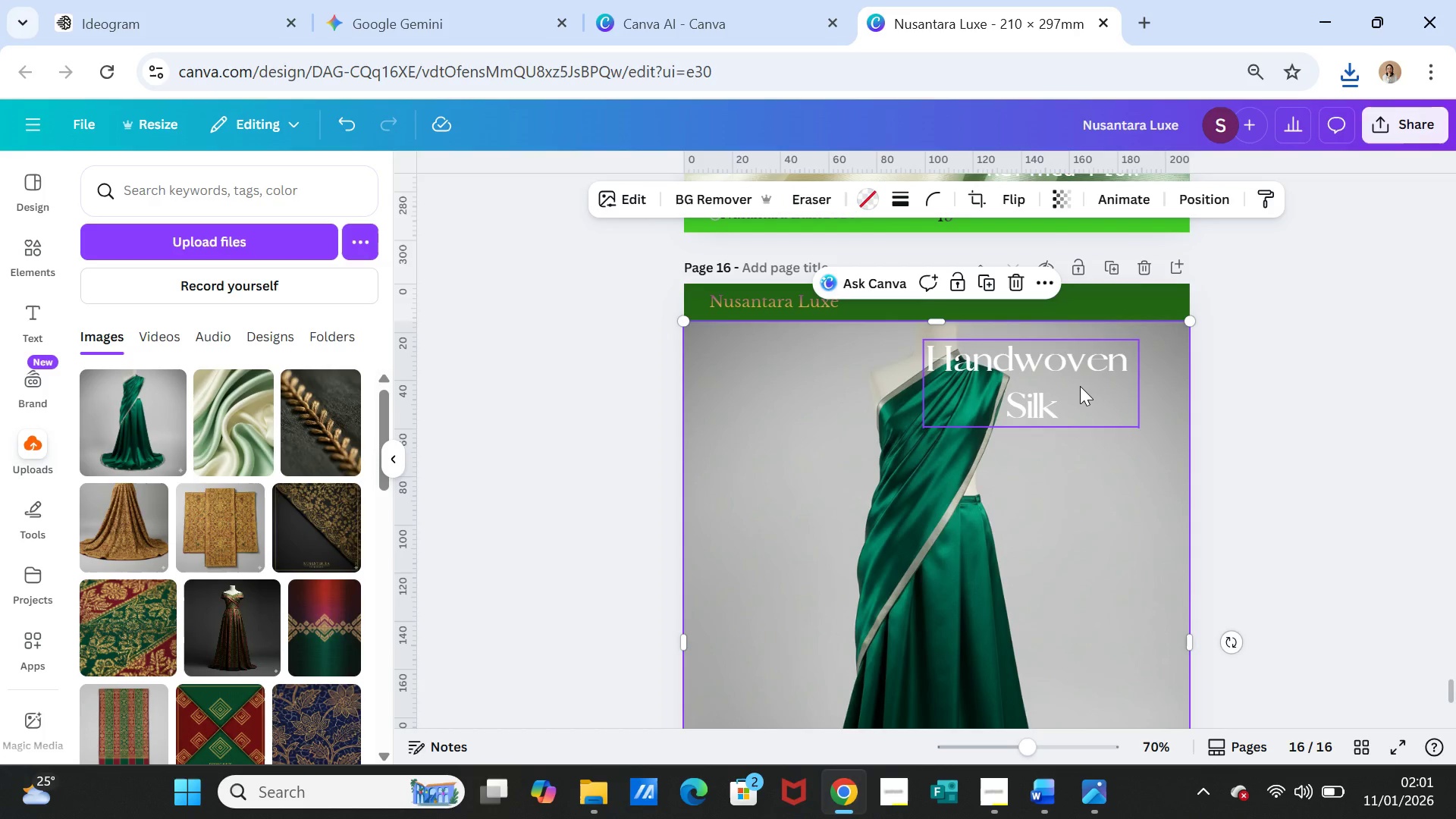 
left_click_drag(start_coordinate=[1080, 386], to_coordinate=[1081, 526])
 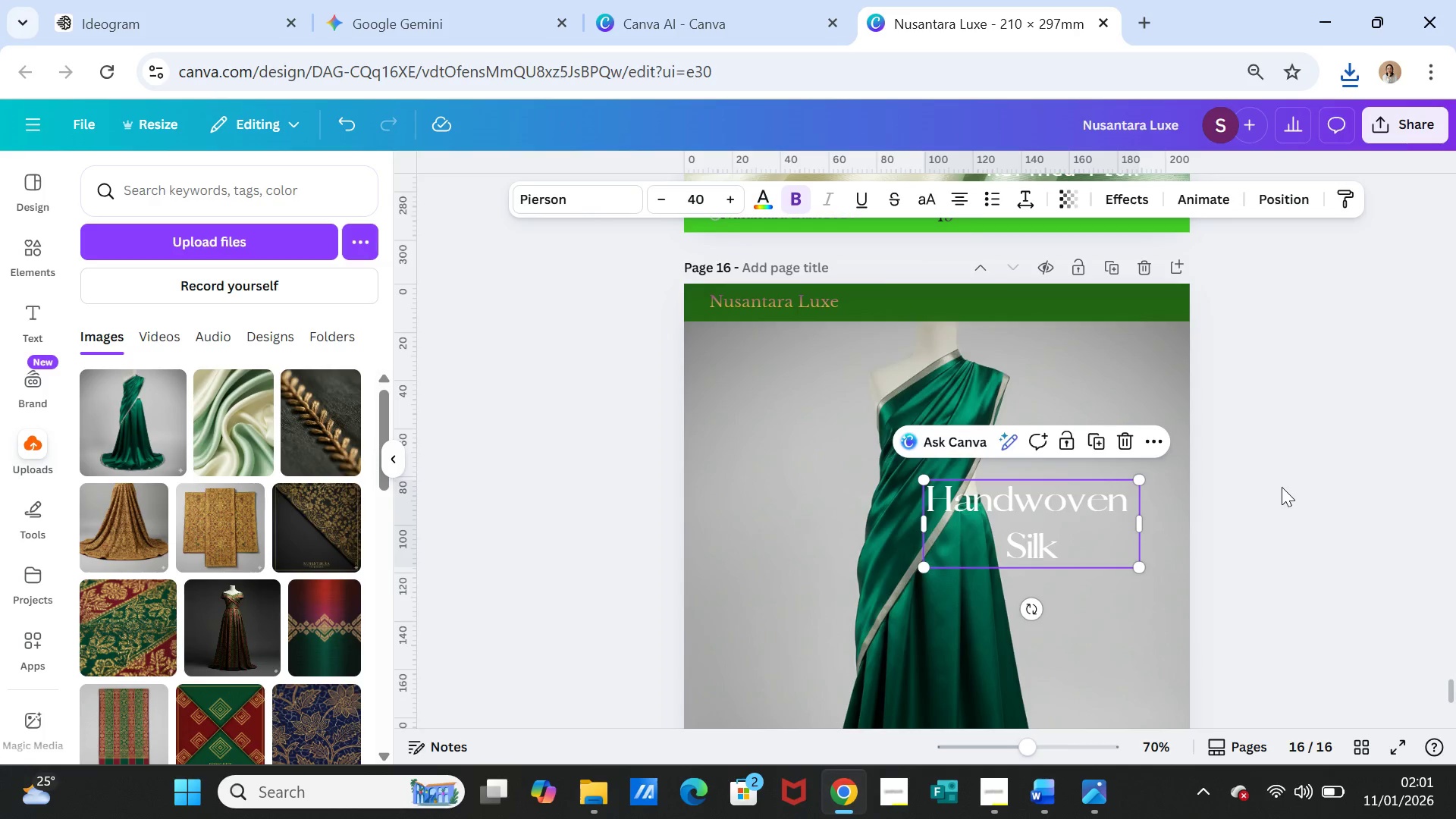 
scroll: coordinate [1282, 487], scroll_direction: down, amount: 3.0
 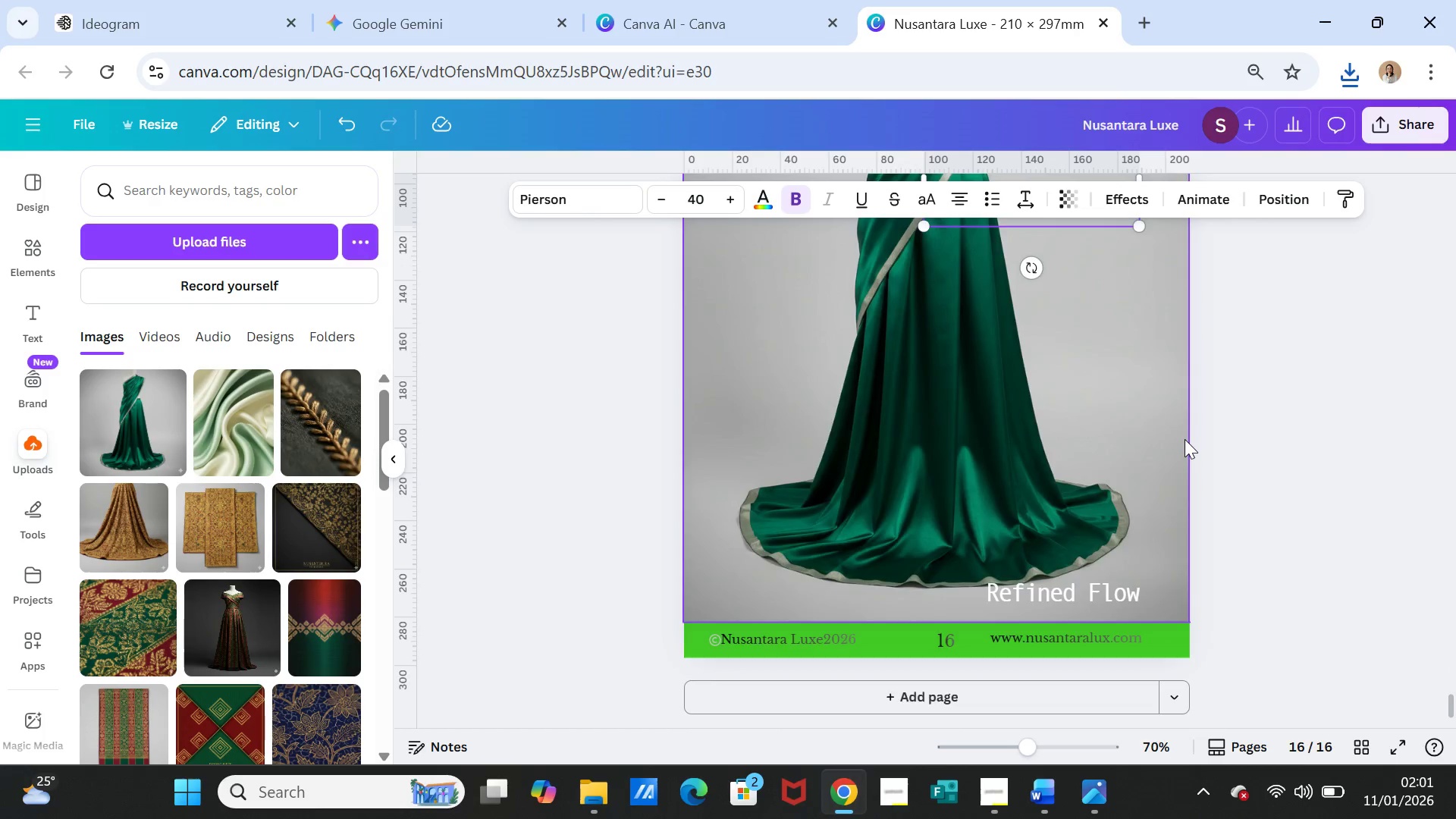 
scroll: coordinate [1185, 439], scroll_direction: up, amount: 1.0
 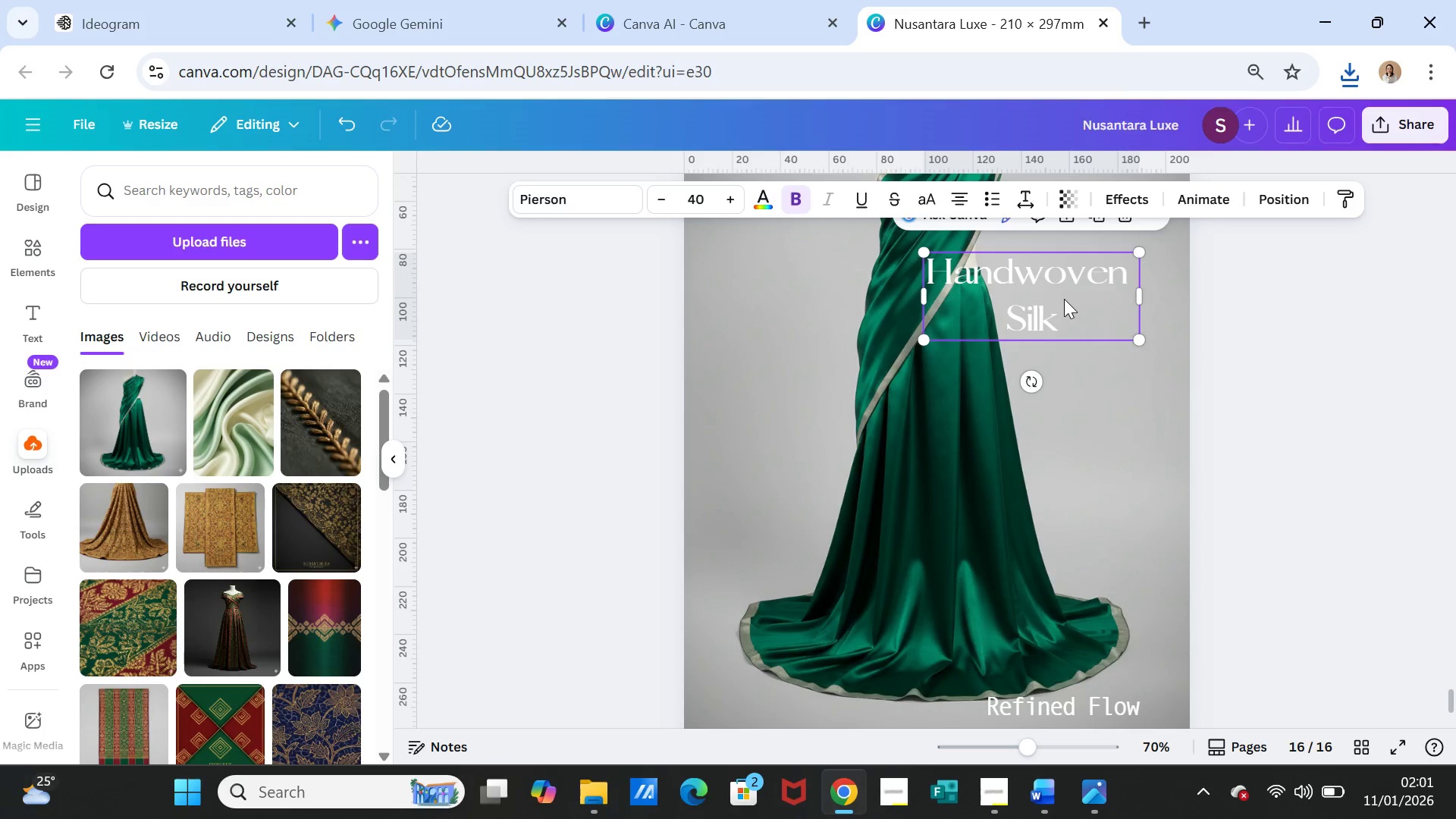 
left_click_drag(start_coordinate=[1064, 299], to_coordinate=[876, 681])
 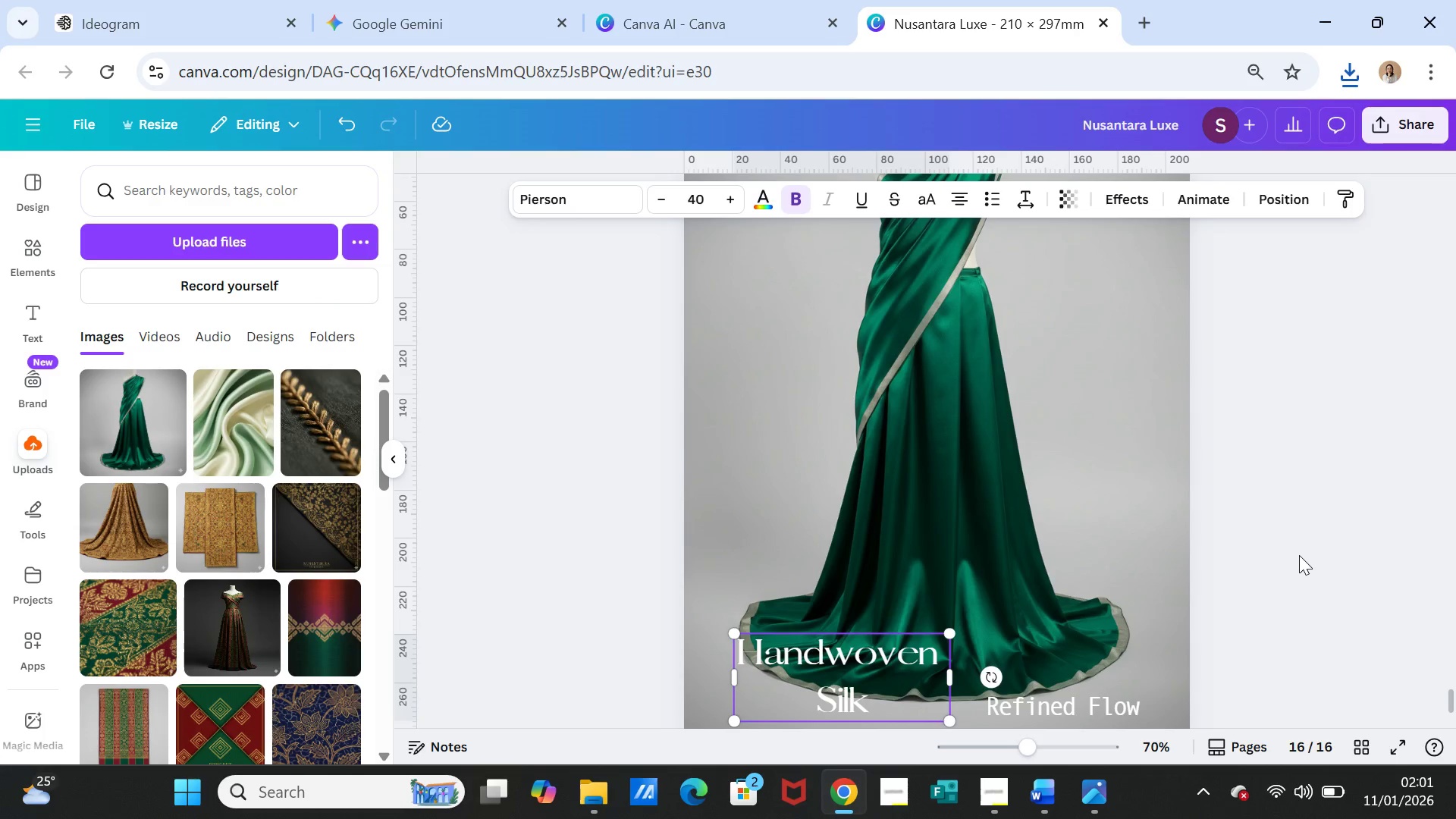 
left_click([1299, 555])
 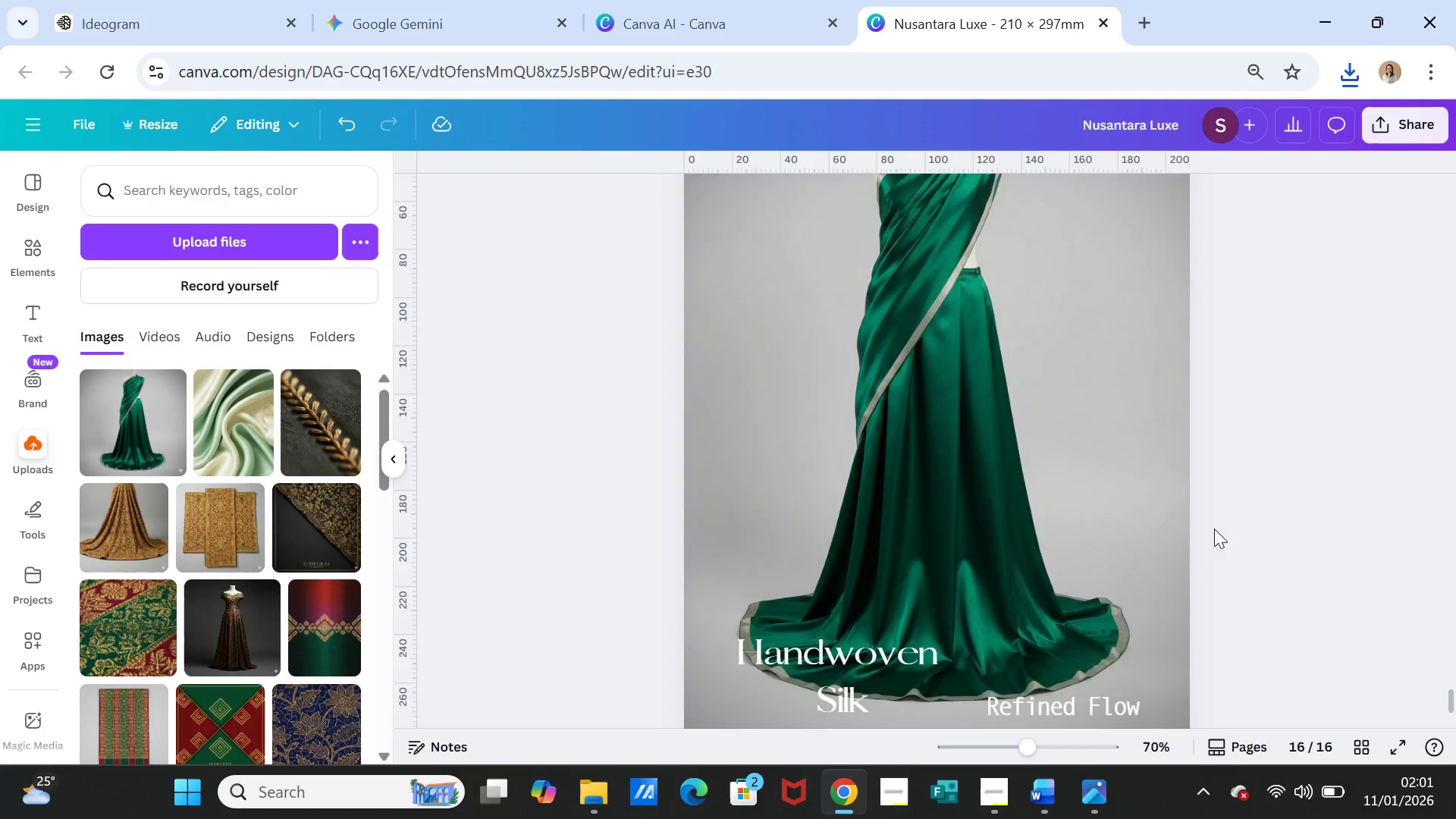 
scroll: coordinate [1214, 529], scroll_direction: down, amount: 1.0
 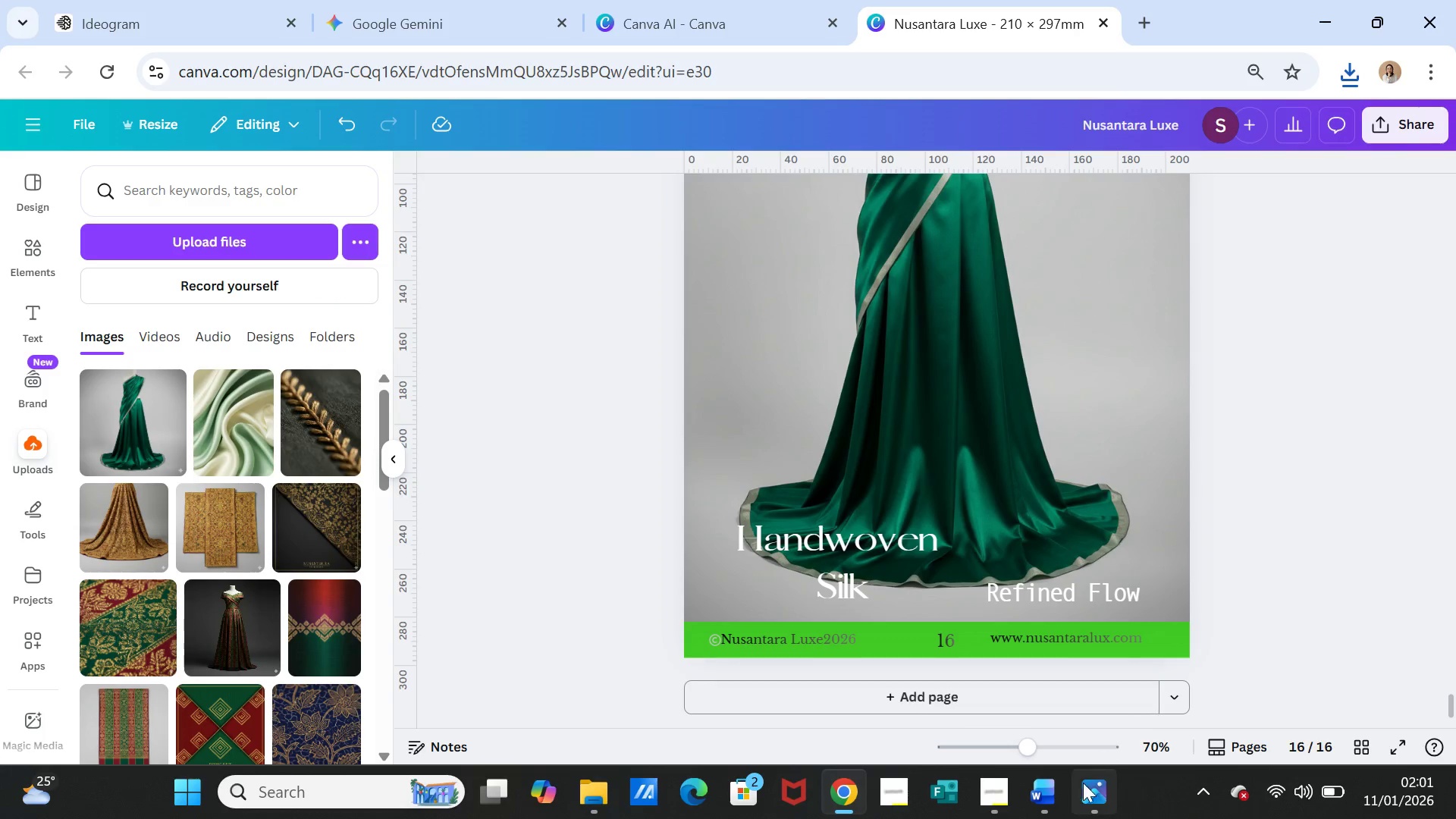 
left_click([1053, 802])
 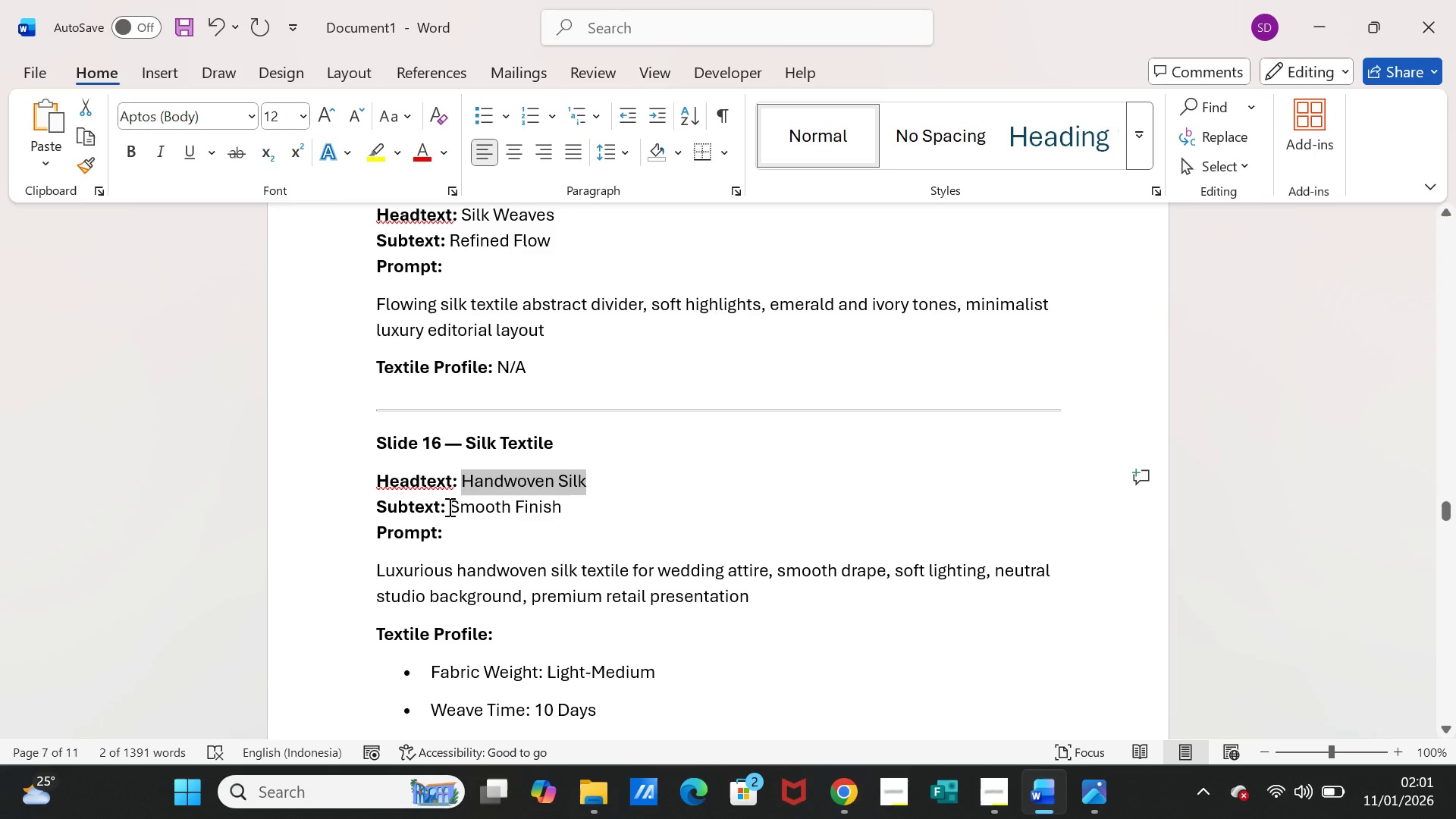 
left_click_drag(start_coordinate=[450, 507], to_coordinate=[532, 511])
 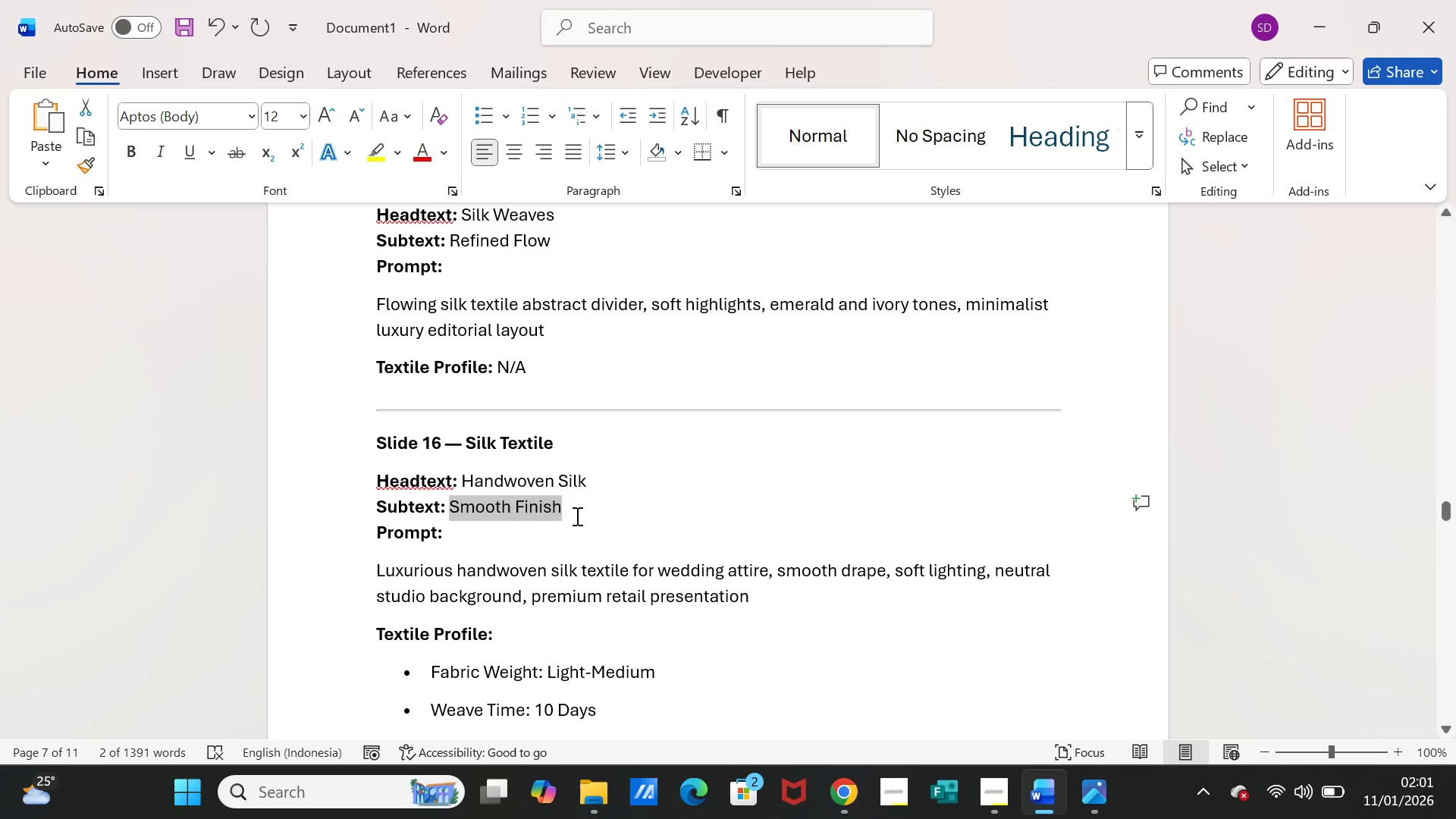 
key(Control+C)
 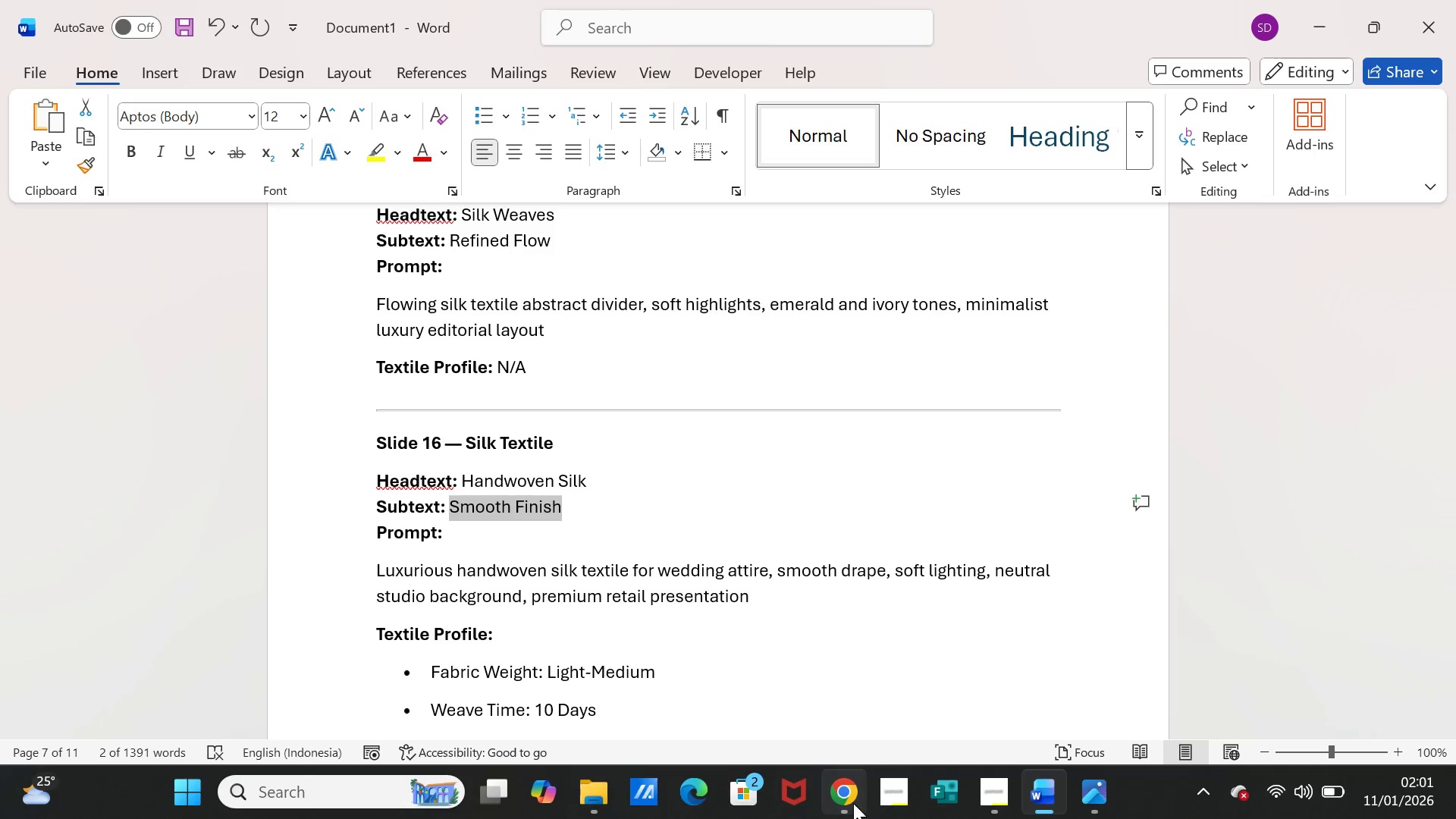 
left_click([855, 802])
 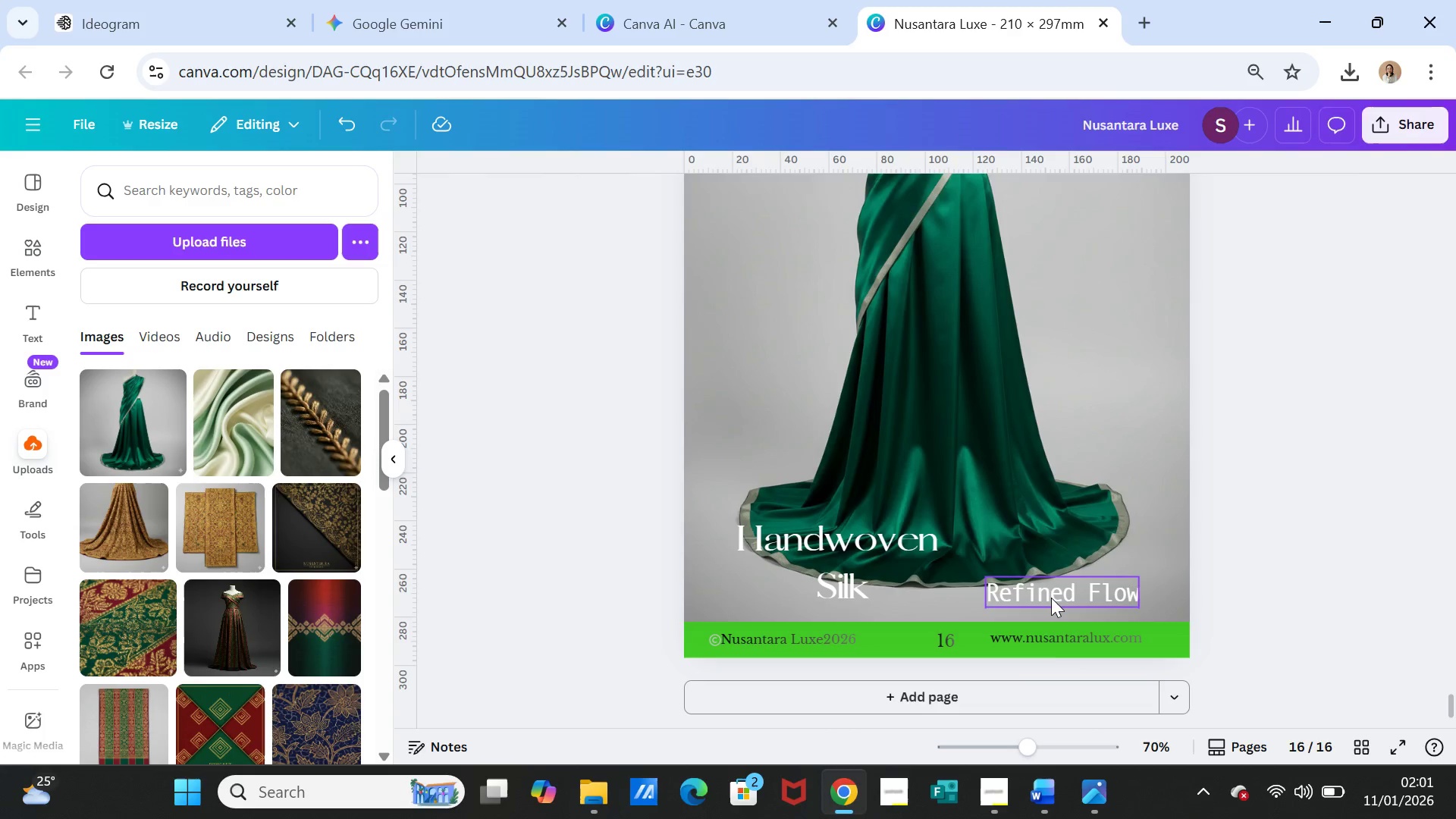 
double_click([1051, 598])
 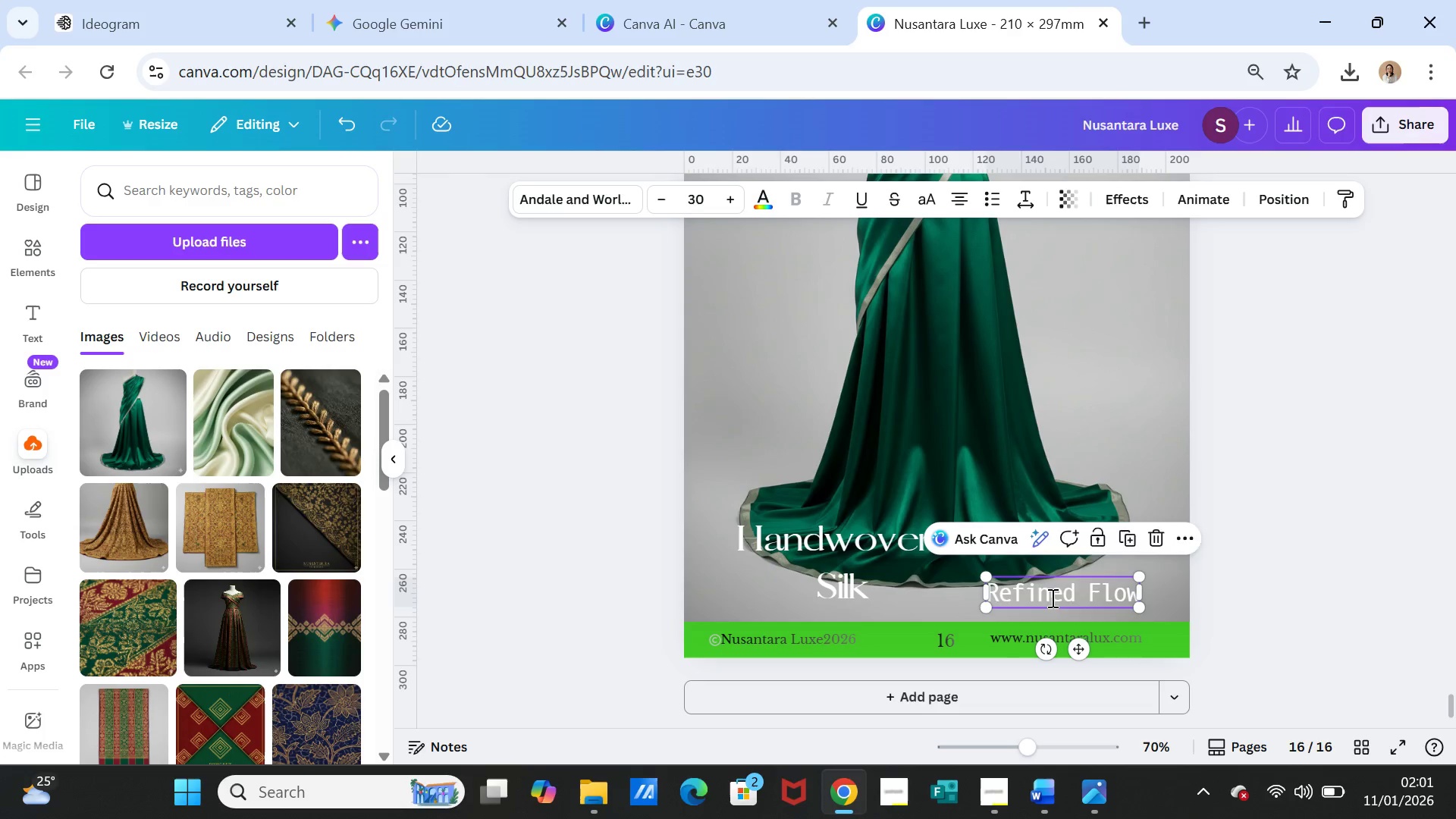 
triple_click([1051, 598])
 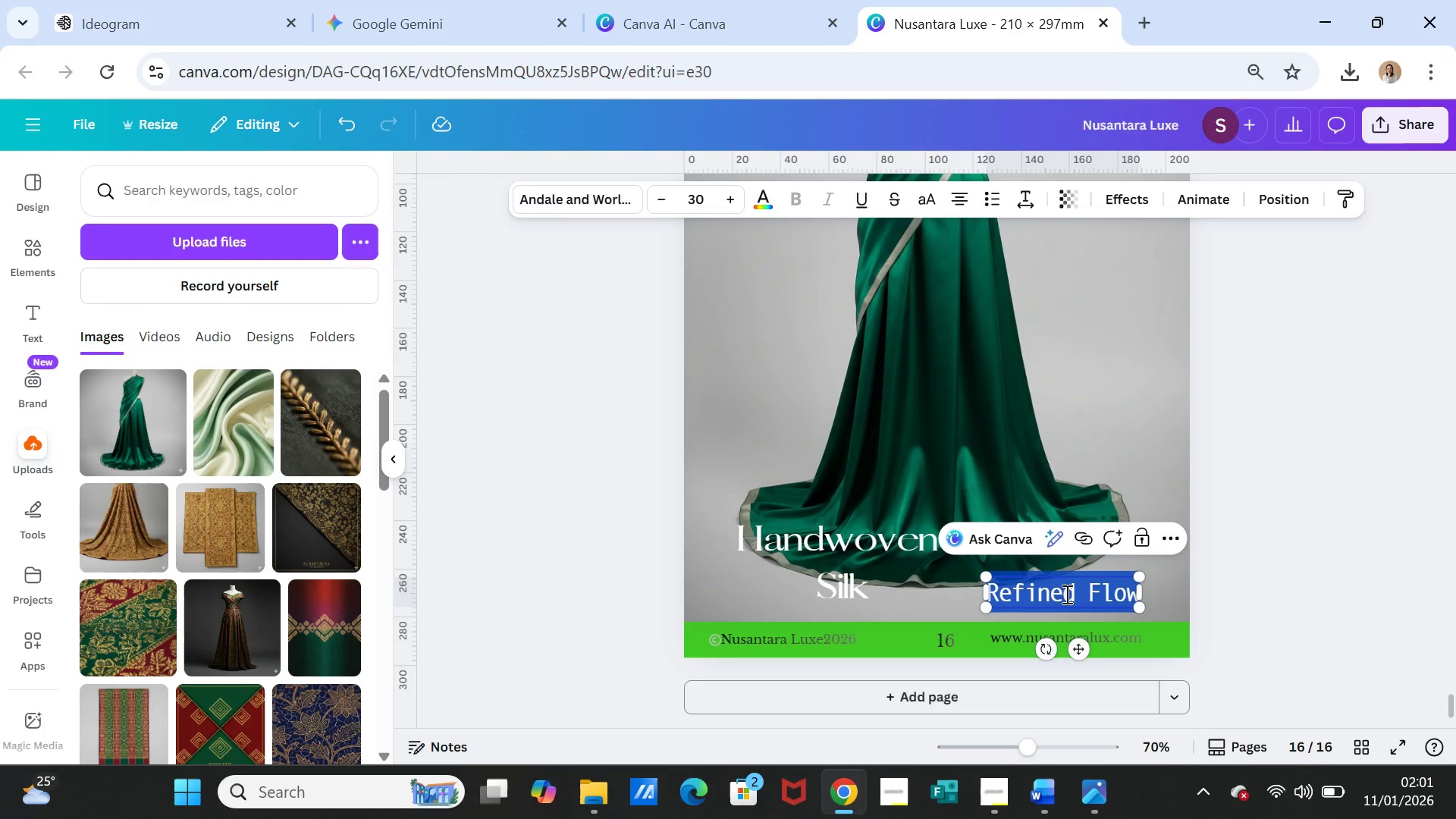 
key(Control+V)
 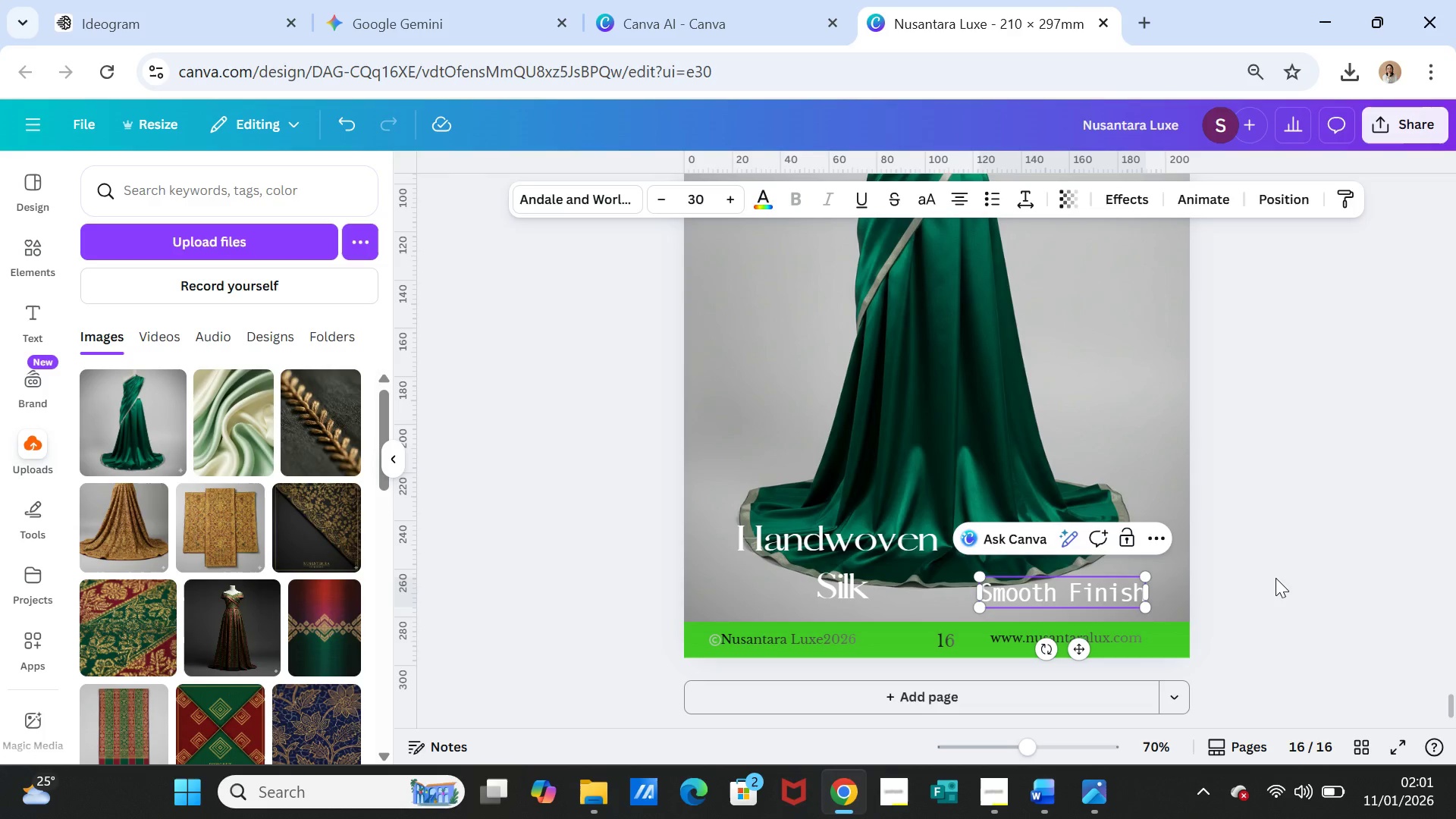 
left_click([1276, 578])
 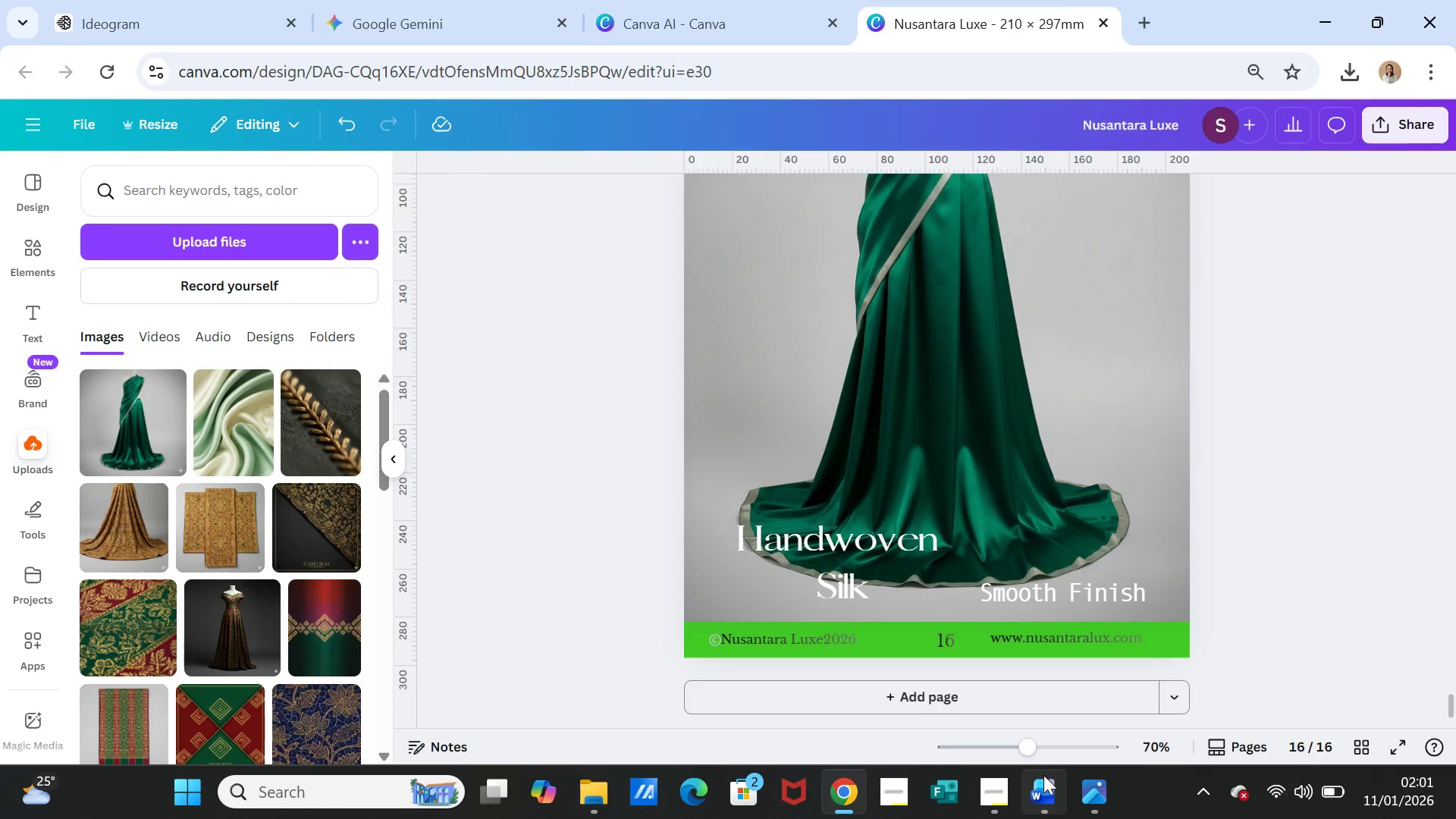 
left_click([1047, 788])
 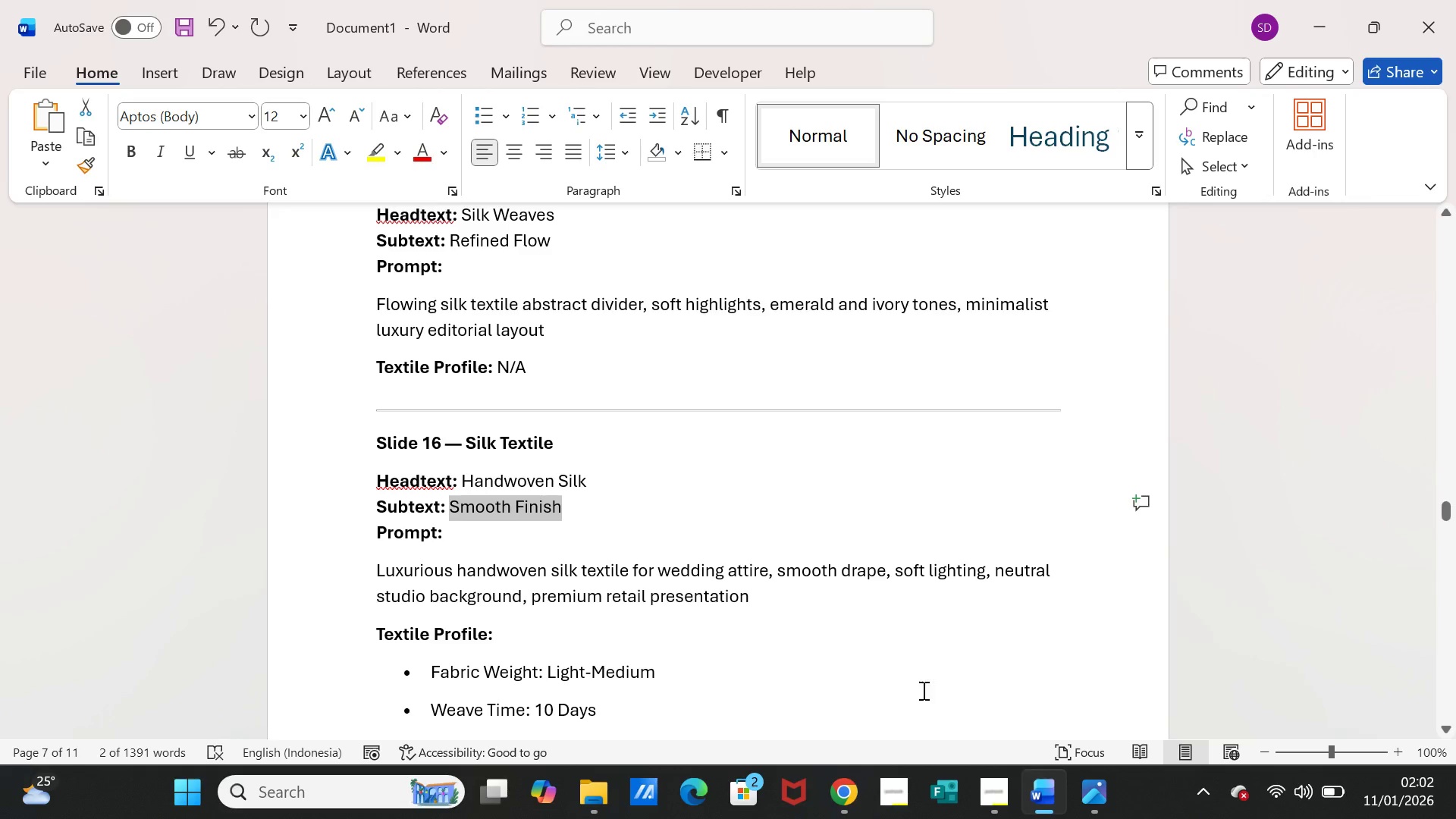 
scroll: coordinate [872, 664], scroll_direction: down, amount: 2.0
 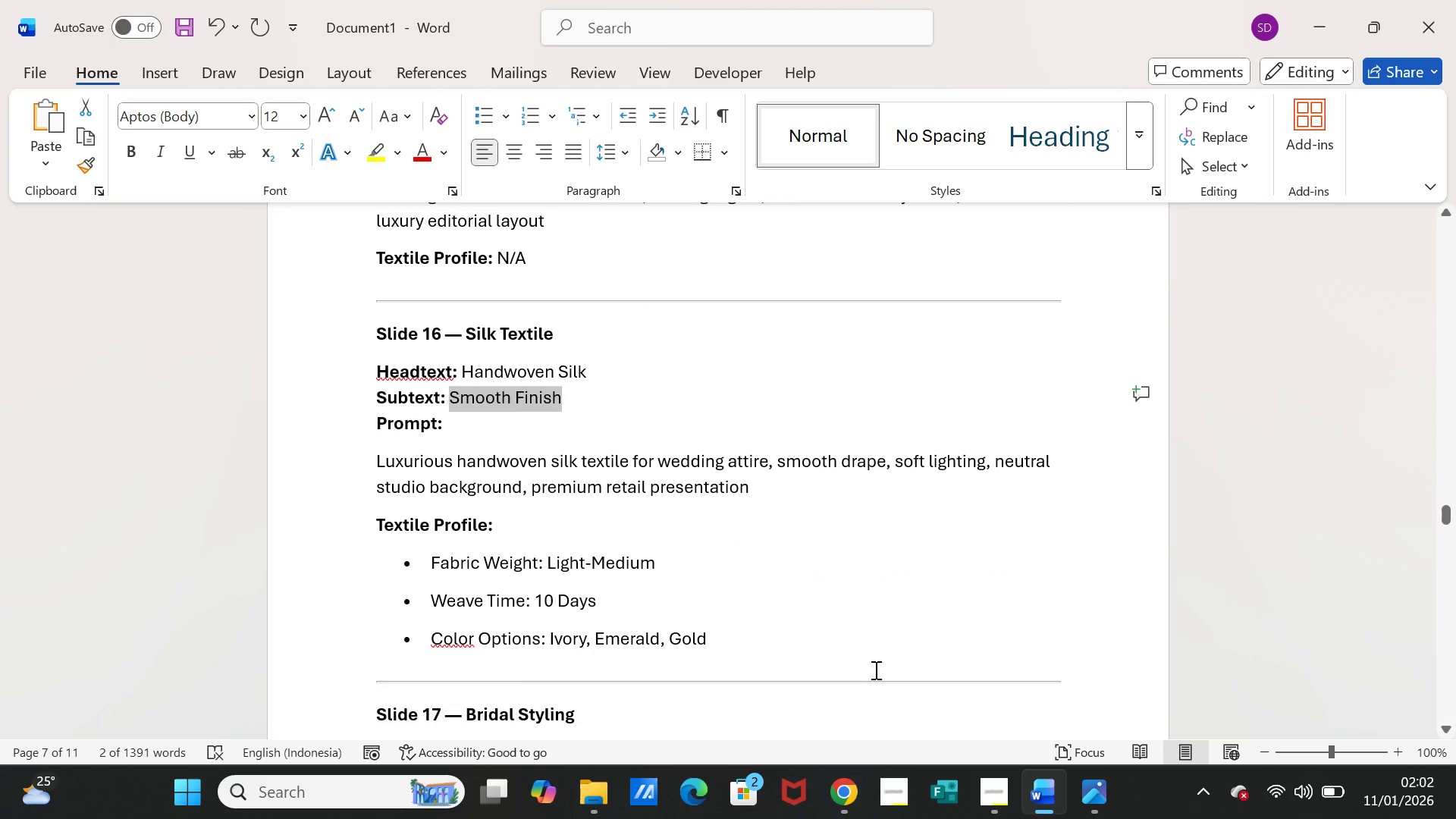 
scroll: coordinate [875, 670], scroll_direction: up, amount: 5.0
 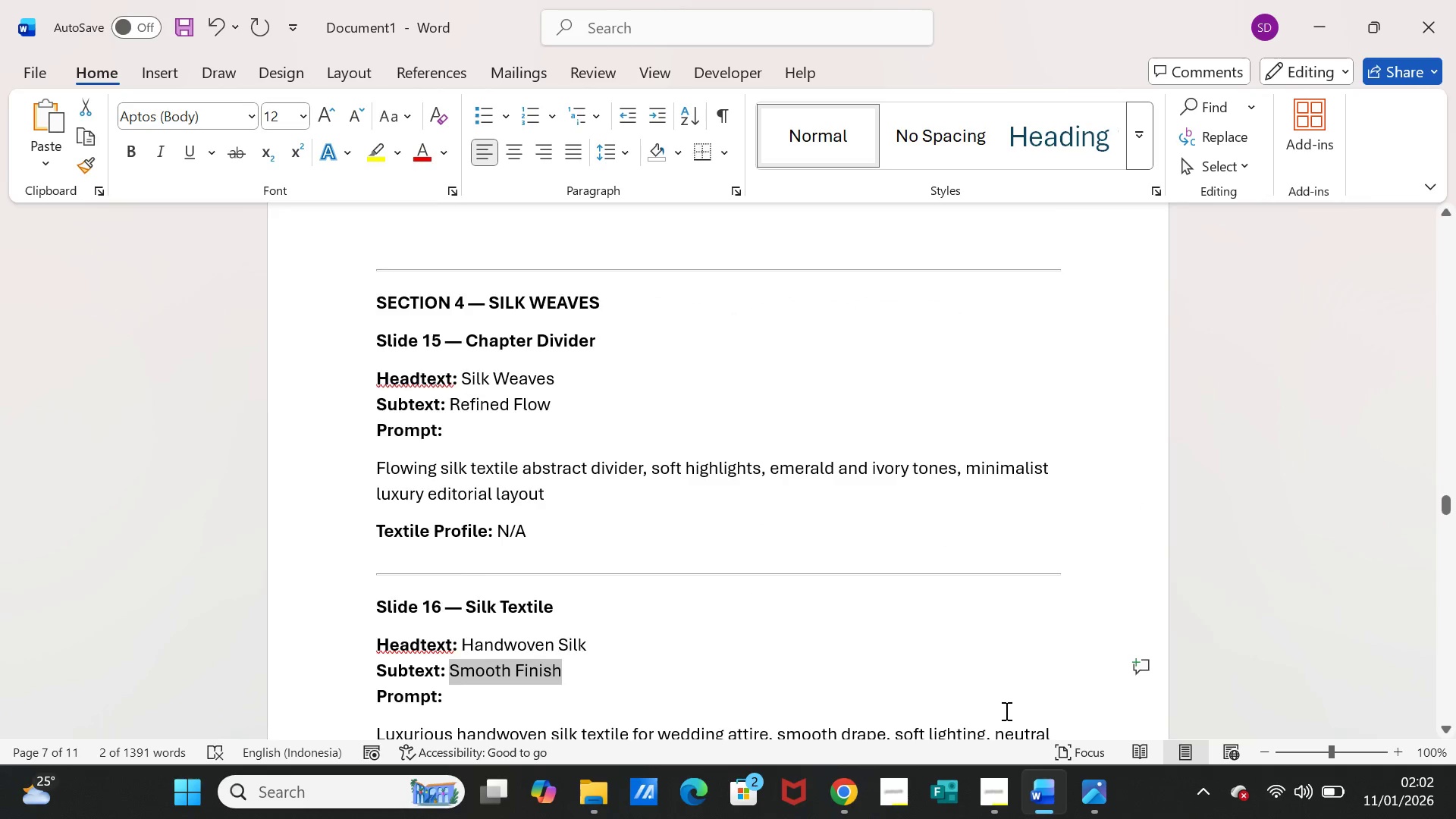 
scroll: coordinate [1003, 706], scroll_direction: down, amount: 4.0
 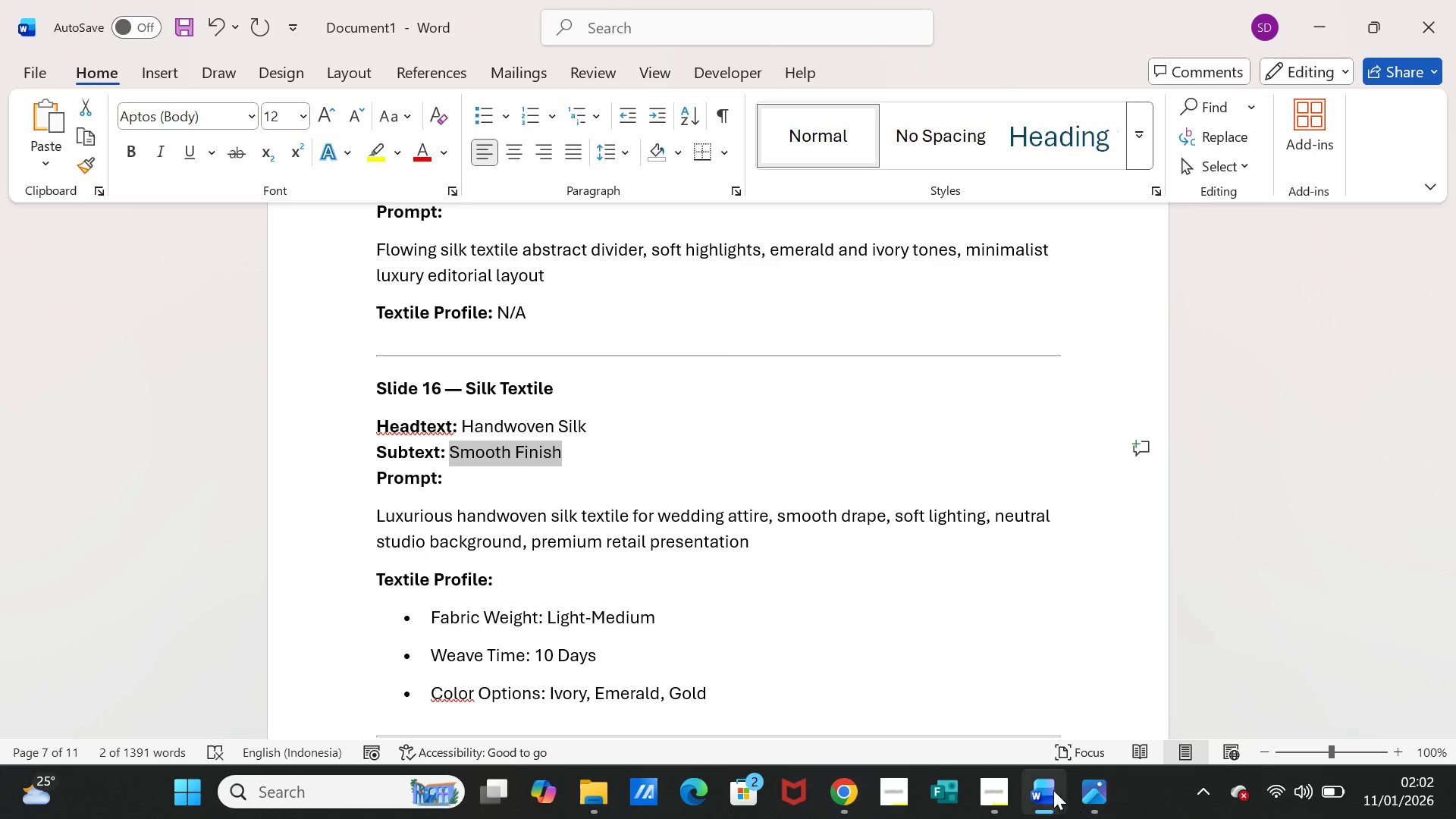 
left_click([1048, 787])
 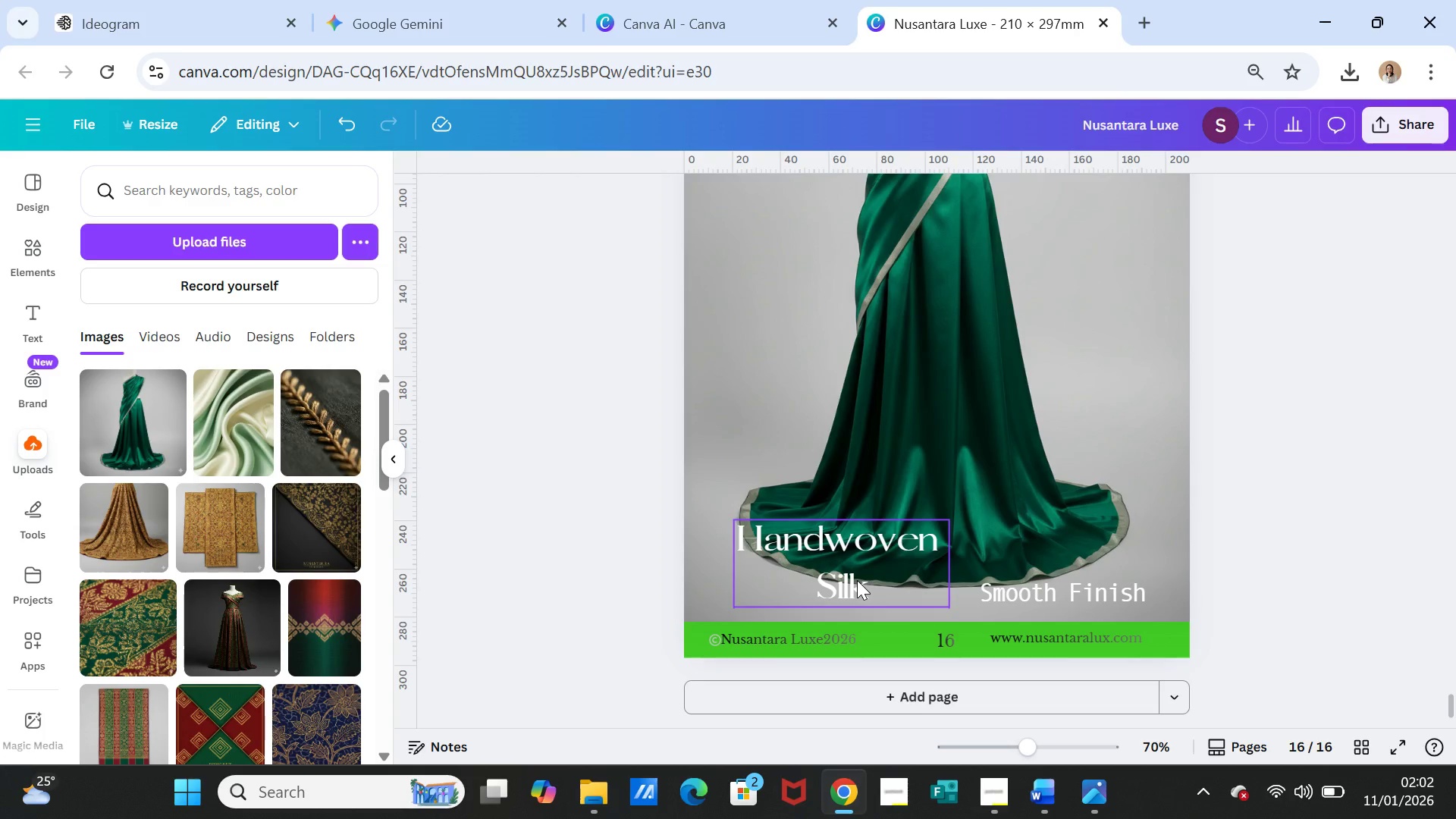 
left_click_drag(start_coordinate=[857, 580], to_coordinate=[888, 344])
 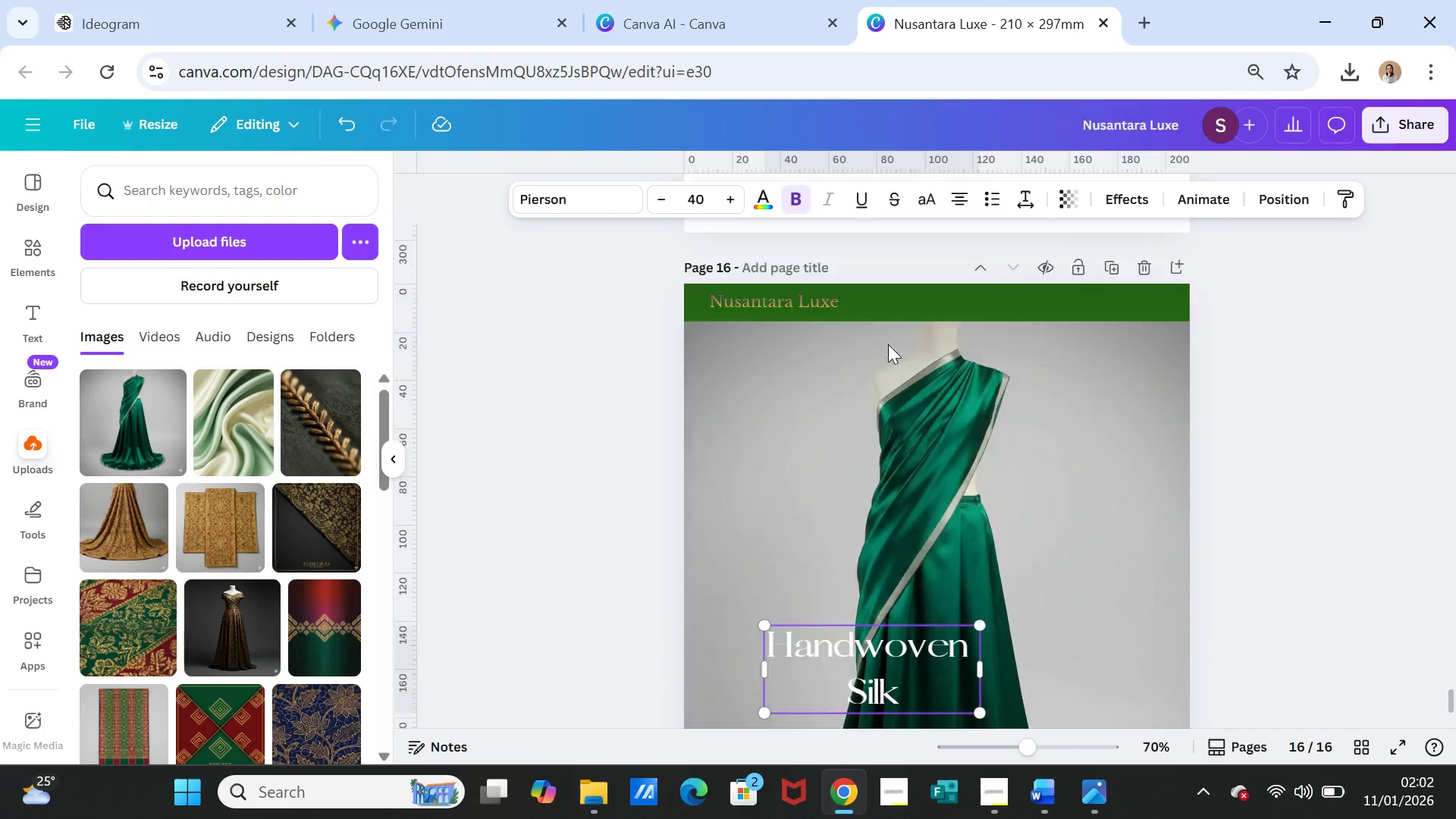 
scroll: coordinate [888, 344], scroll_direction: up, amount: 2.0
 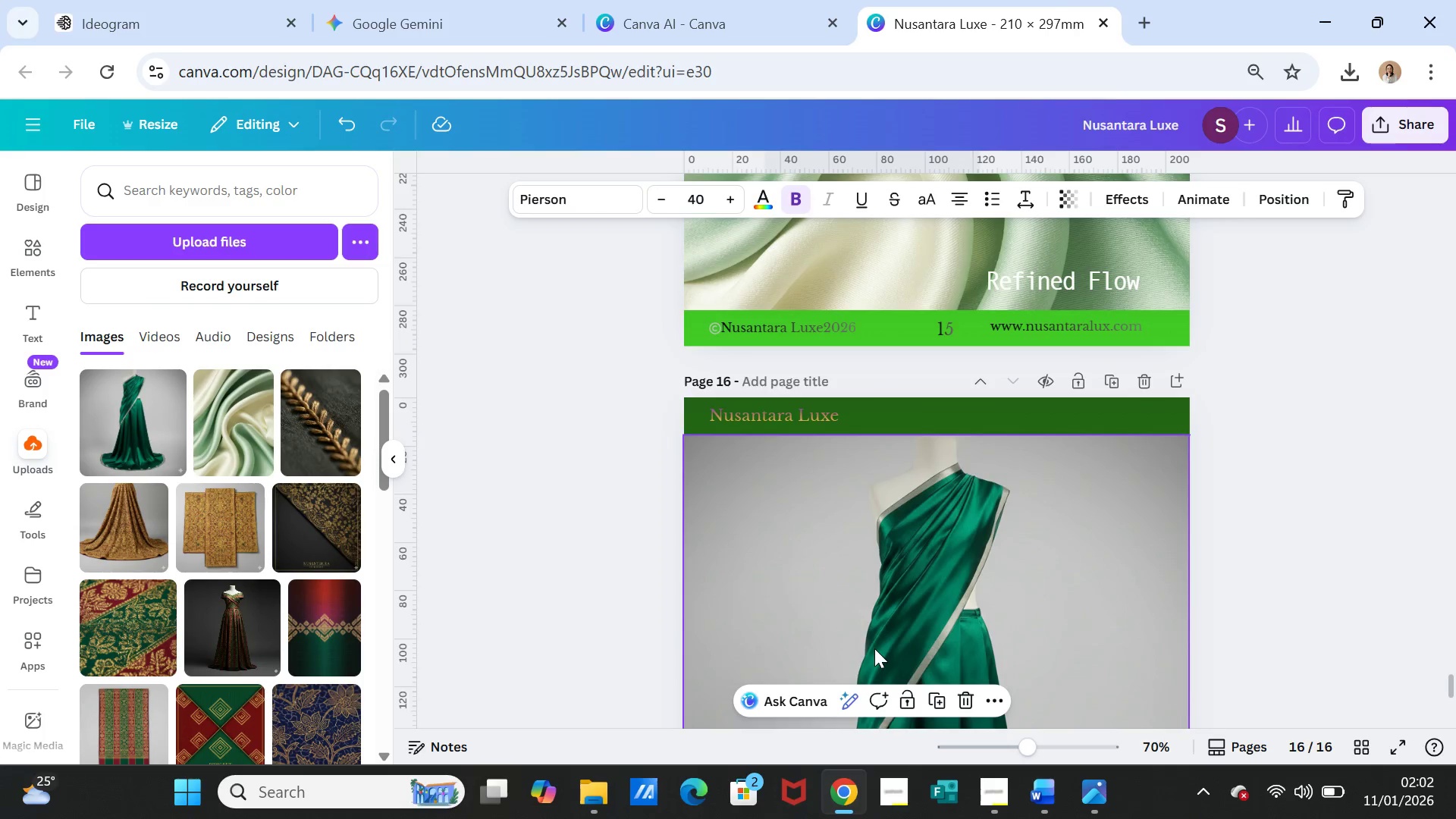 
scroll: coordinate [874, 648], scroll_direction: down, amount: 1.0
 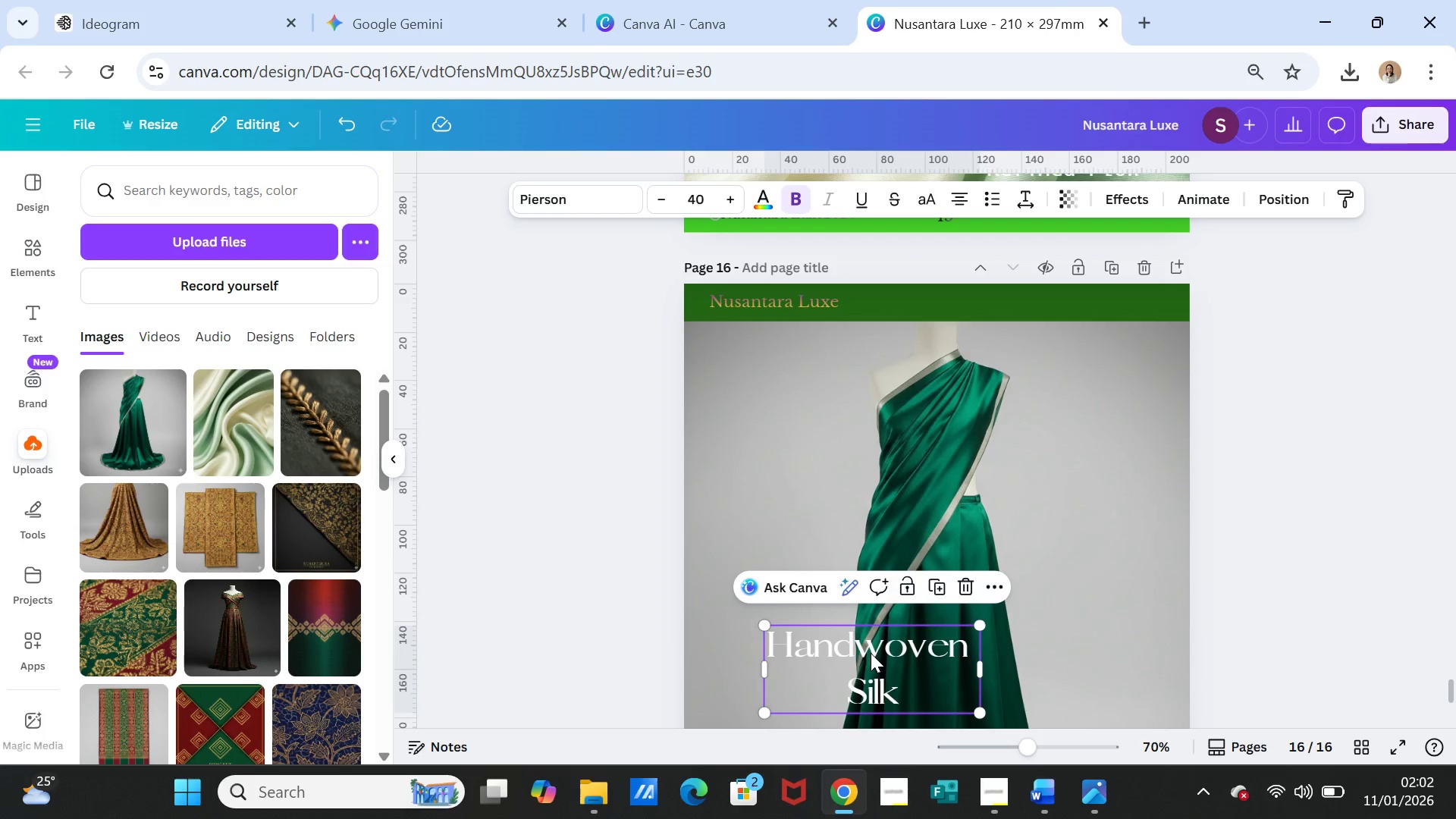 
left_click_drag(start_coordinate=[871, 654], to_coordinate=[839, 367])
 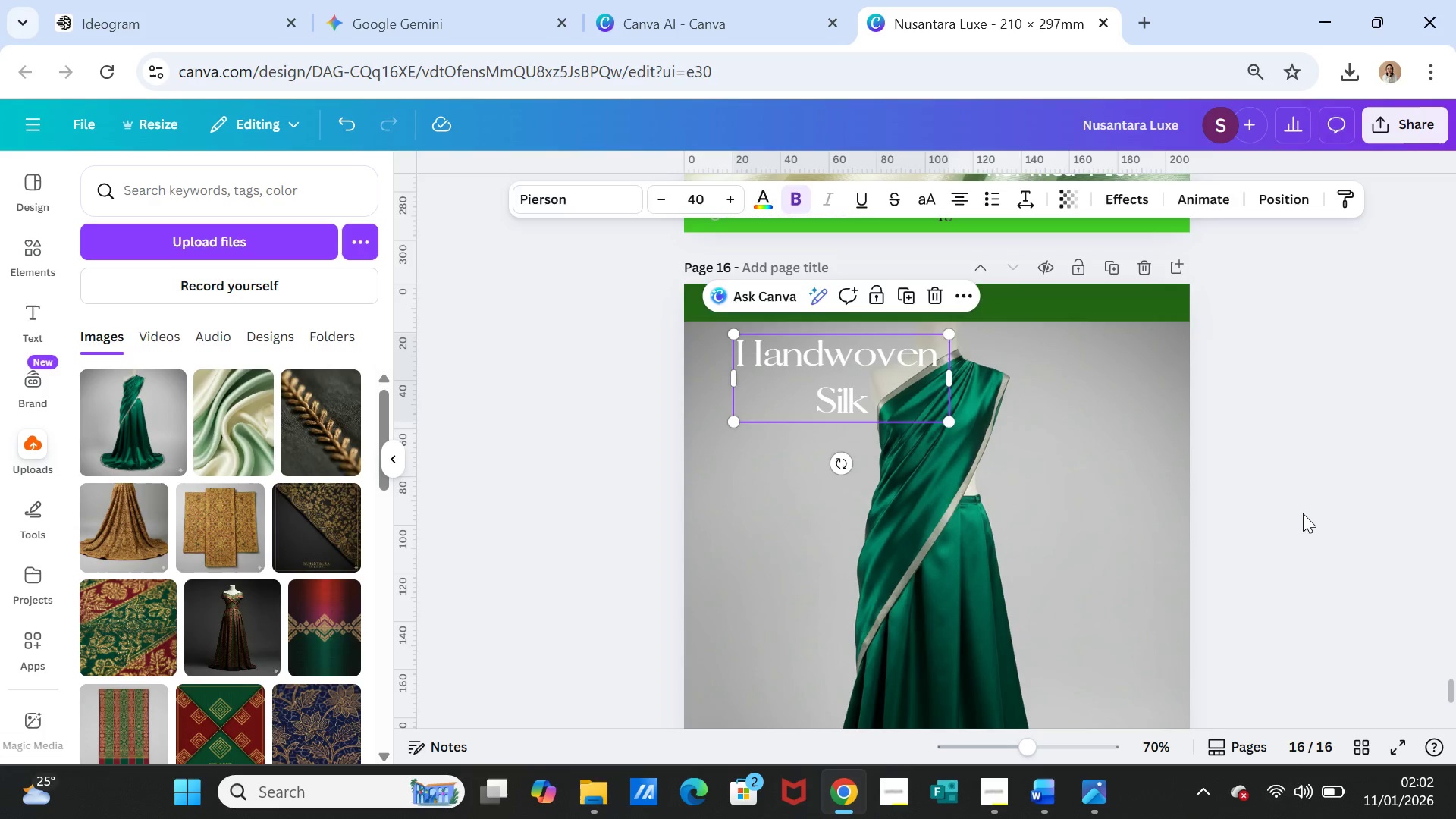 
left_click([1303, 513])
 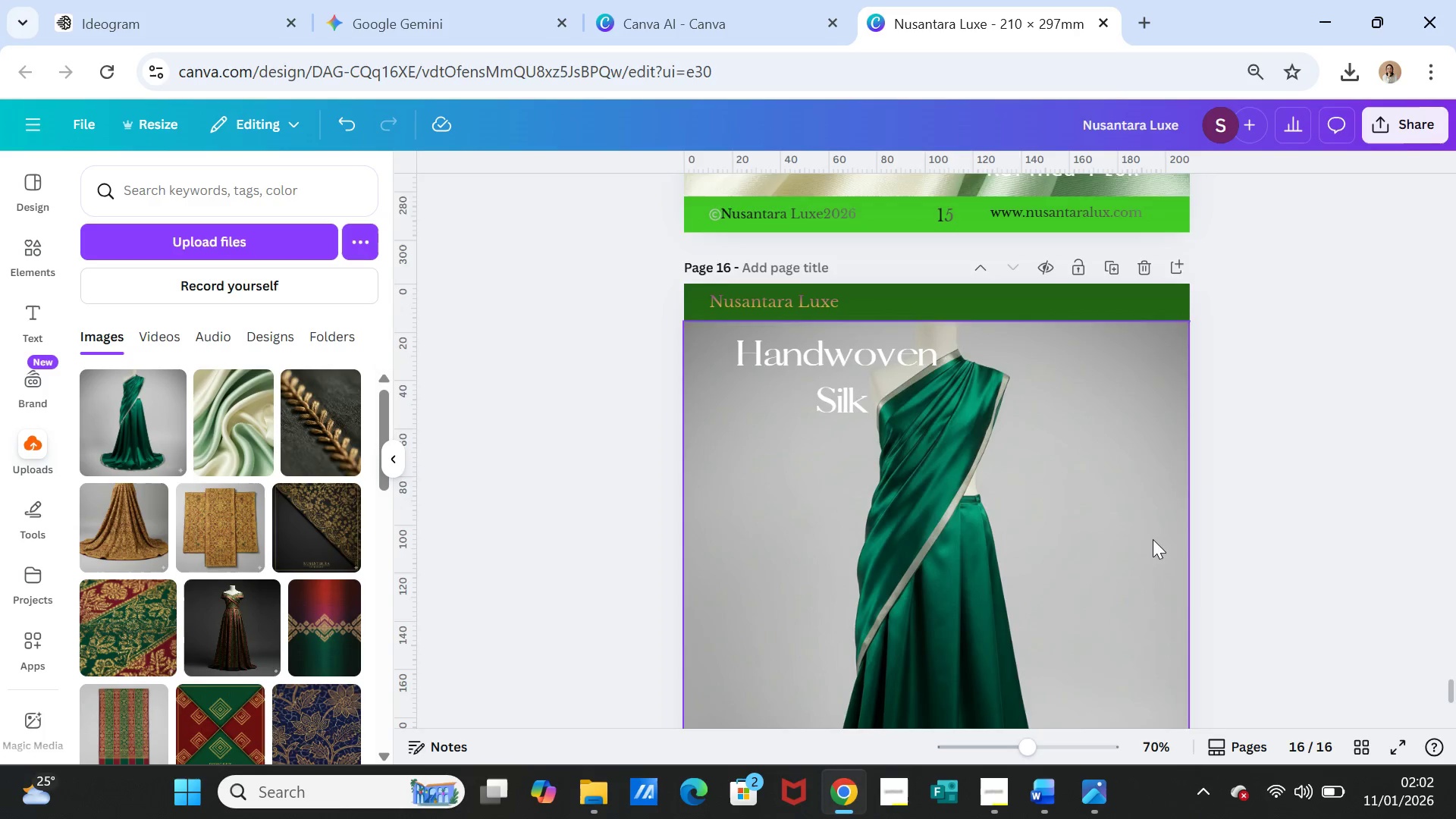 
scroll: coordinate [1145, 548], scroll_direction: down, amount: 3.0
 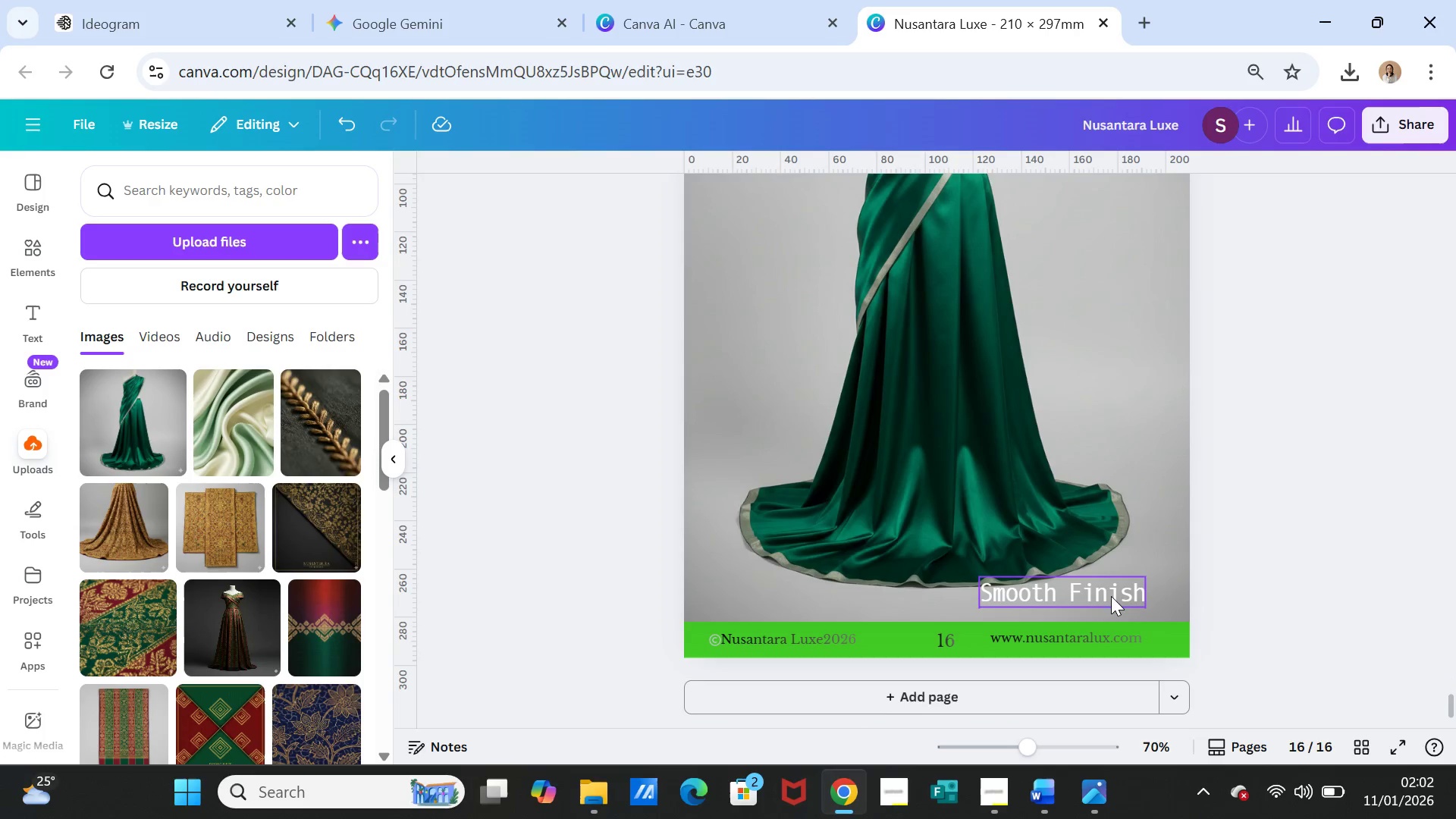 
left_click_drag(start_coordinate=[1111, 596], to_coordinate=[865, 595])
 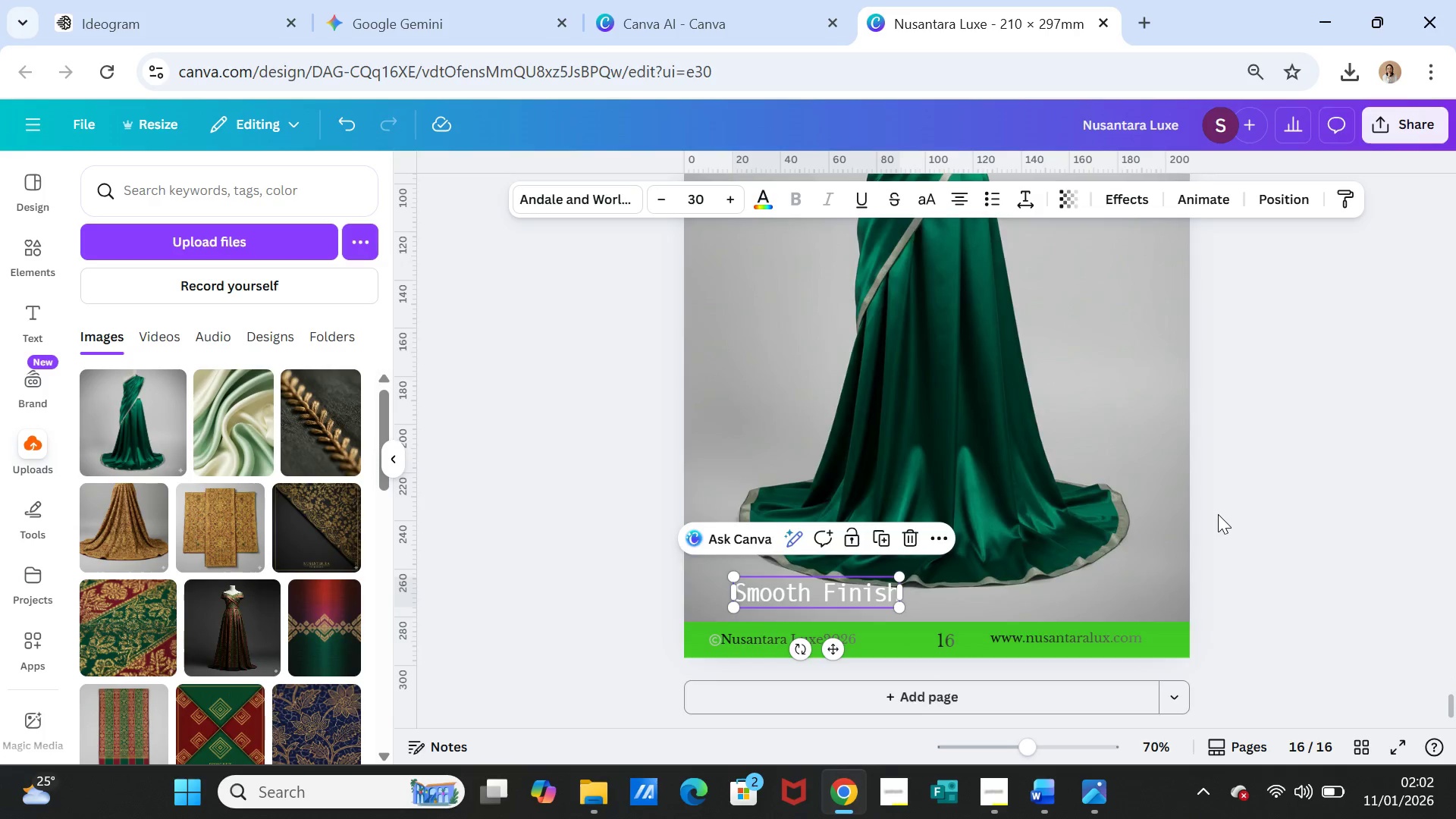 
scroll: coordinate [1218, 514], scroll_direction: up, amount: 13.0
 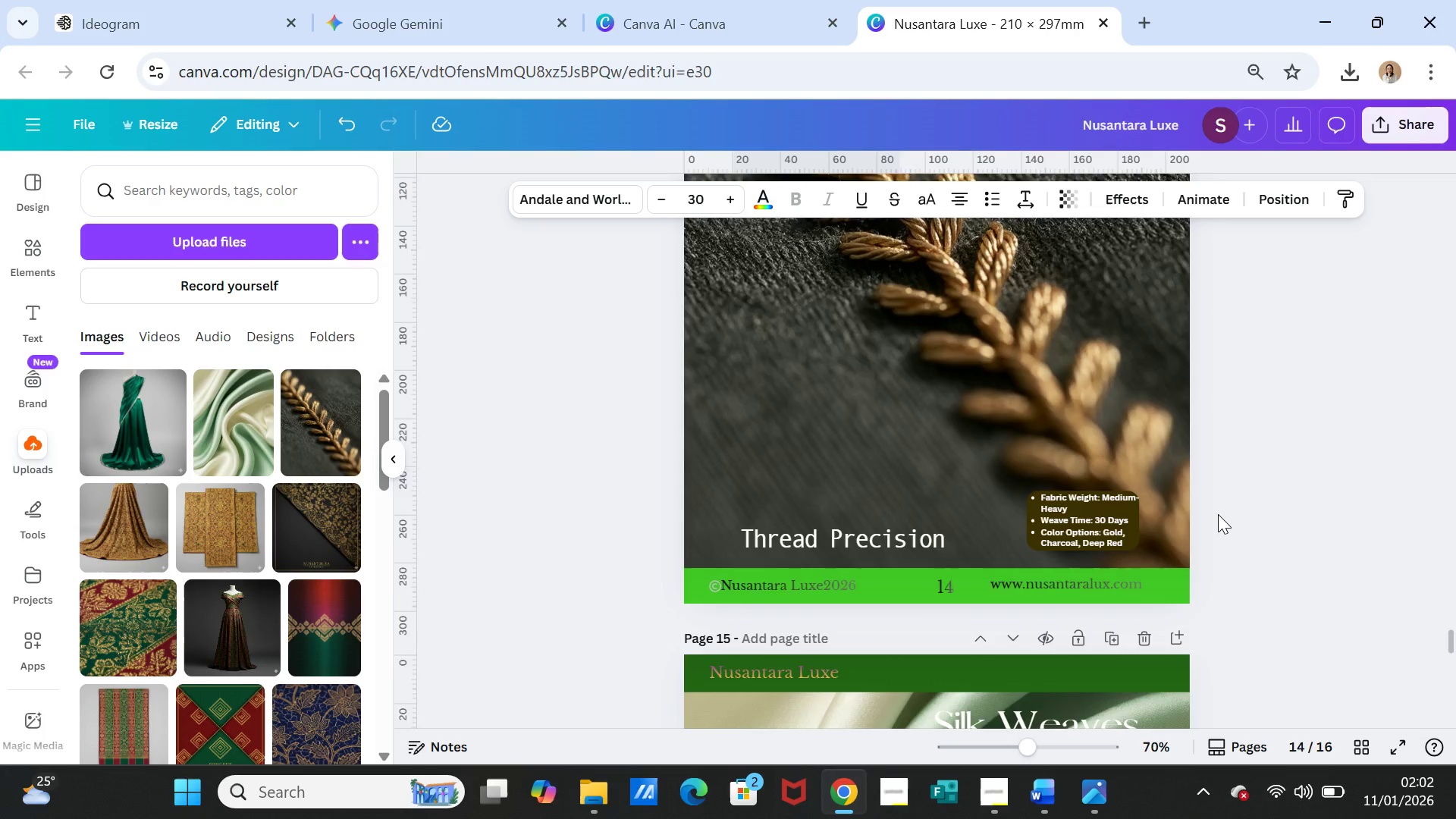 
scroll: coordinate [1218, 514], scroll_direction: down, amount: 5.0
 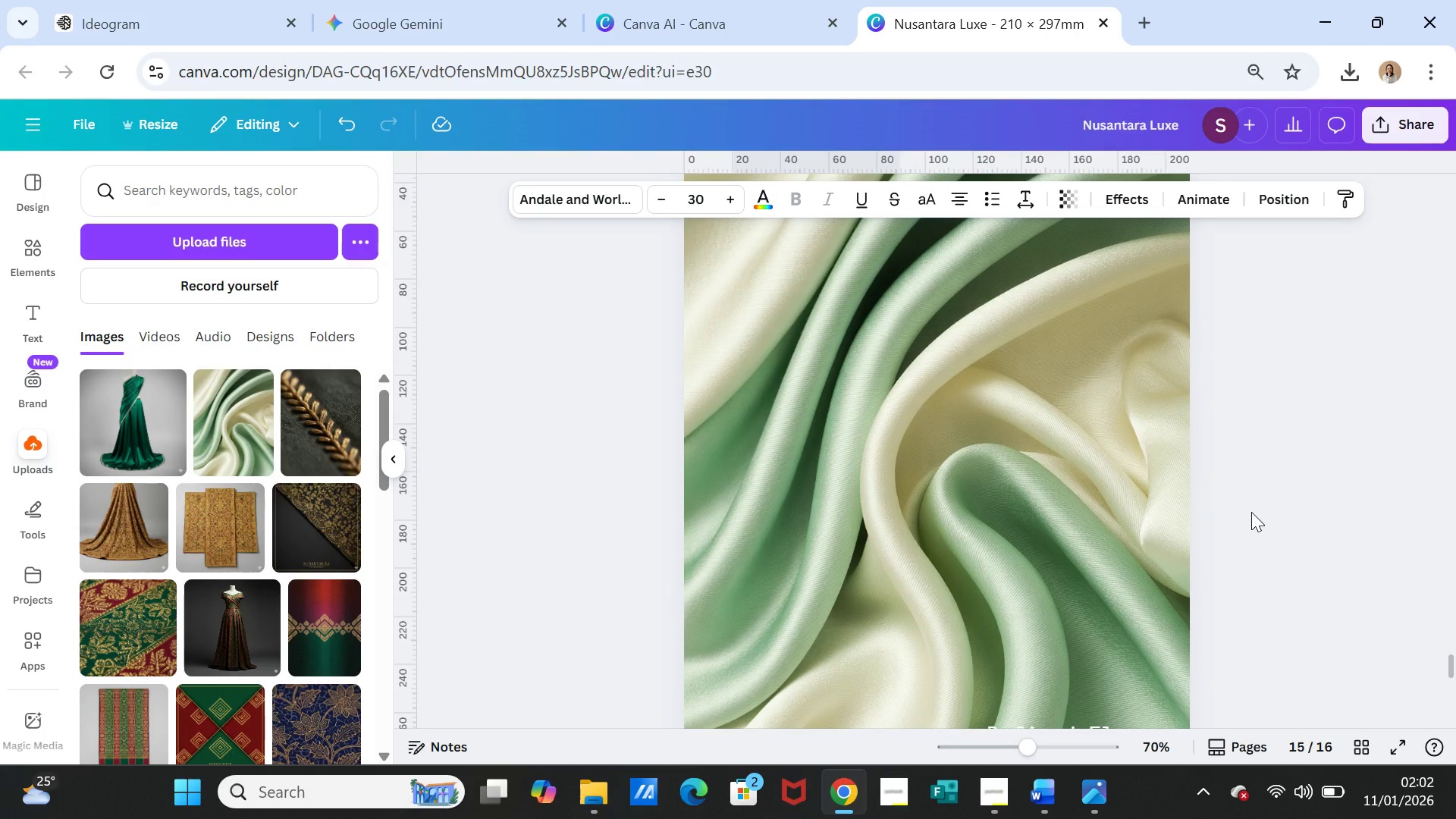 
scroll: coordinate [1251, 512], scroll_direction: up, amount: 4.0
 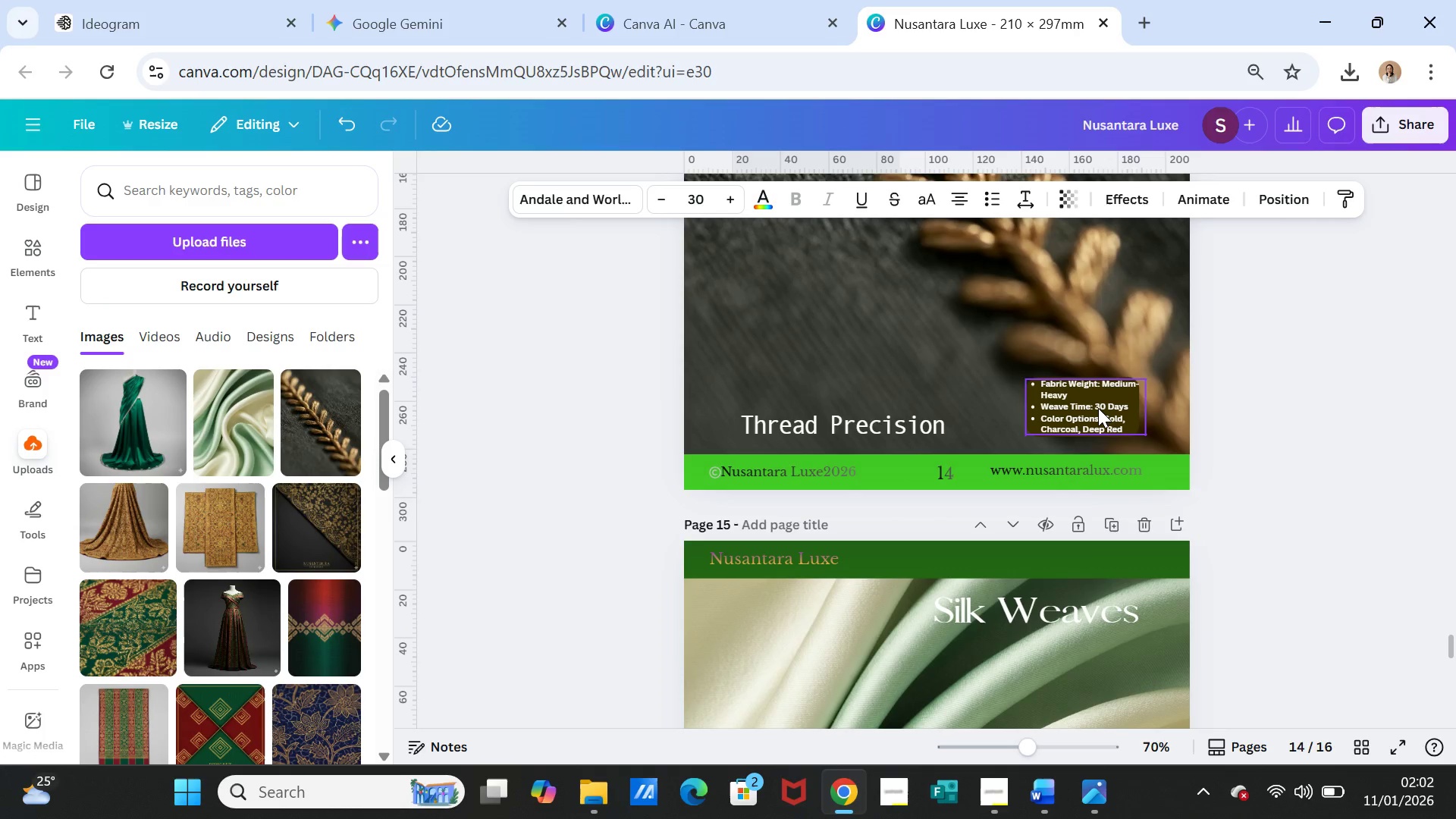 
left_click([1098, 408])
 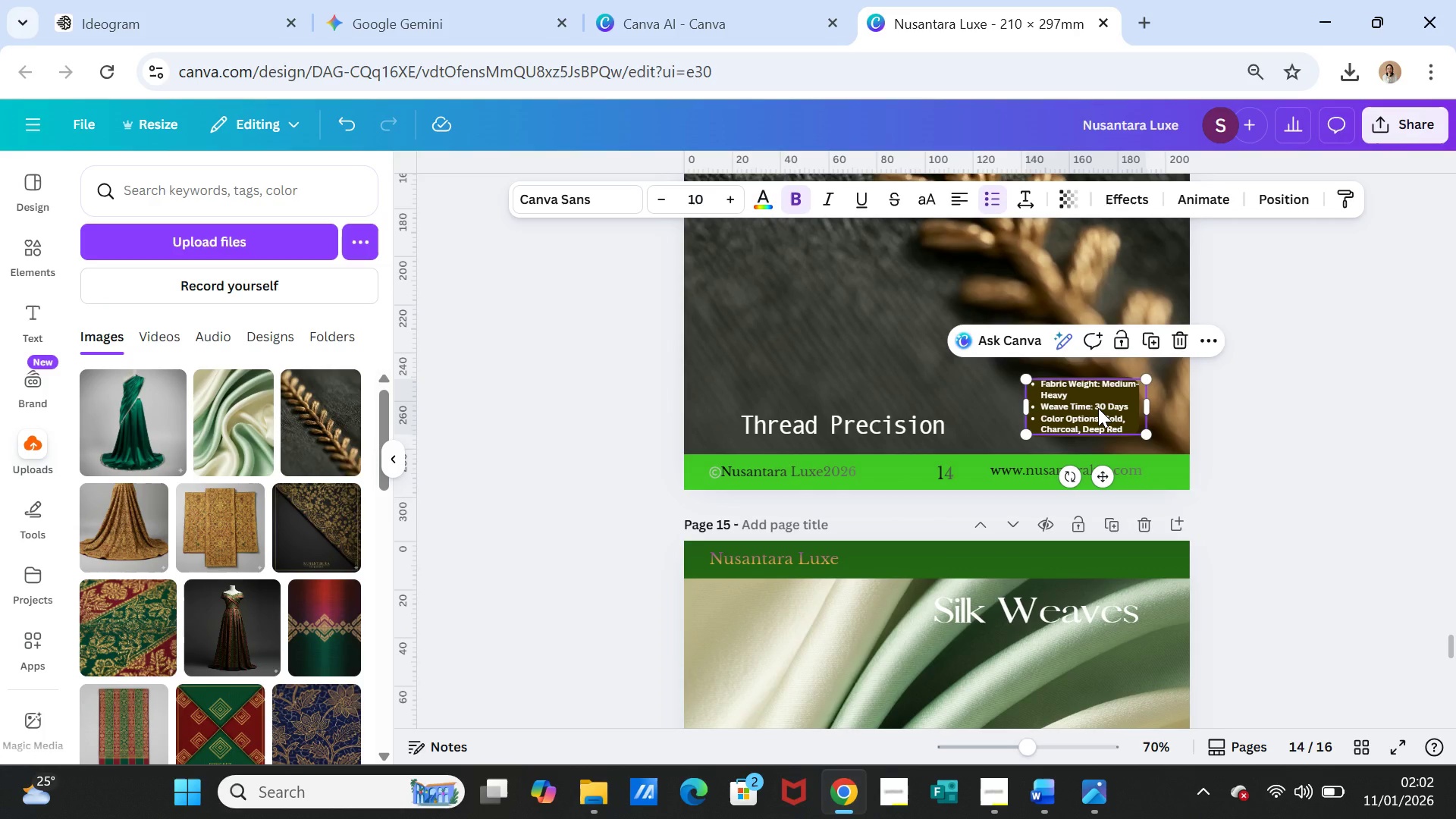 
key(Control+C)
 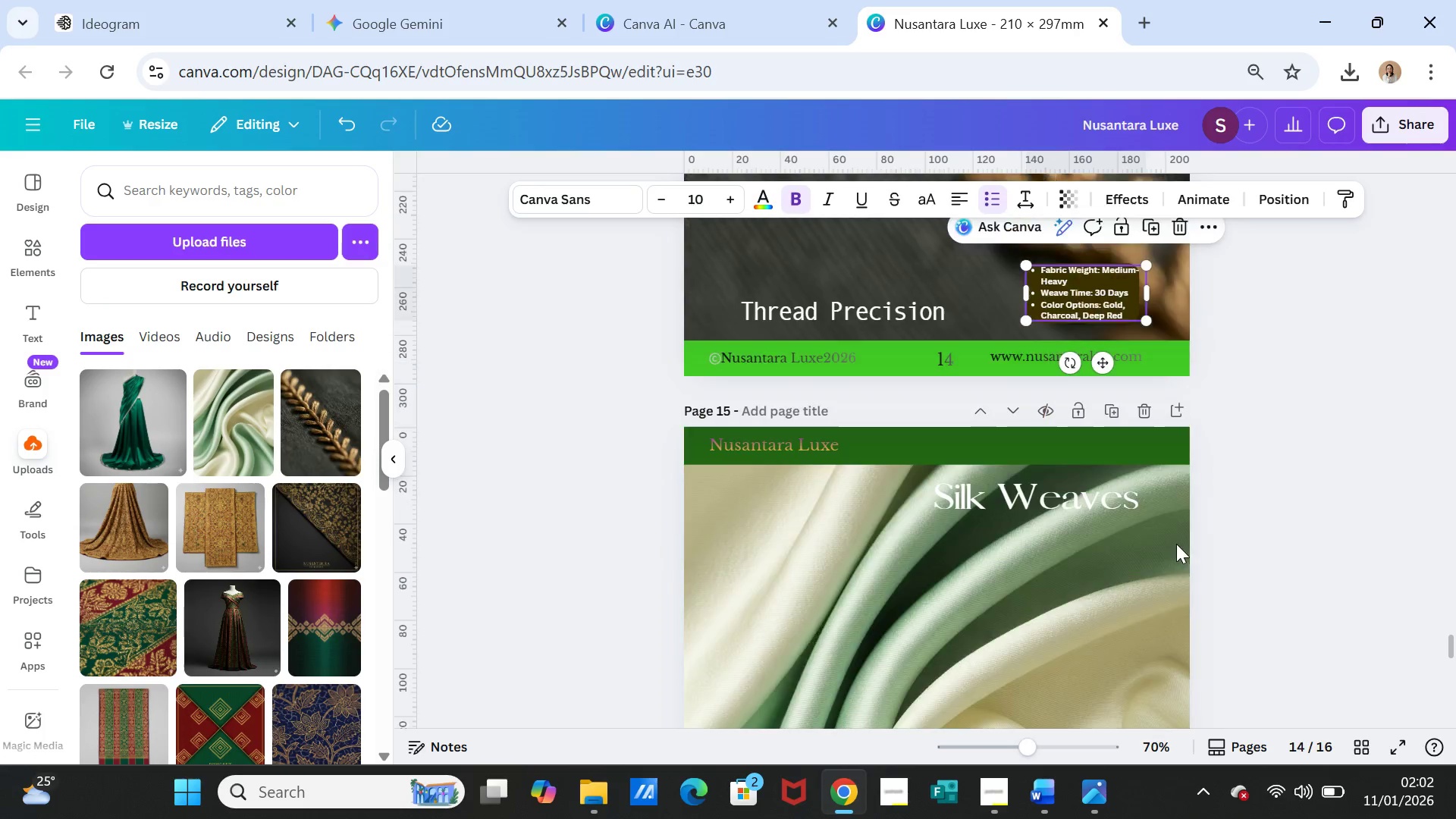 
scroll: coordinate [1163, 583], scroll_direction: down, amount: 14.0
 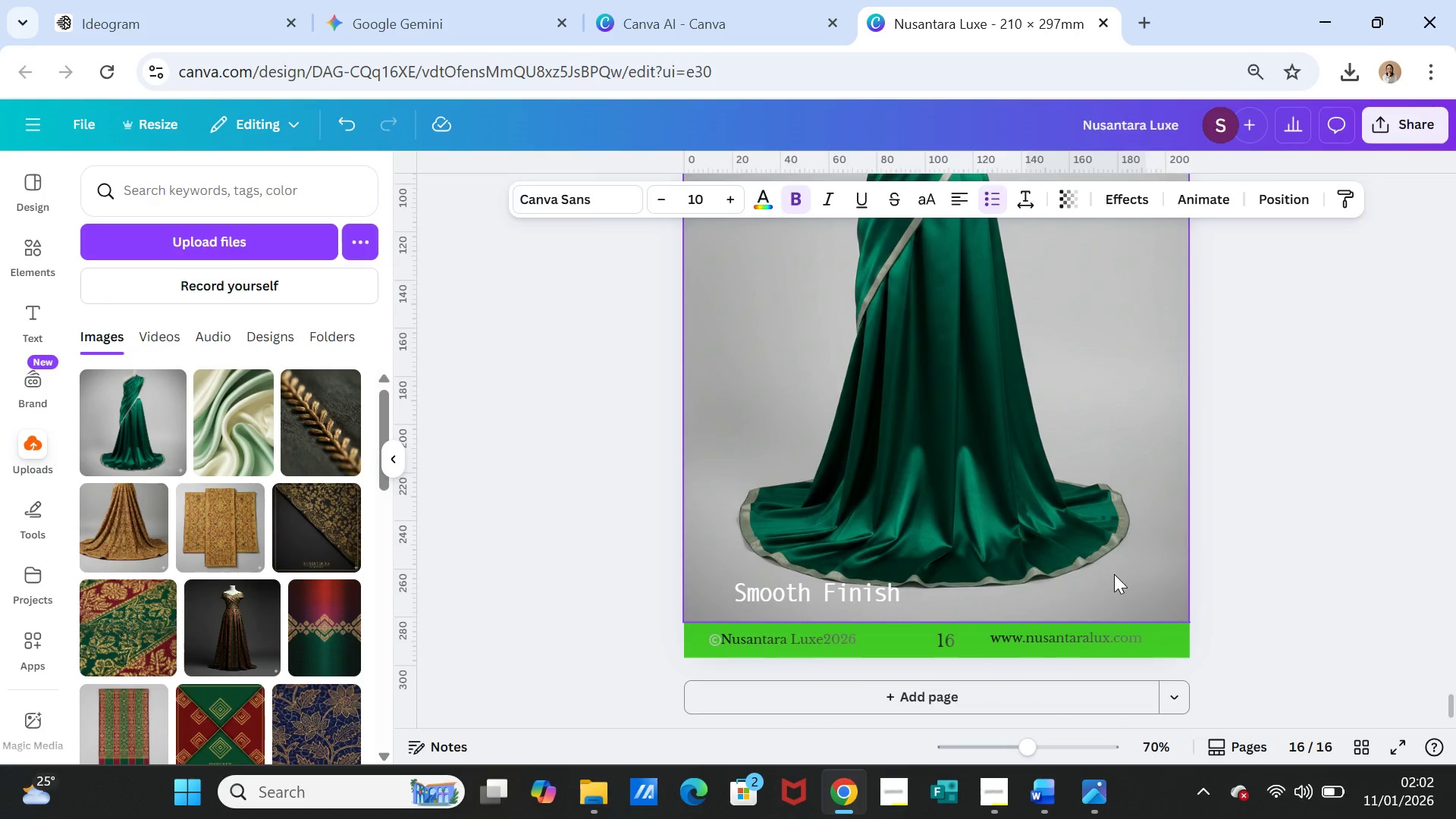 
key(Control+V)
 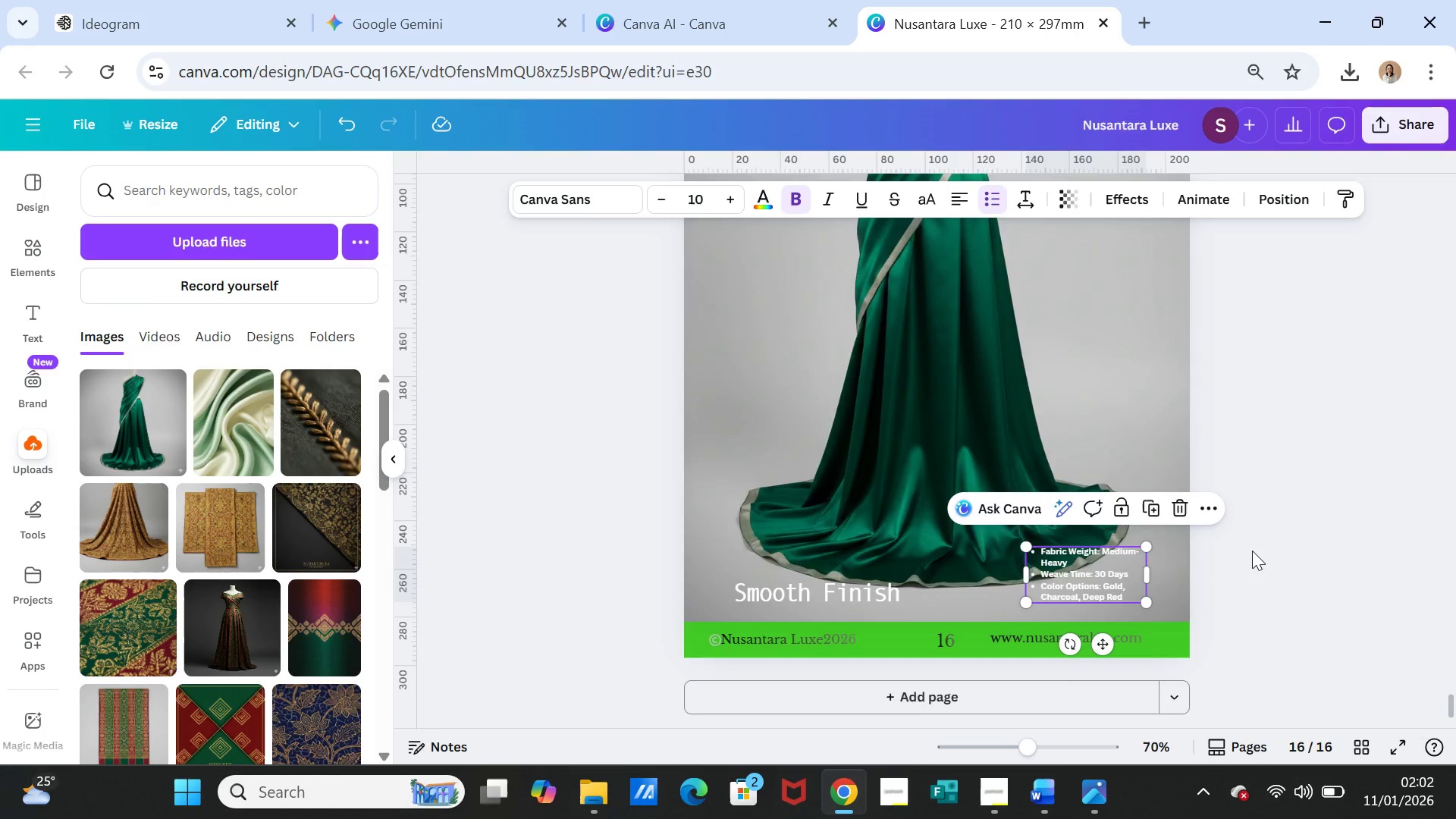 
scroll: coordinate [1252, 551], scroll_direction: none, amount: 0.0
 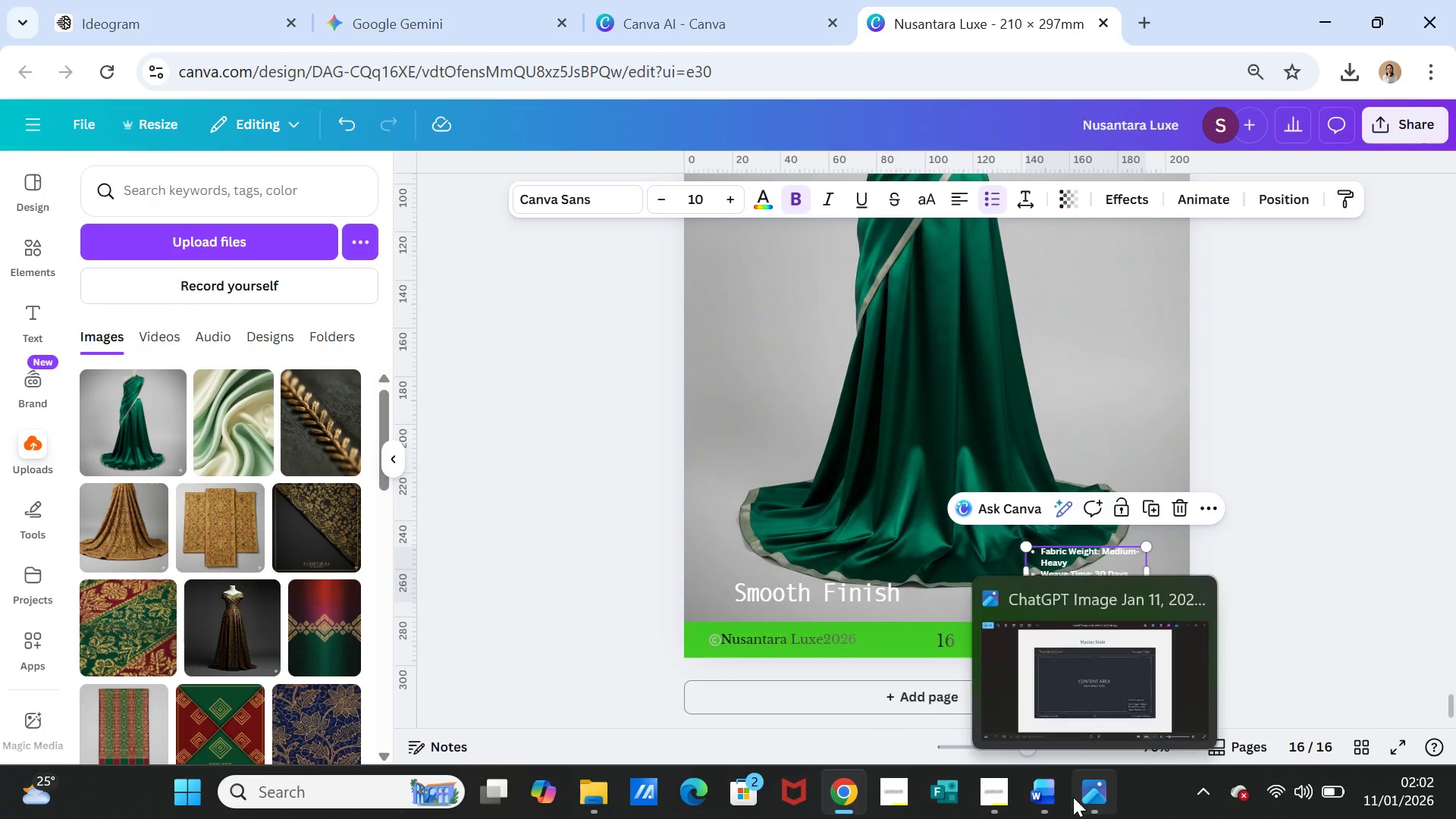 
left_click([1045, 792])
 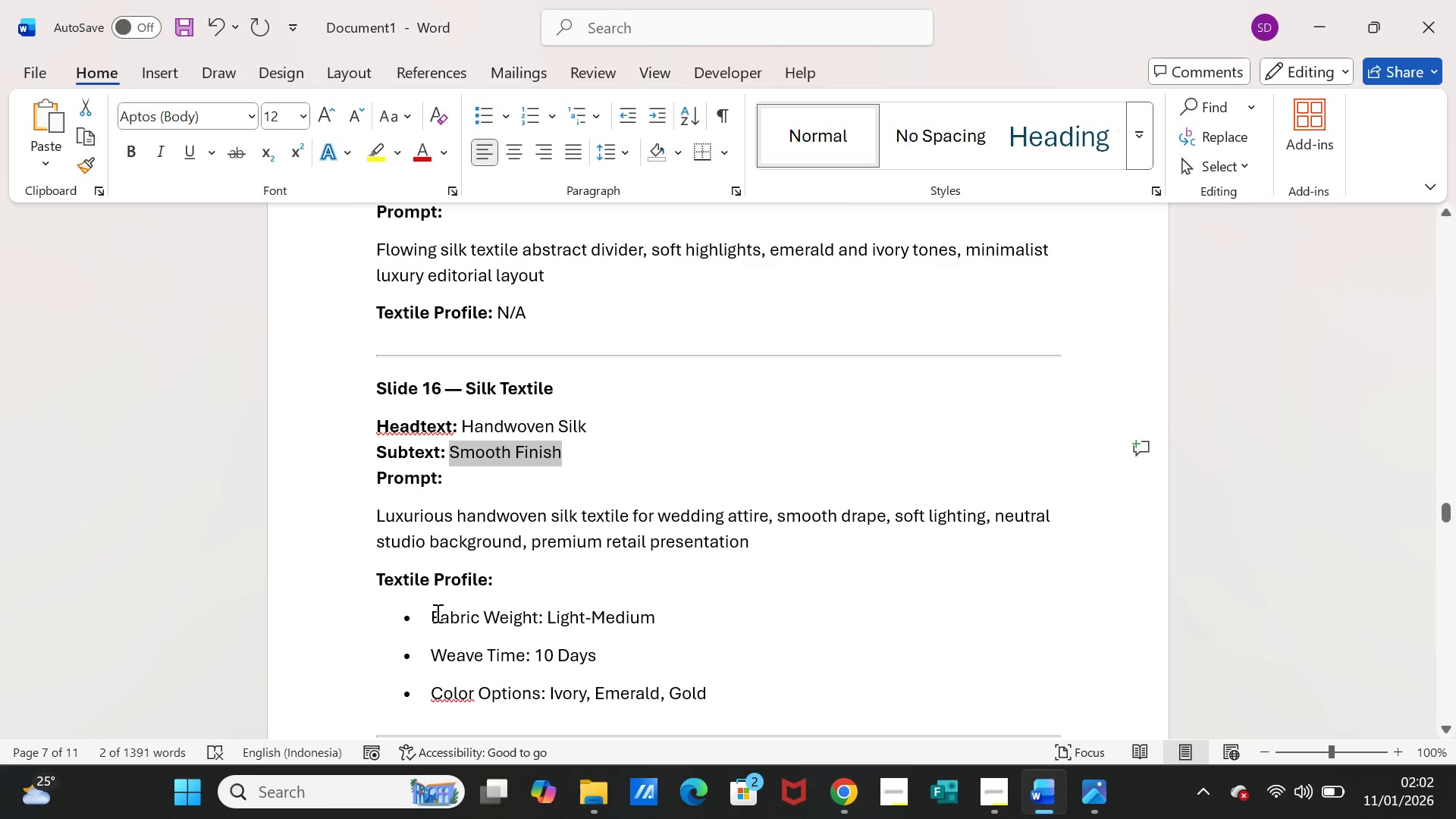 
left_click_drag(start_coordinate=[430, 615], to_coordinate=[682, 684])
 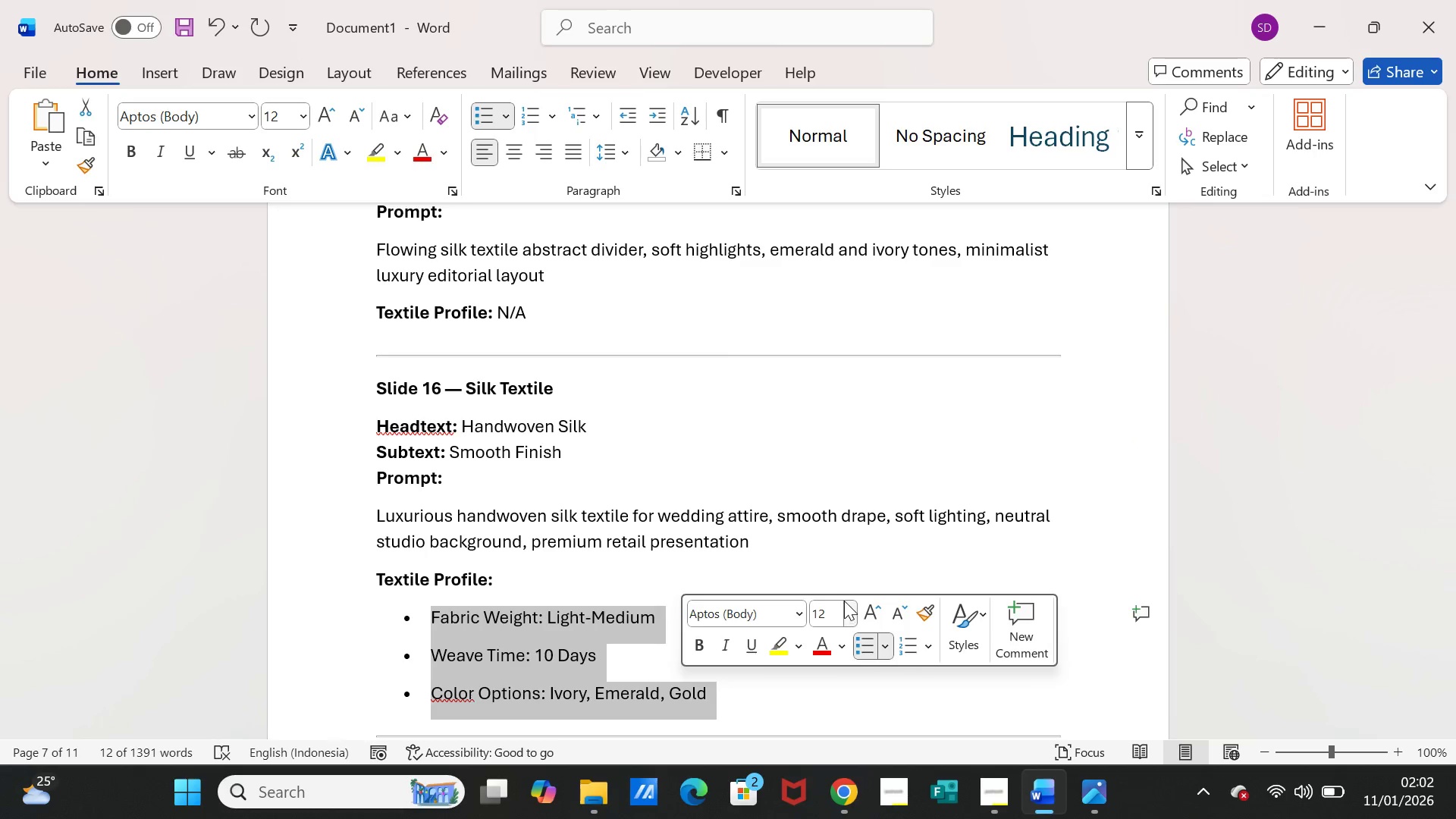 
key(Control+X)
 